 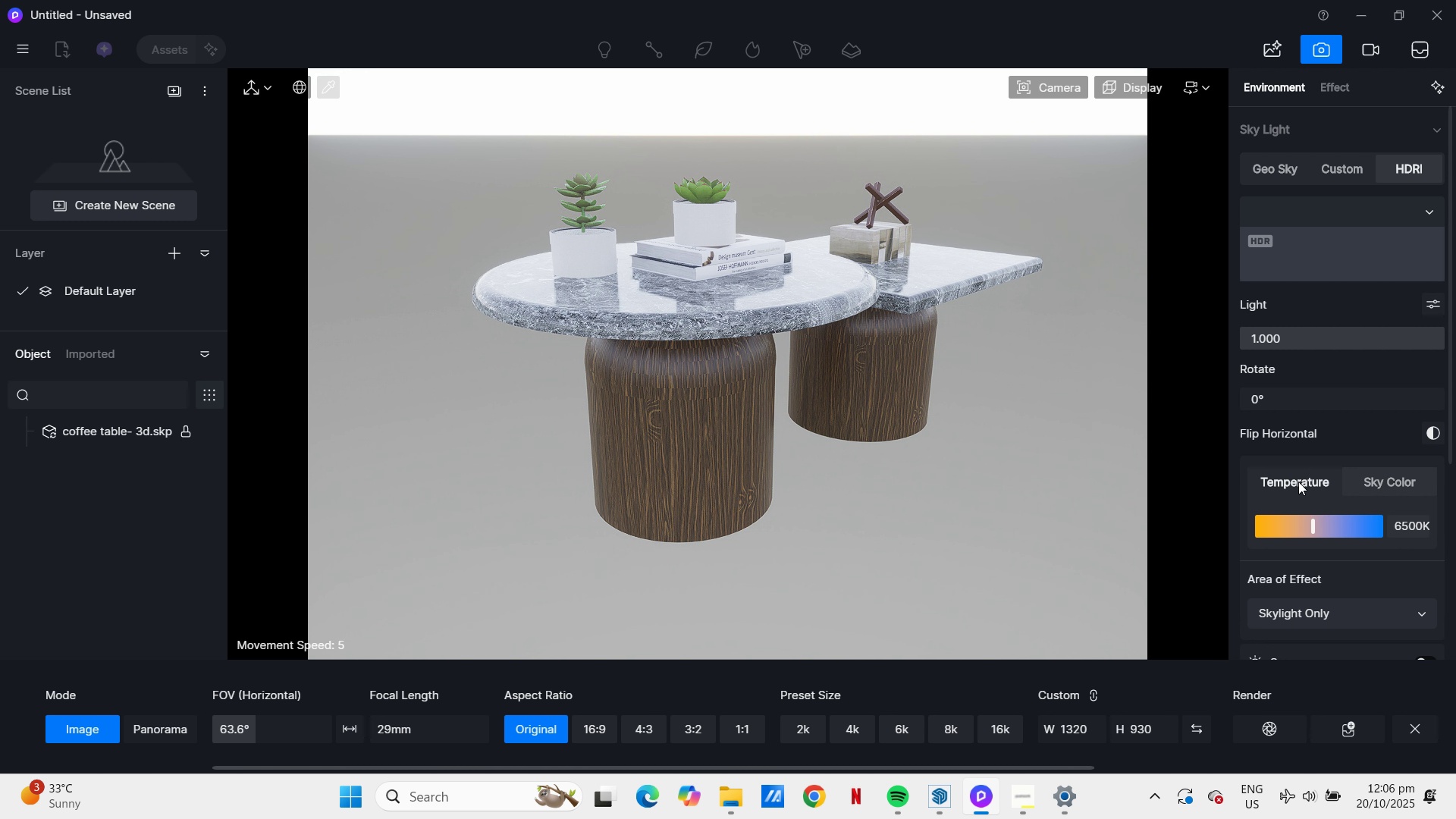 
scroll: coordinate [1409, 564], scroll_direction: down, amount: 16.0
 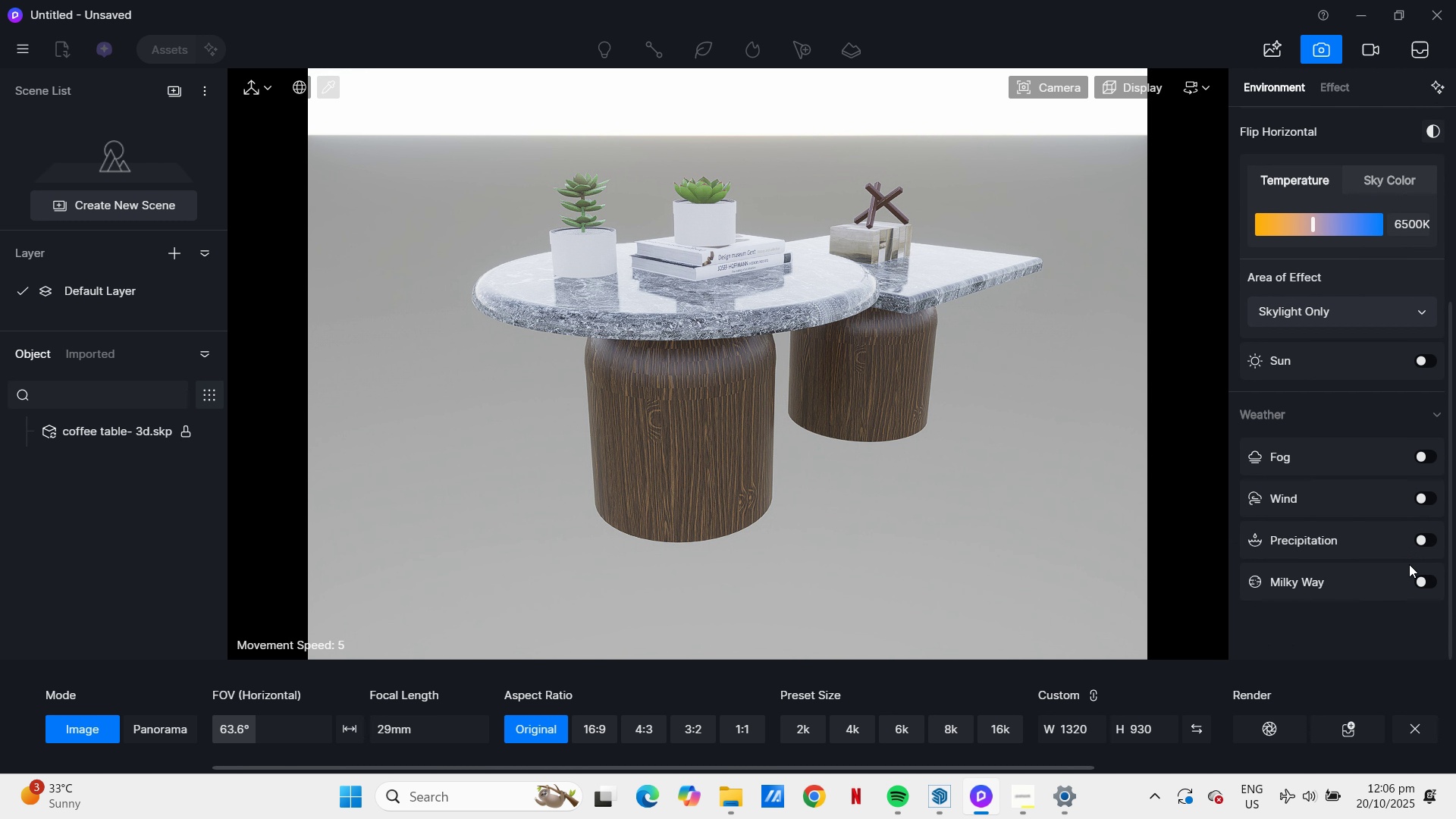 
scroll: coordinate [1403, 559], scroll_direction: up, amount: 6.0
 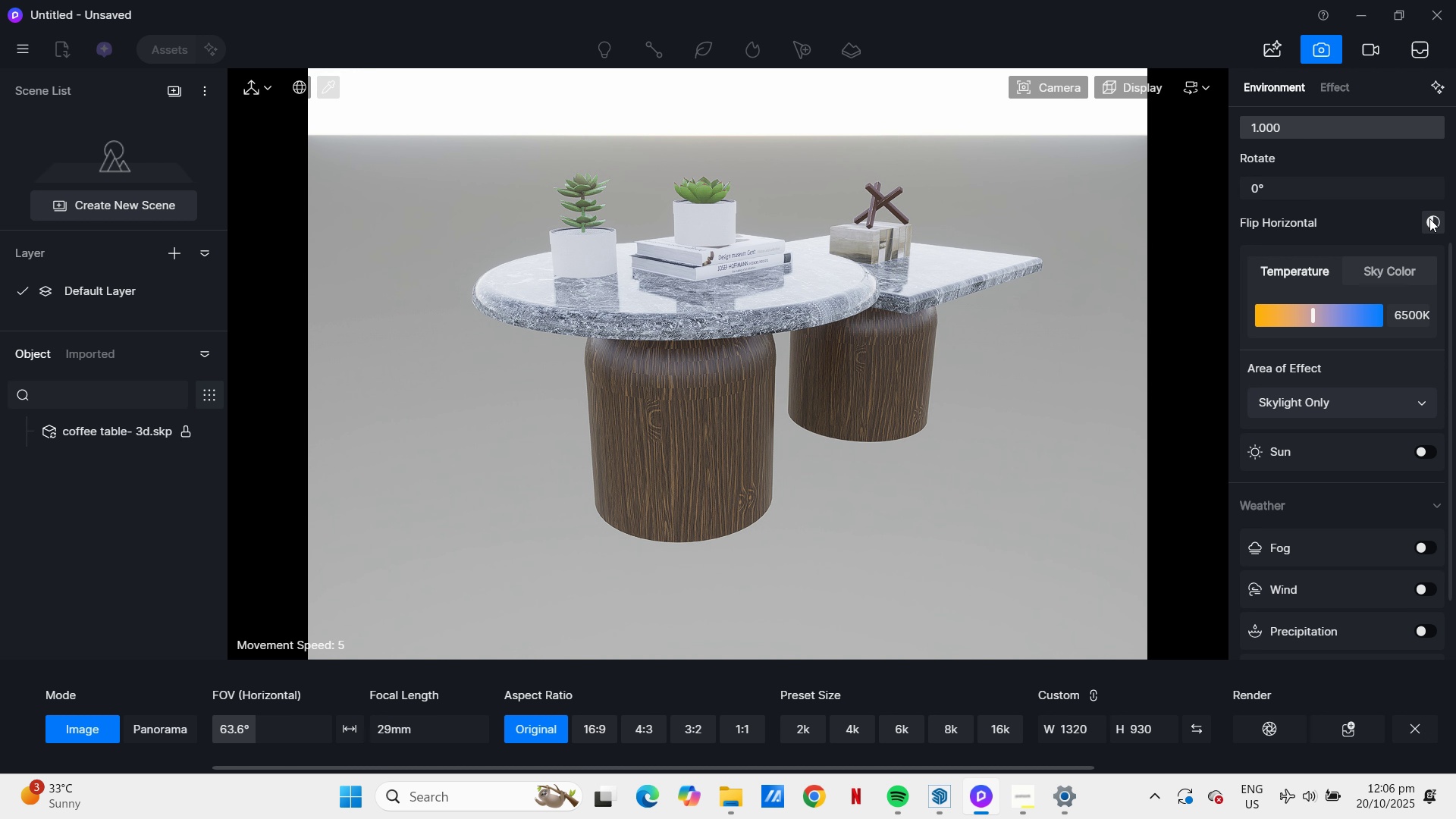 
mouse_move([1399, 87])
 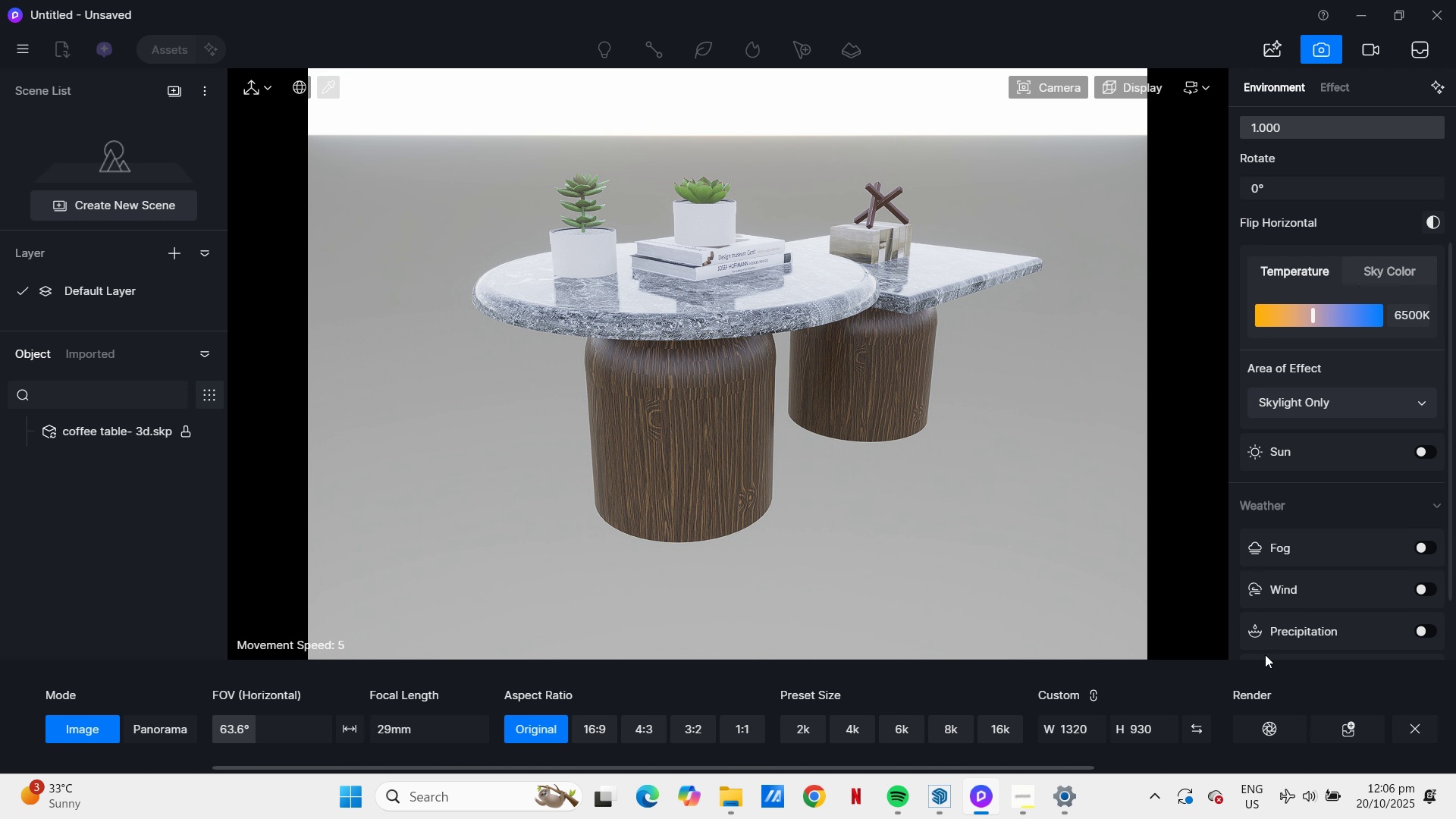 
wait(5.68)
 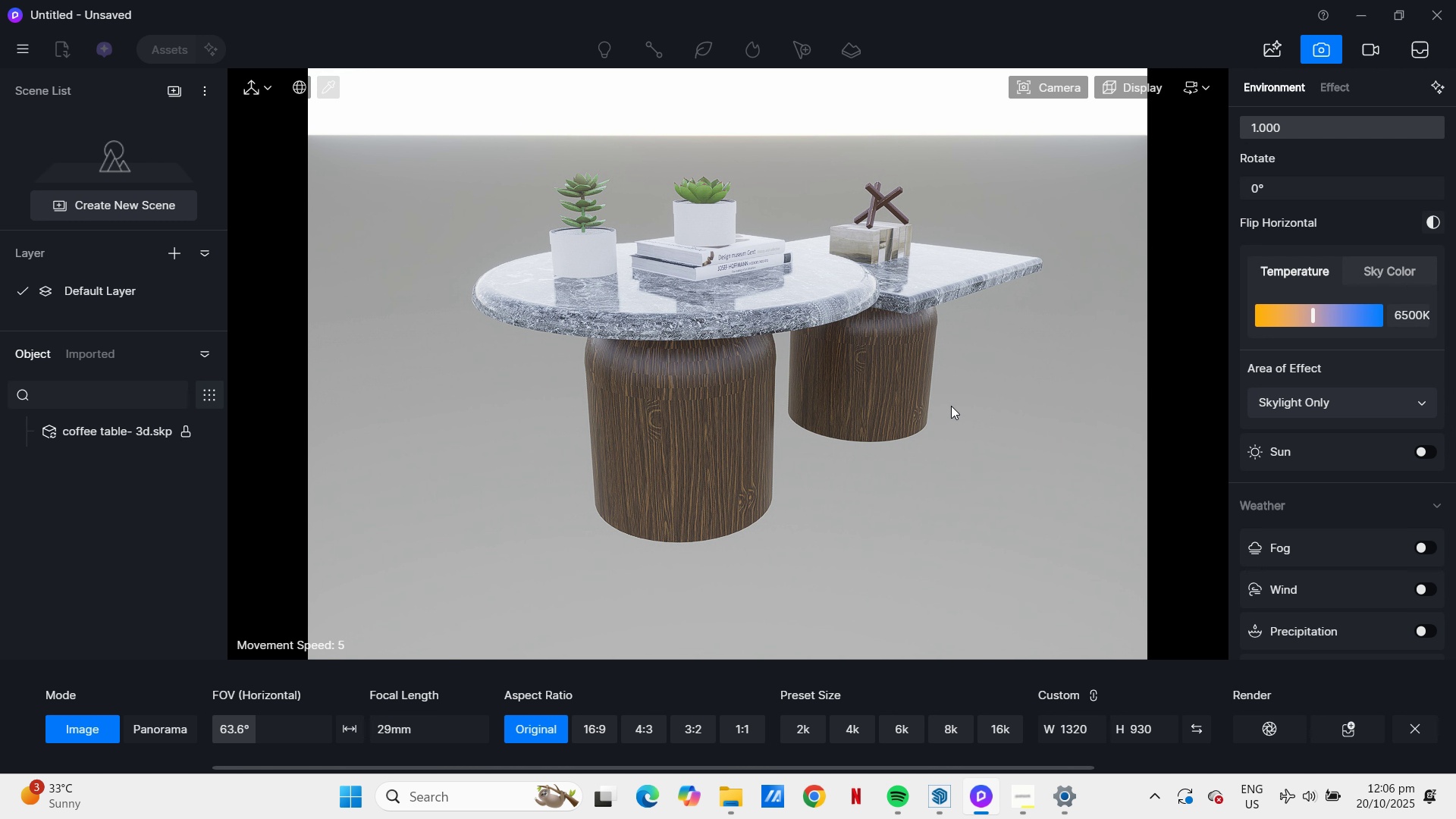 
left_click([1424, 721])
 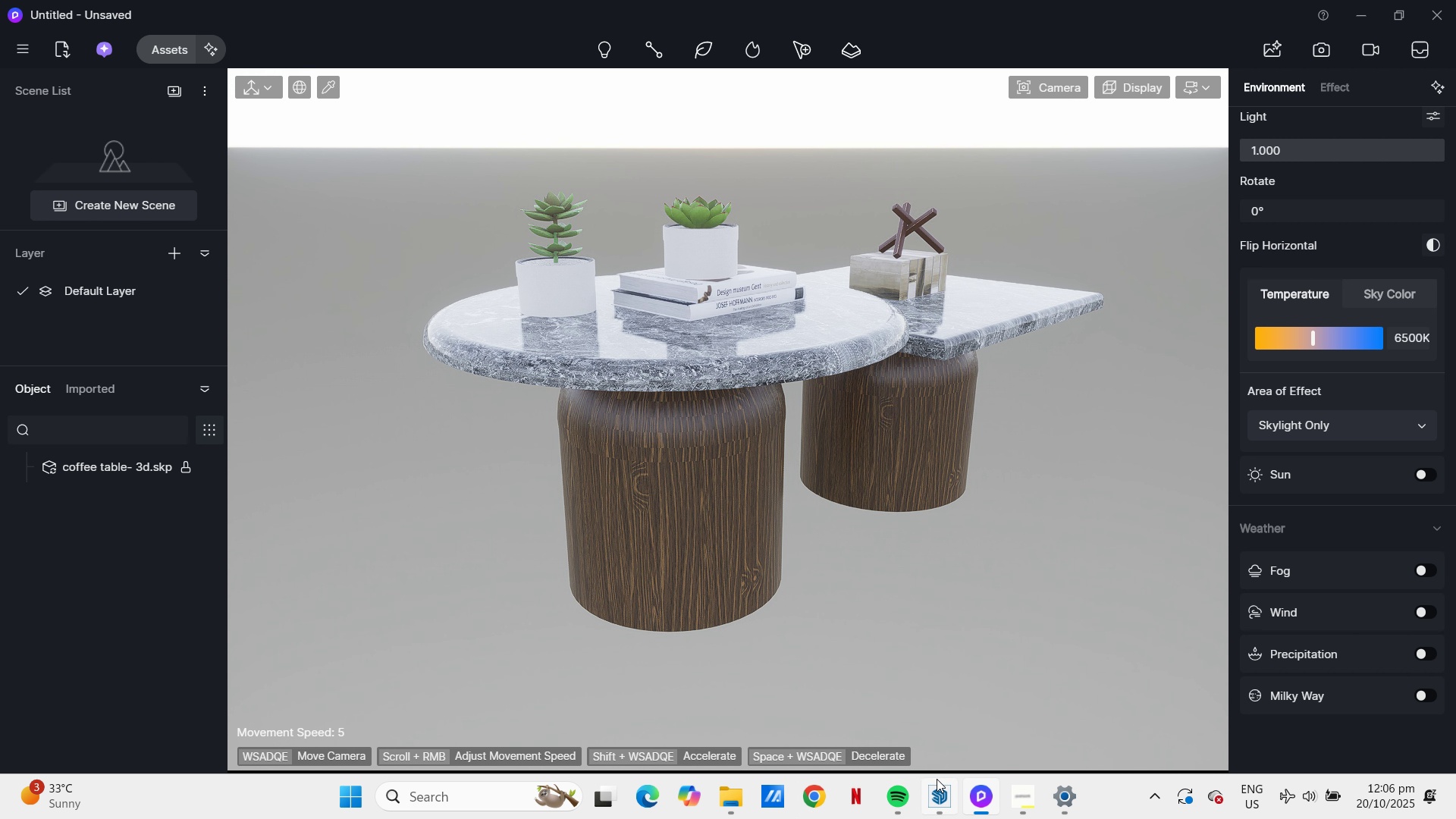 
left_click([946, 795])
 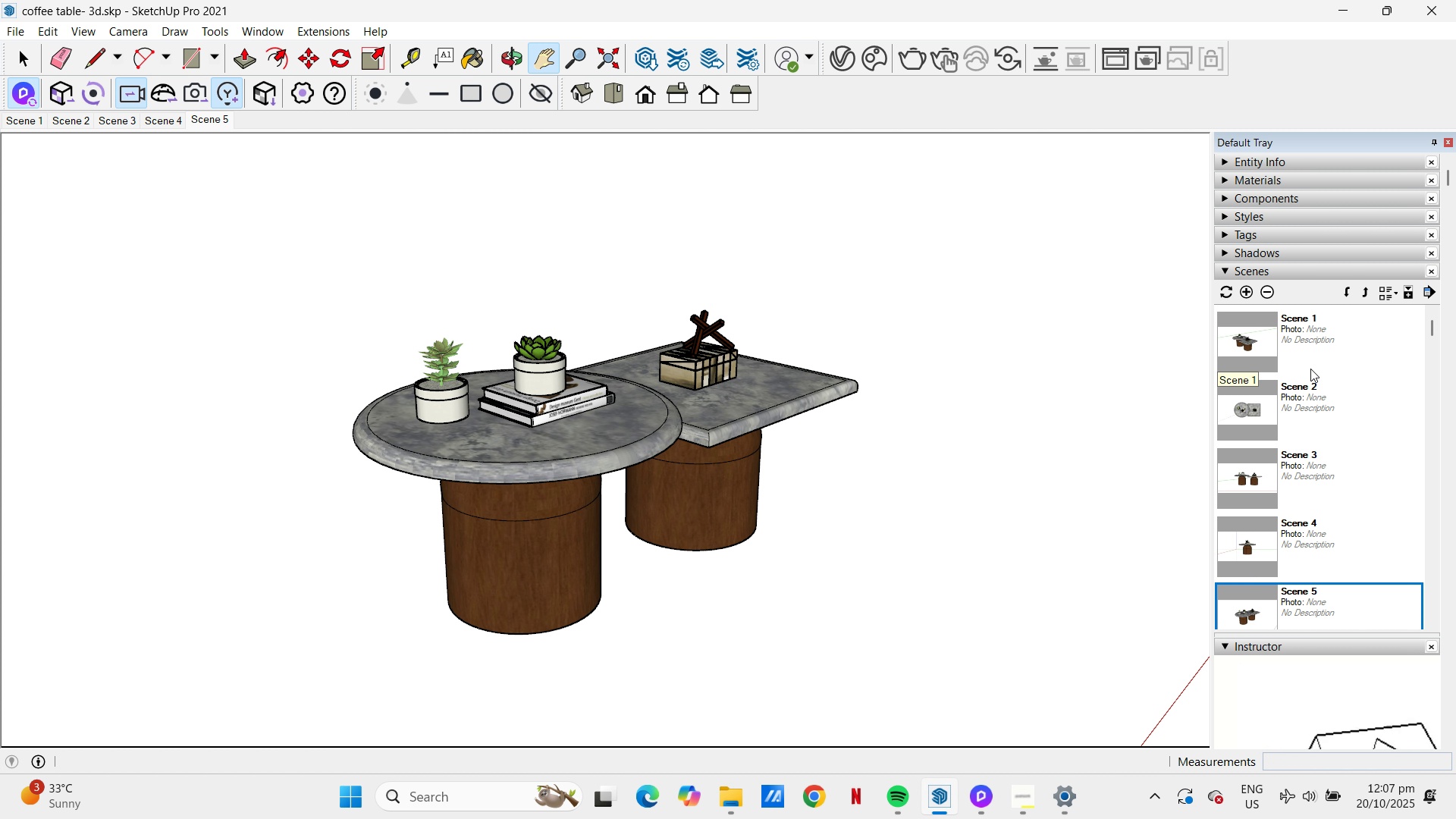 
left_click([1311, 345])
 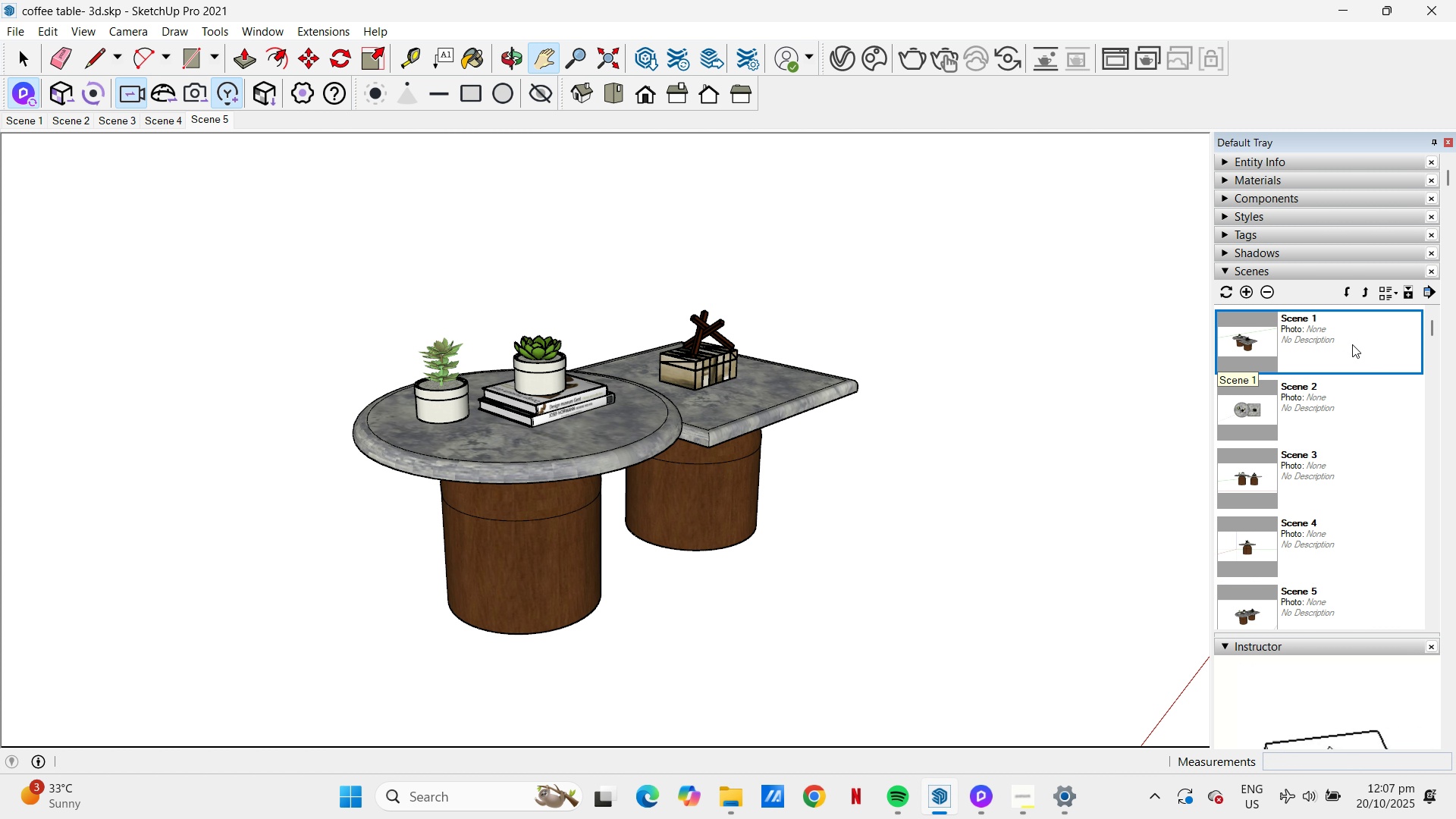 
double_click([1352, 344])
 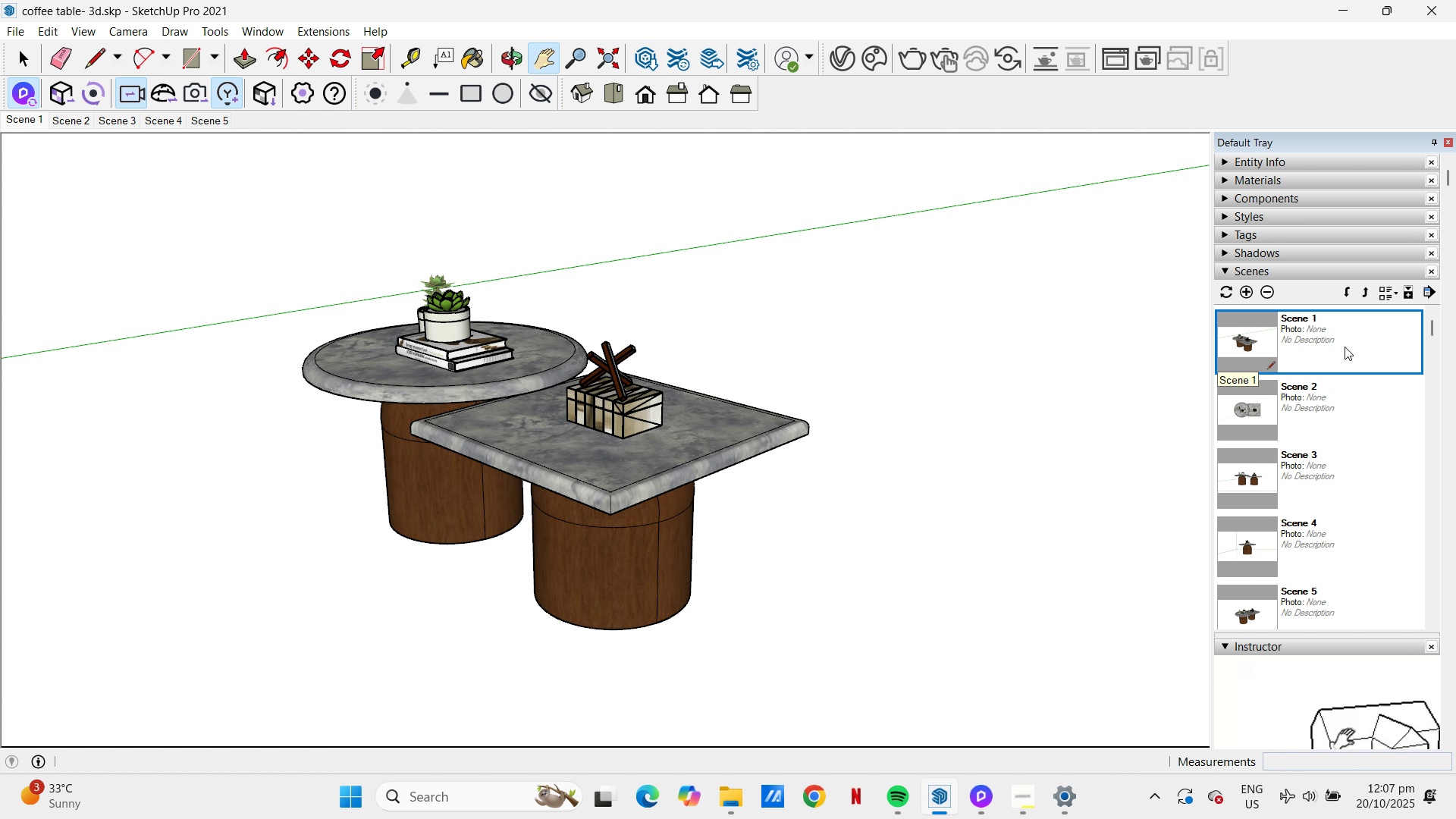 
scroll: coordinate [309, 551], scroll_direction: up, amount: 2.0
 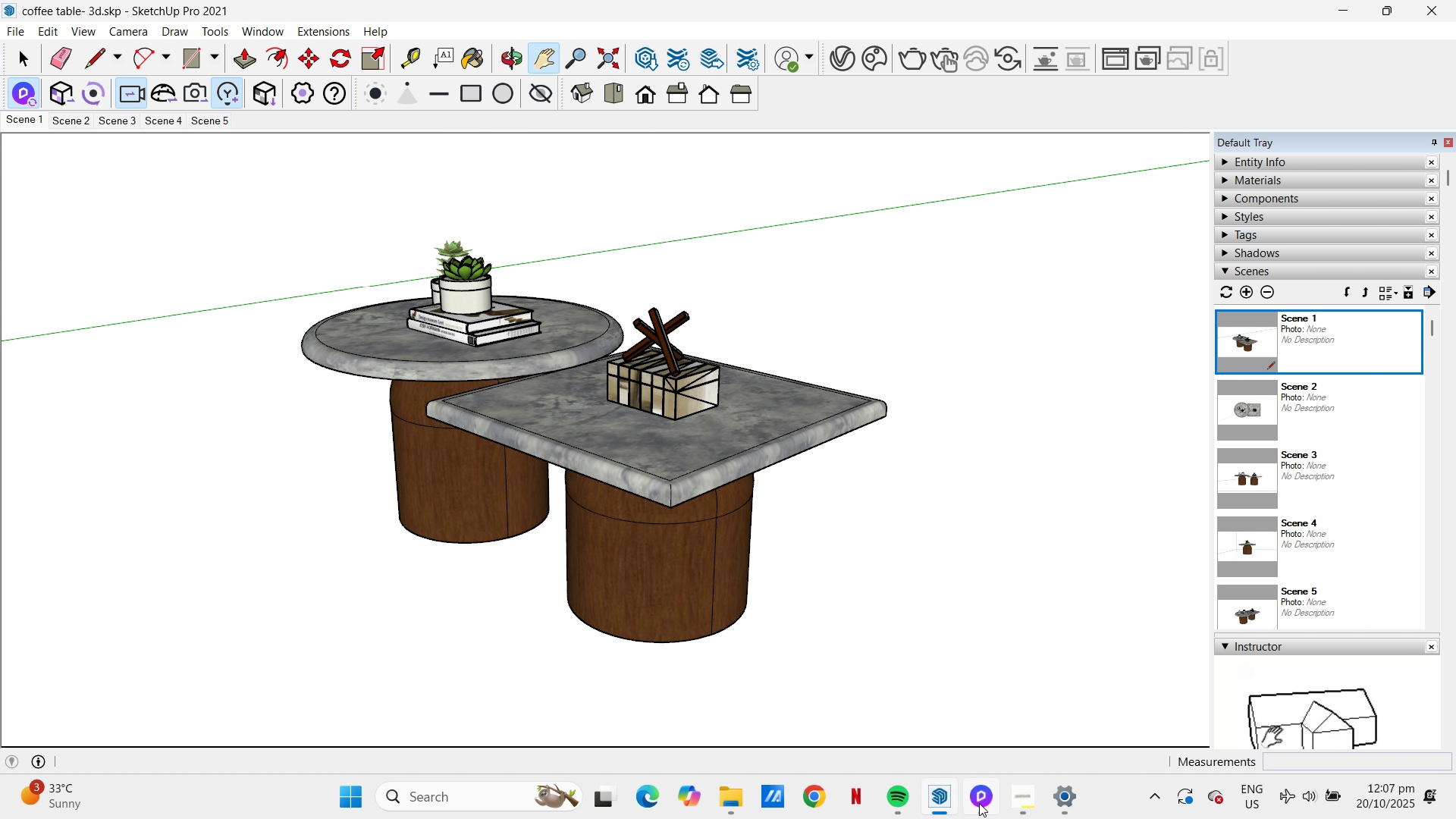 
left_click([979, 803])
 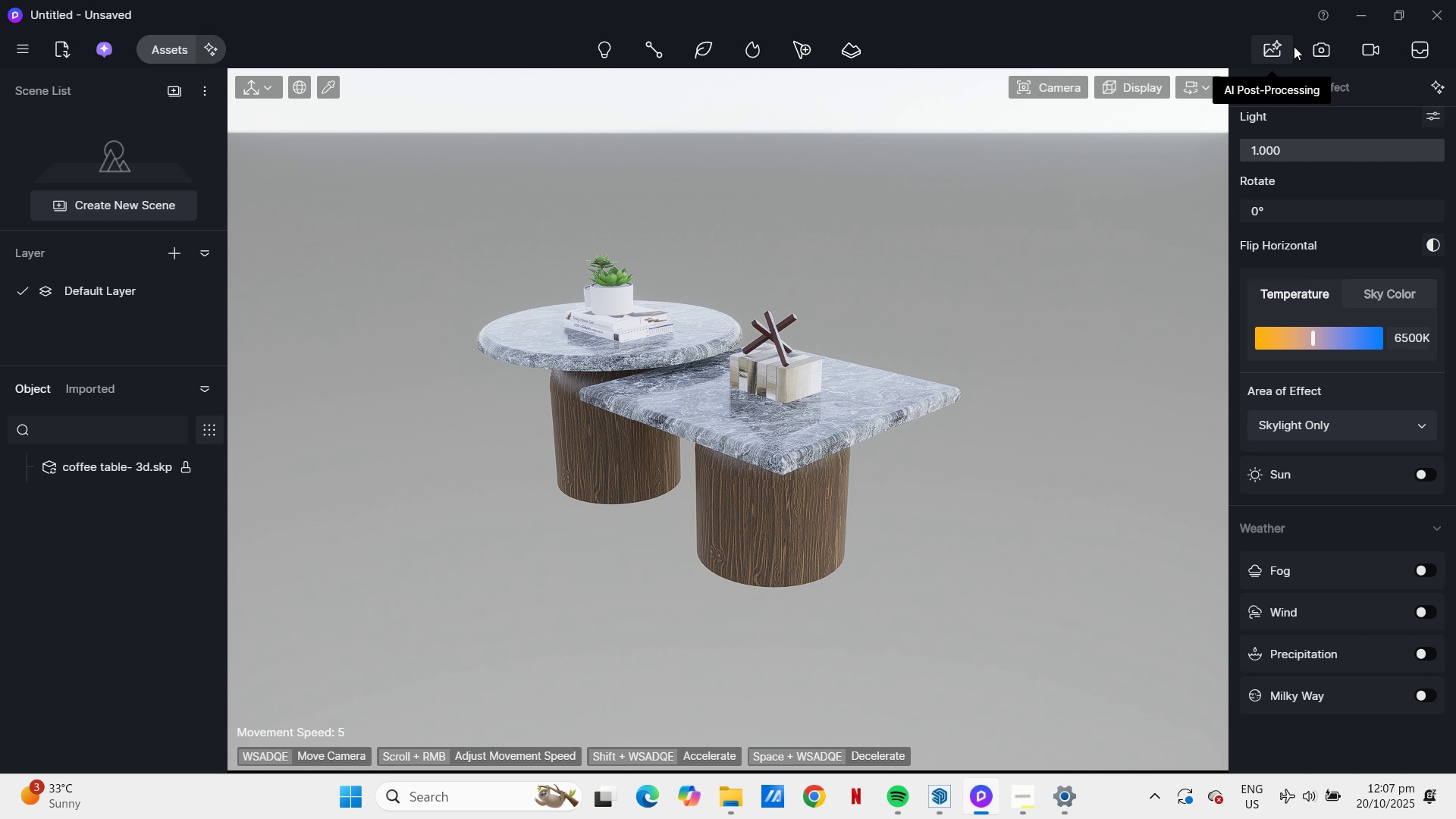 
left_click([1307, 42])
 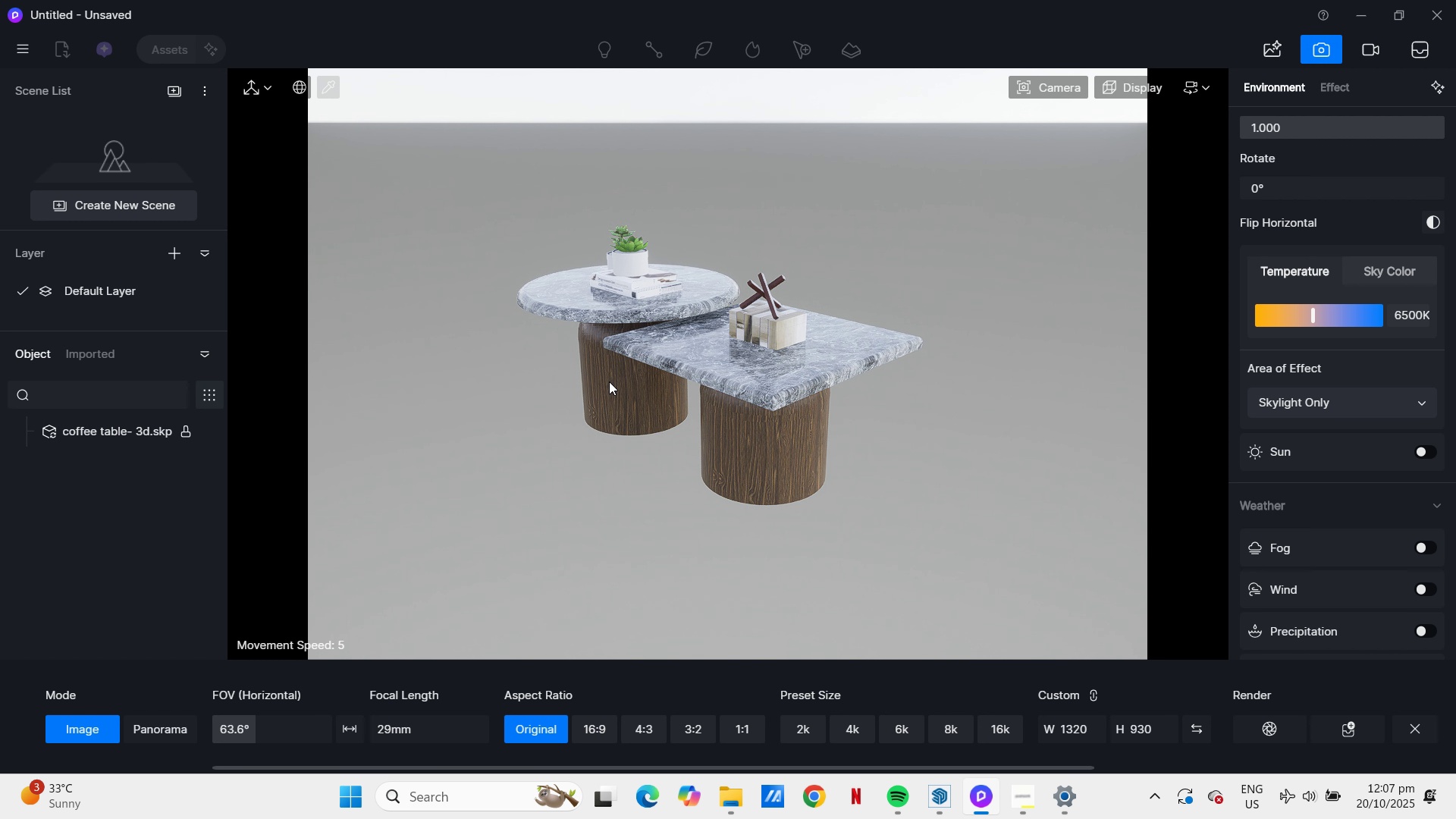 
scroll: coordinate [441, 335], scroll_direction: up, amount: 5.0
 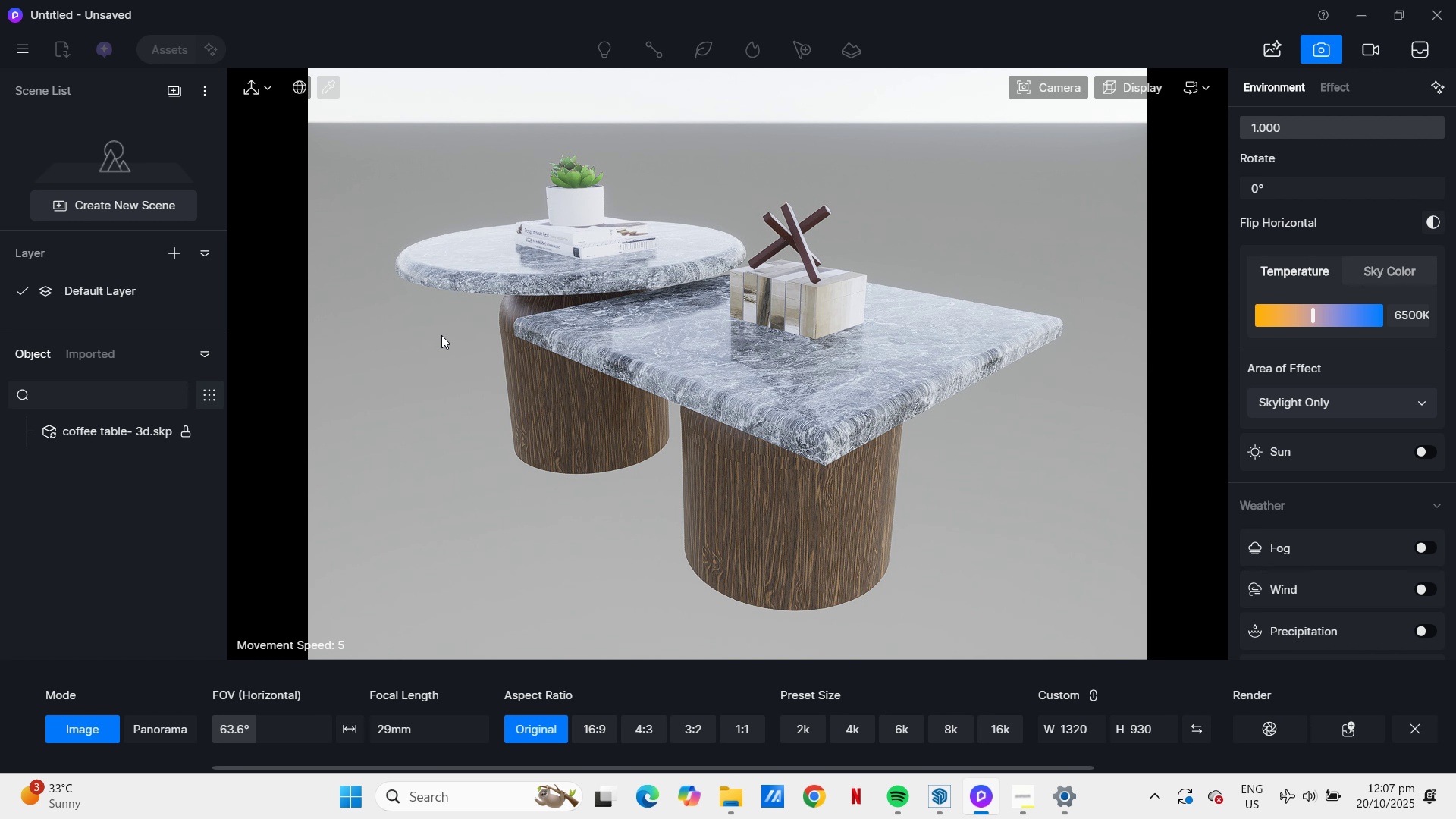 
scroll: coordinate [446, 329], scroll_direction: down, amount: 3.0
 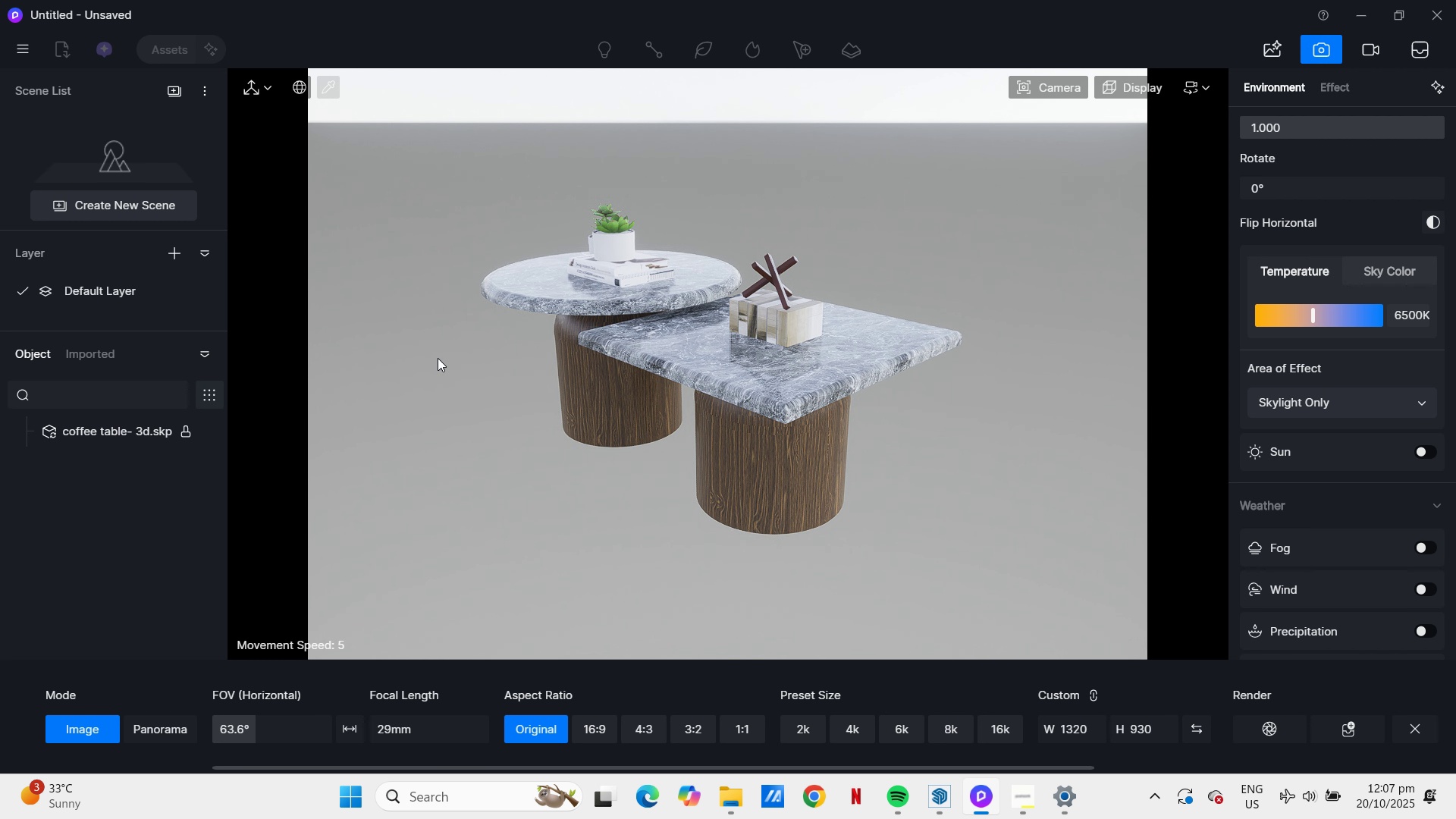 
scroll: coordinate [438, 358], scroll_direction: up, amount: 1.0
 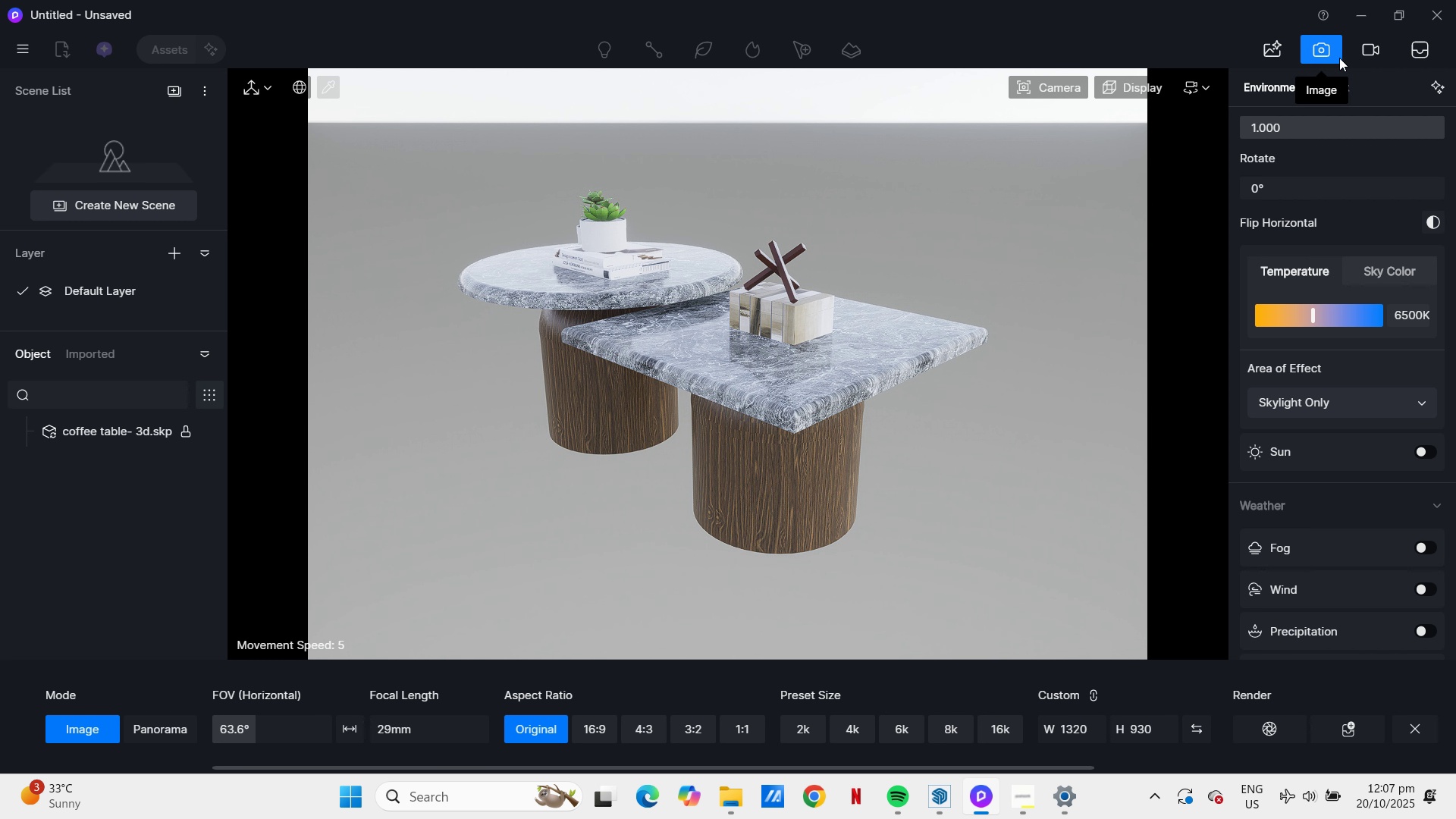 
left_click([1271, 729])
 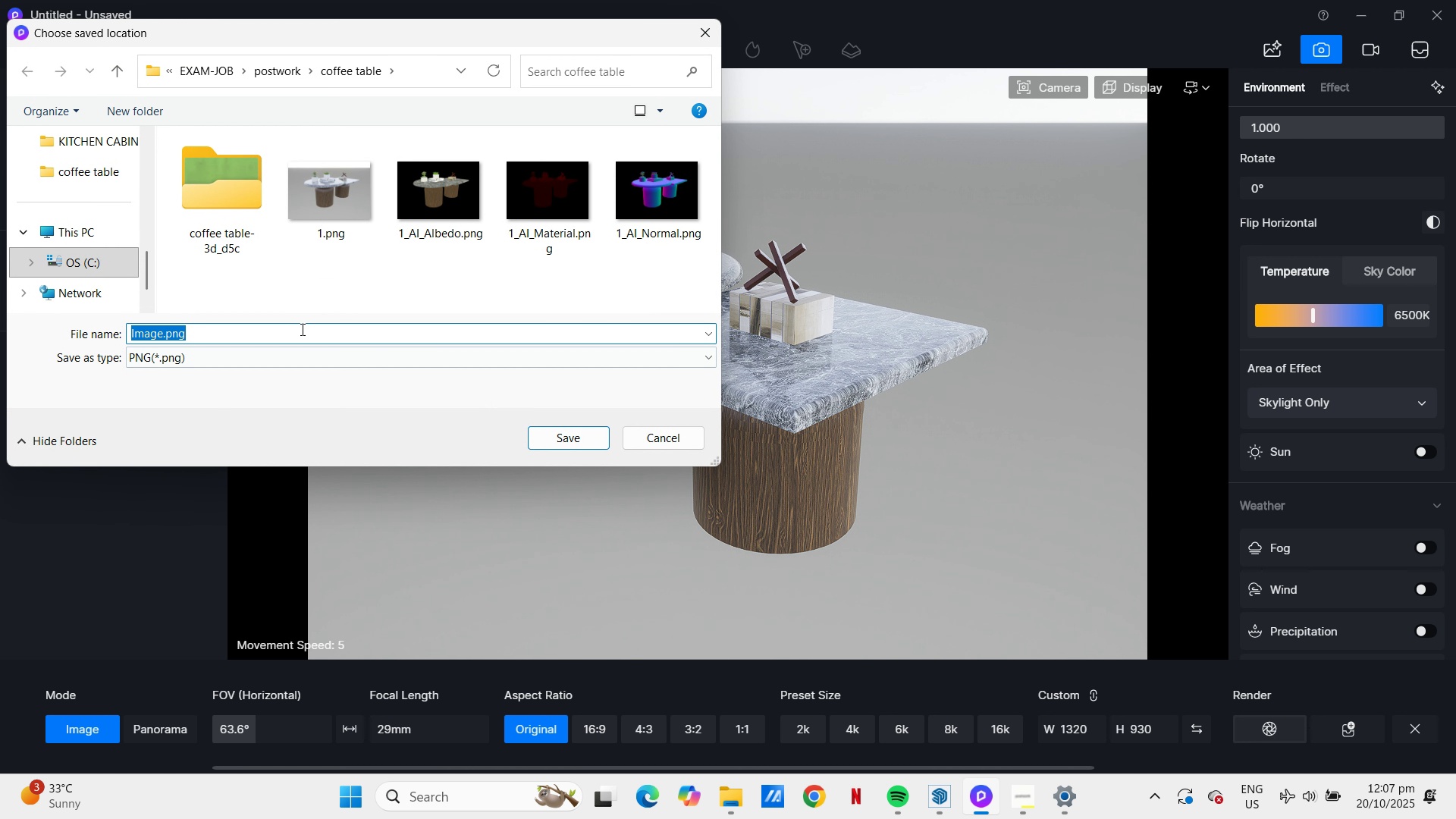 
key(Numpad2)
 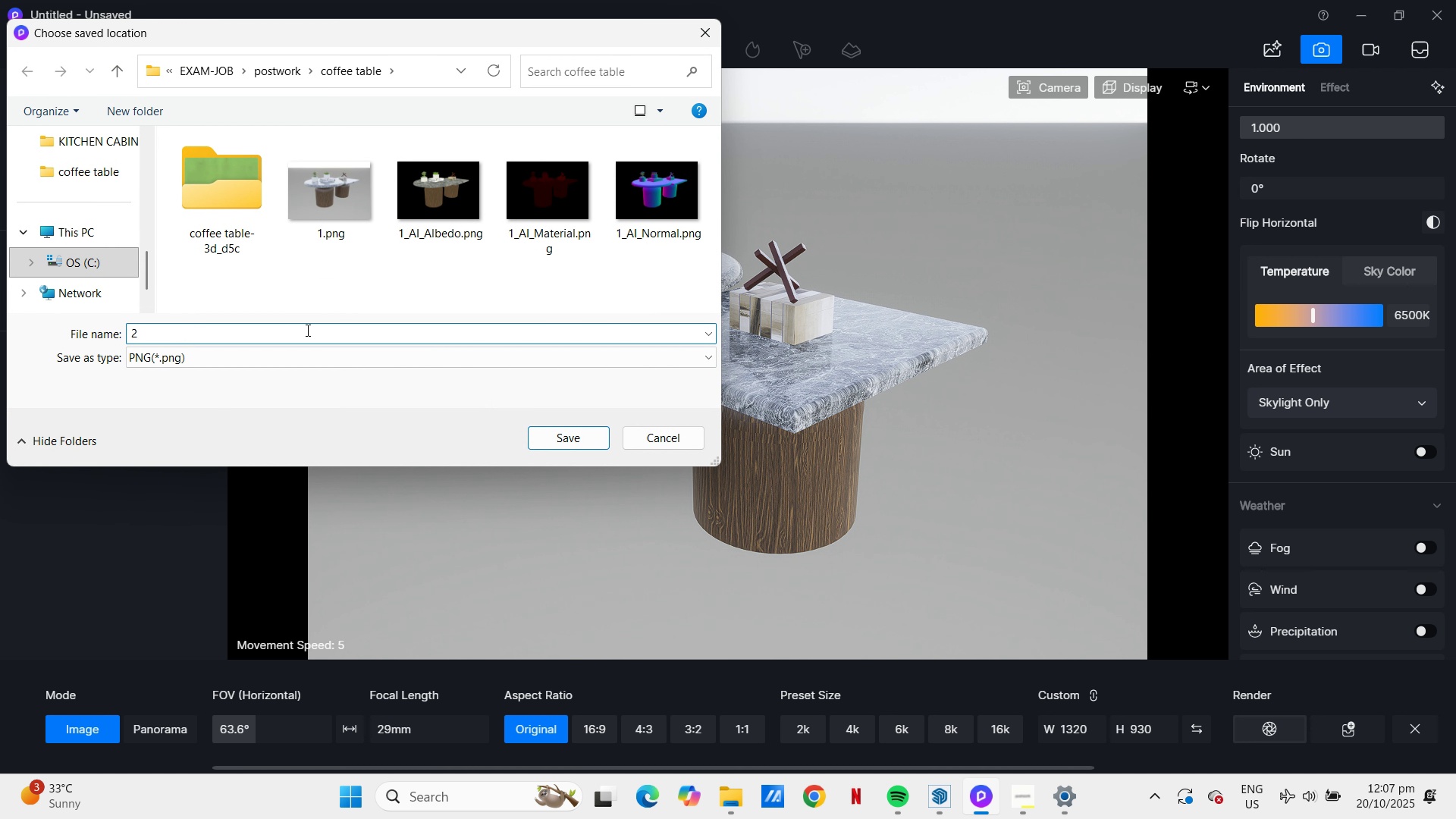 
key(NumpadEnter)
 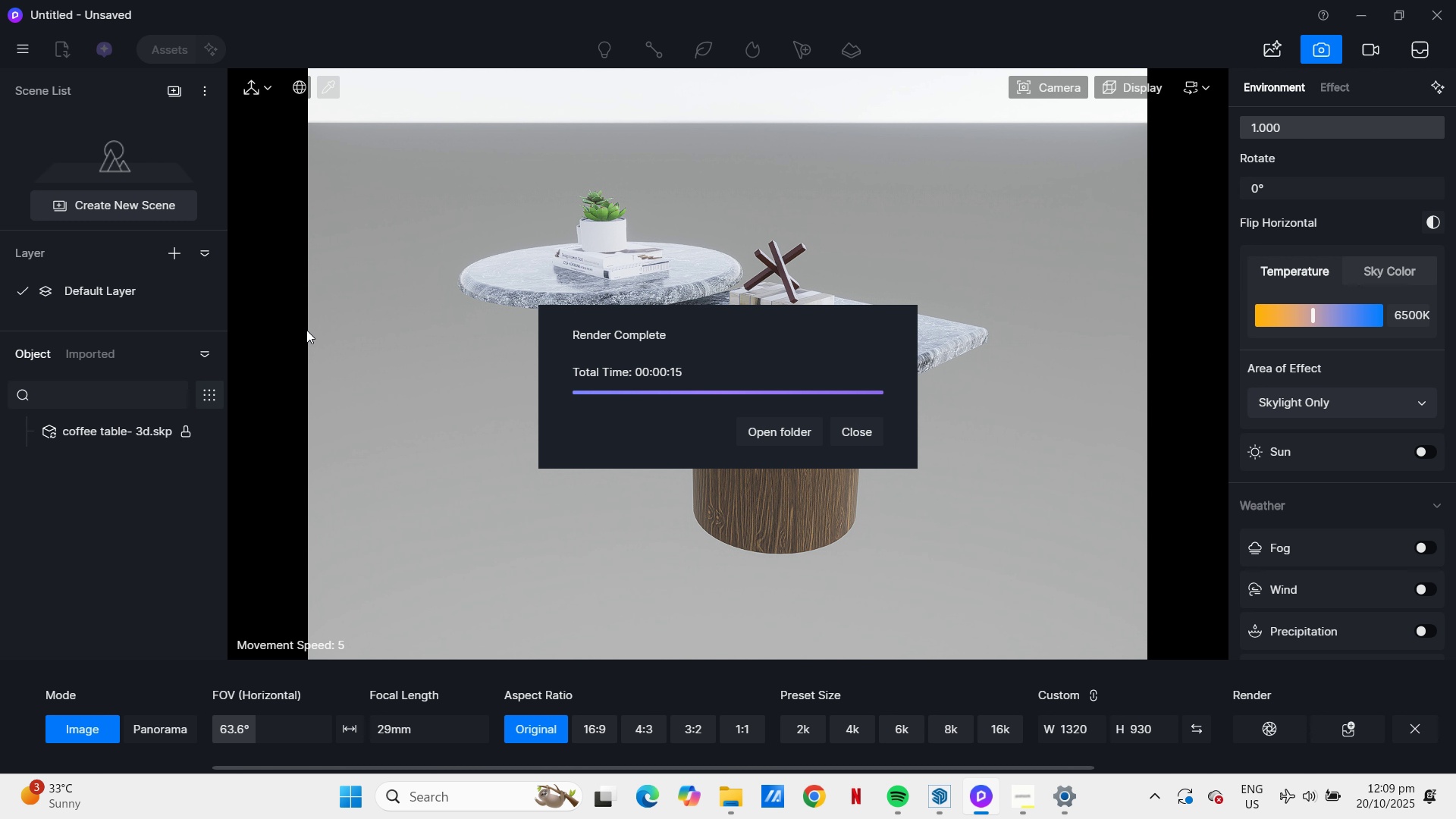 
wait(124.12)
 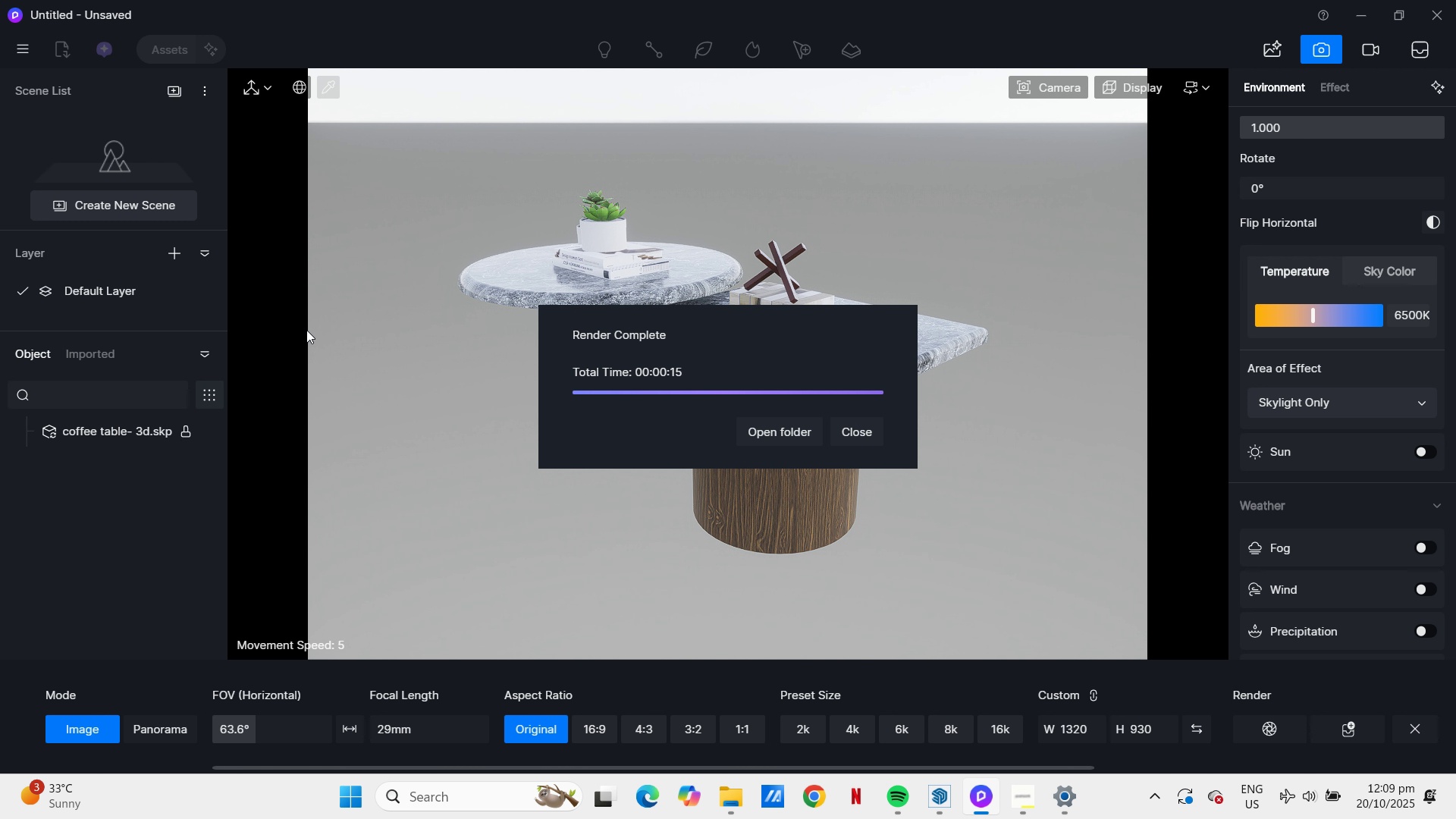 
left_click([858, 435])
 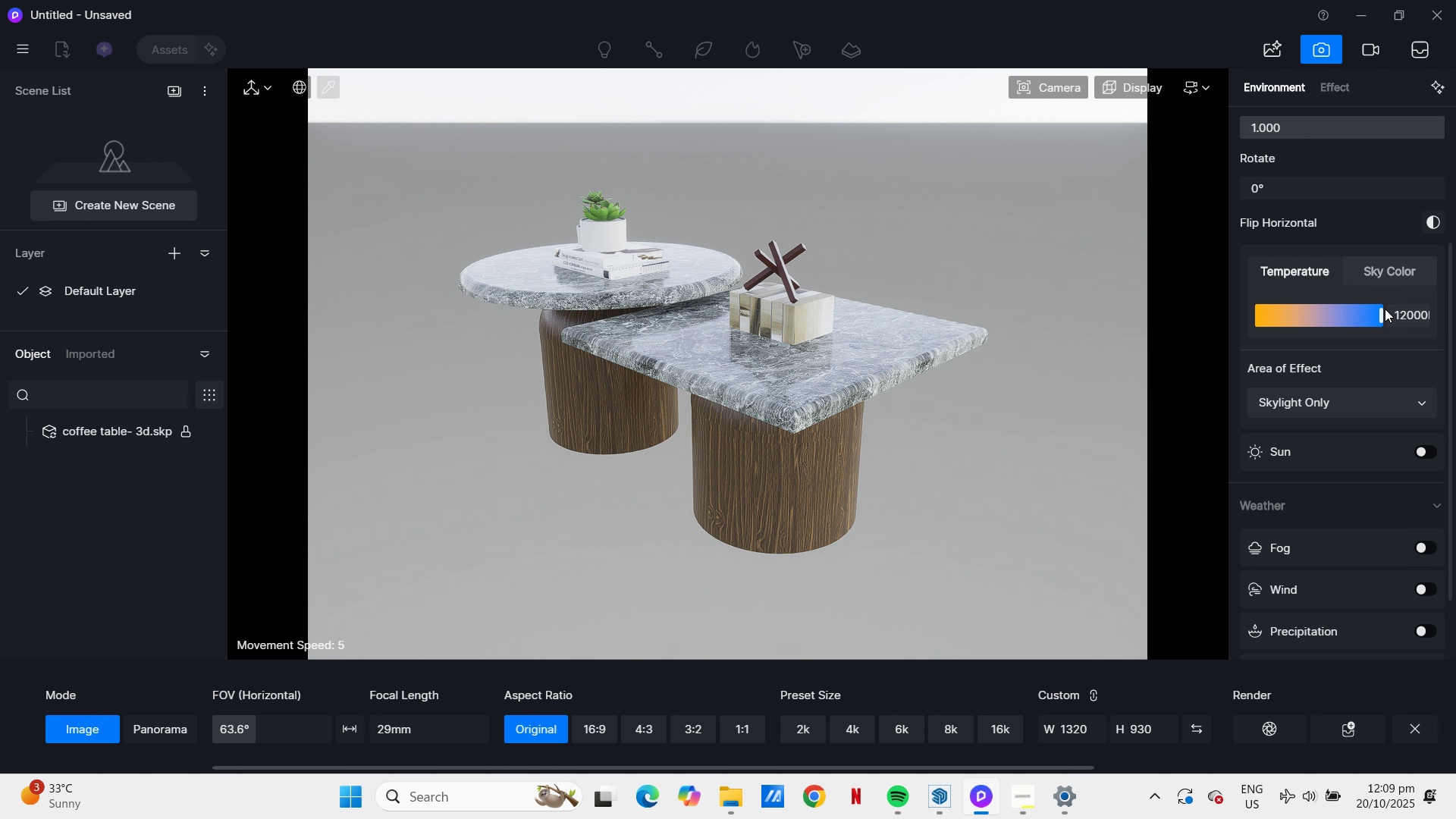 
wait(14.77)
 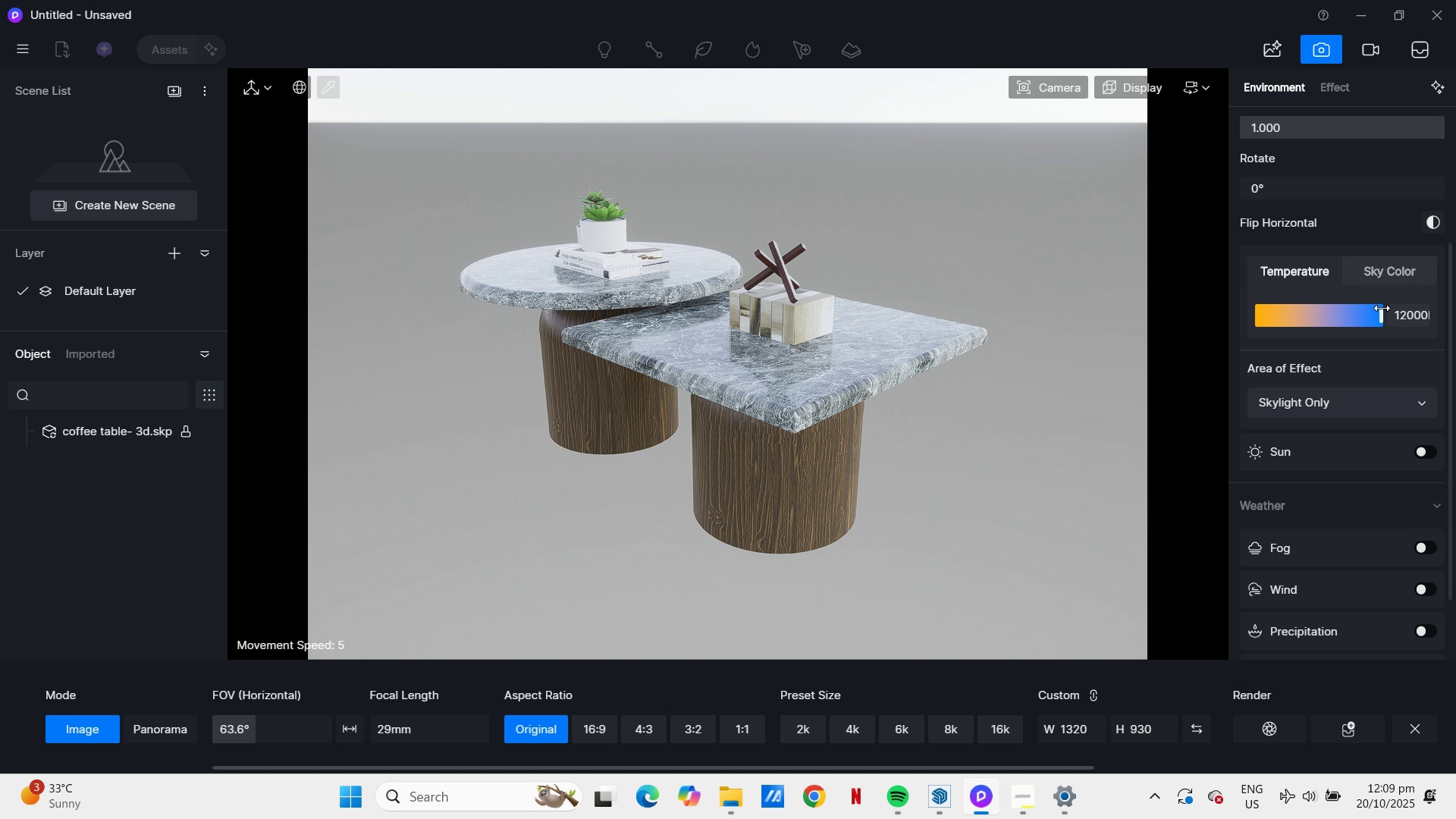 
key(Control+S)
 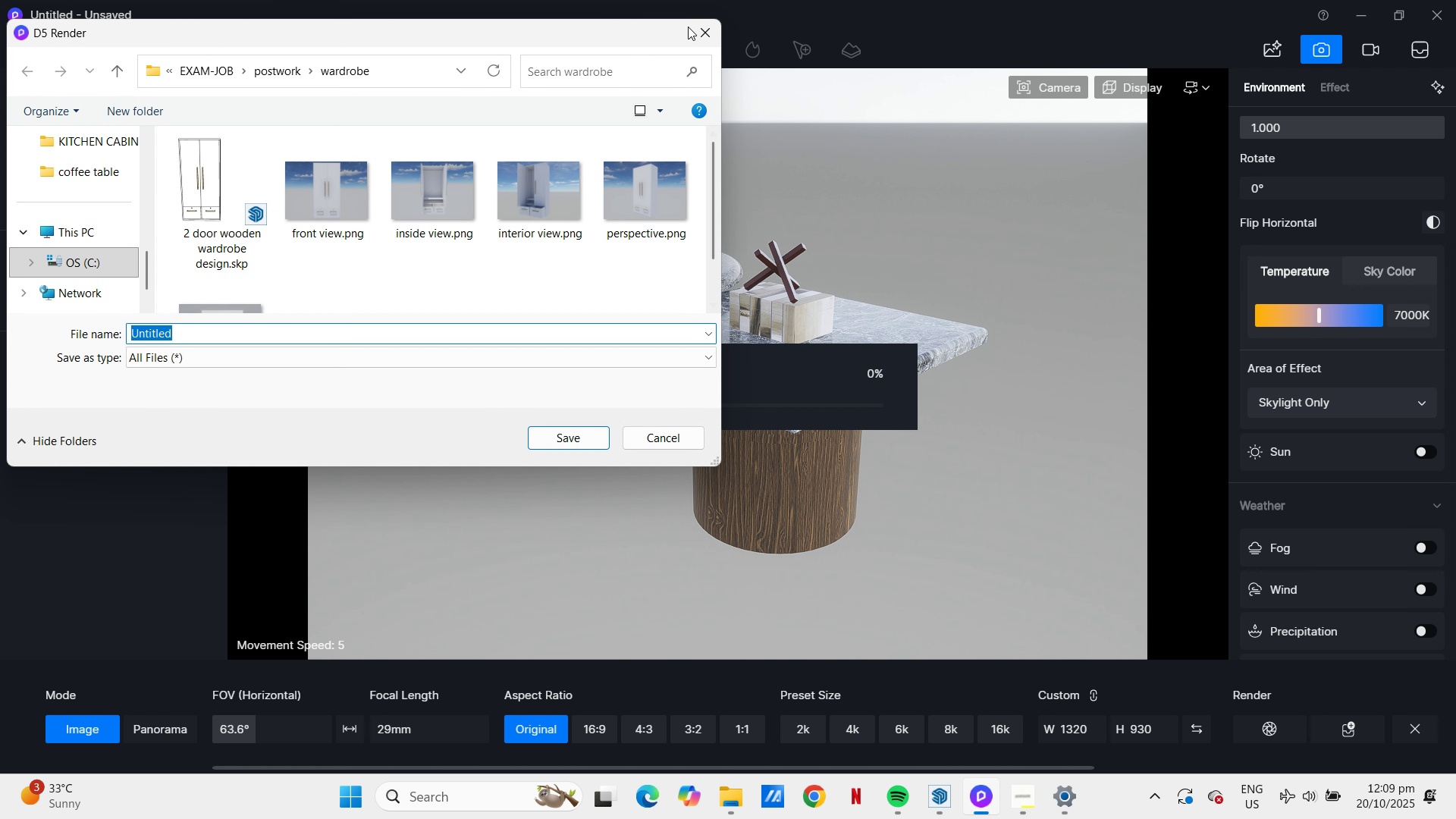 
left_click([696, 26])
 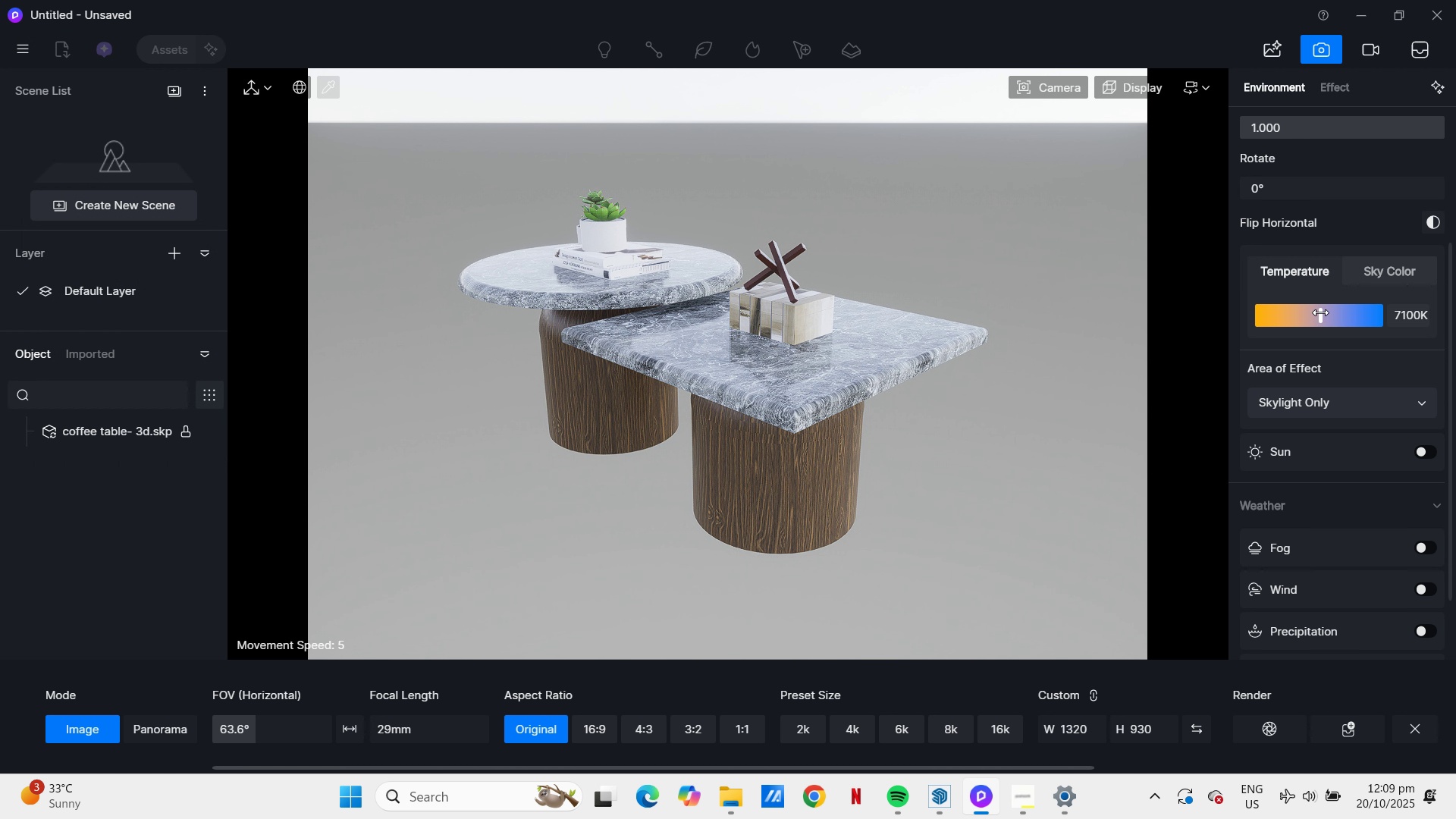 
wait(6.47)
 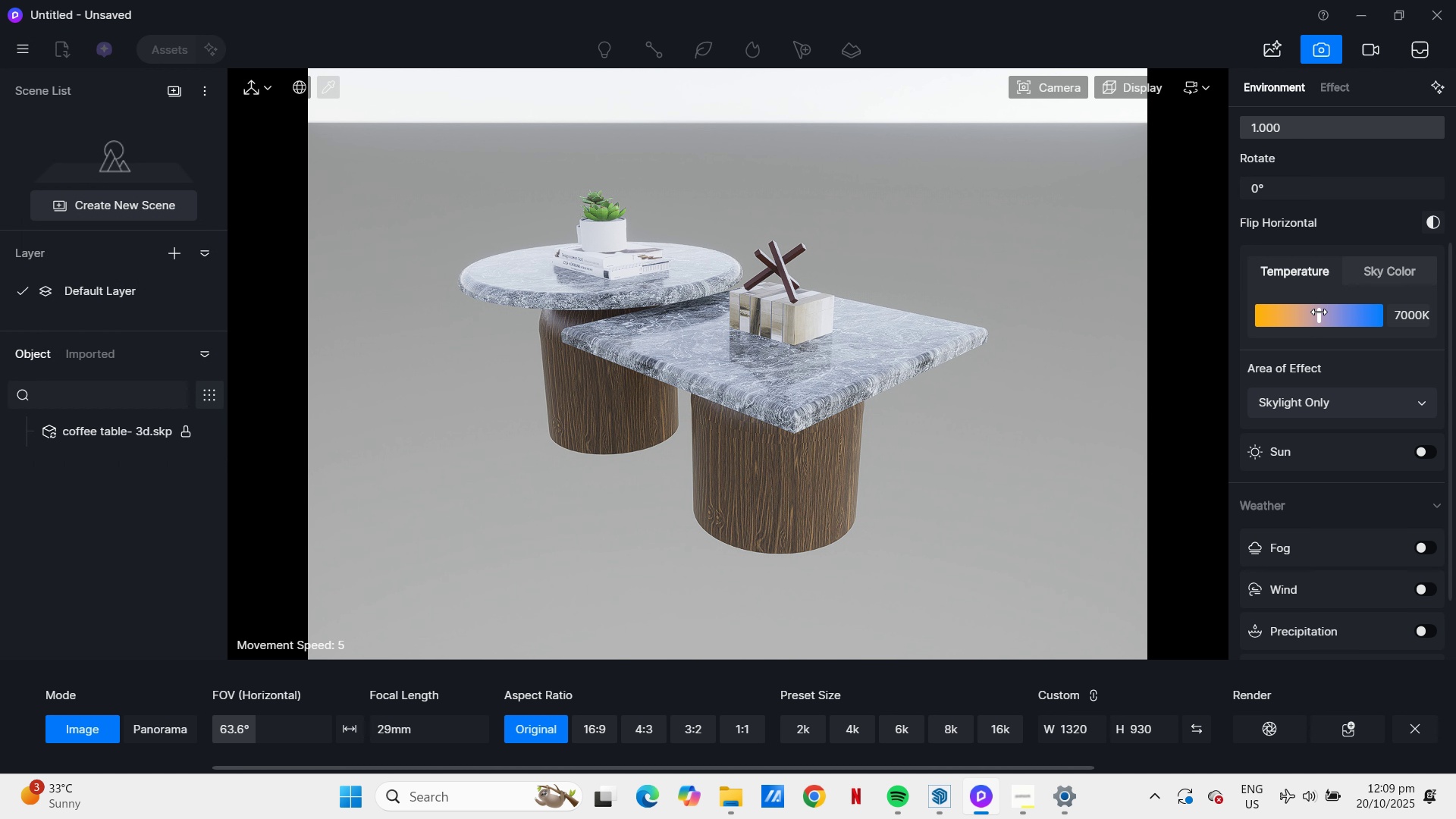 
left_click([1406, 312])
 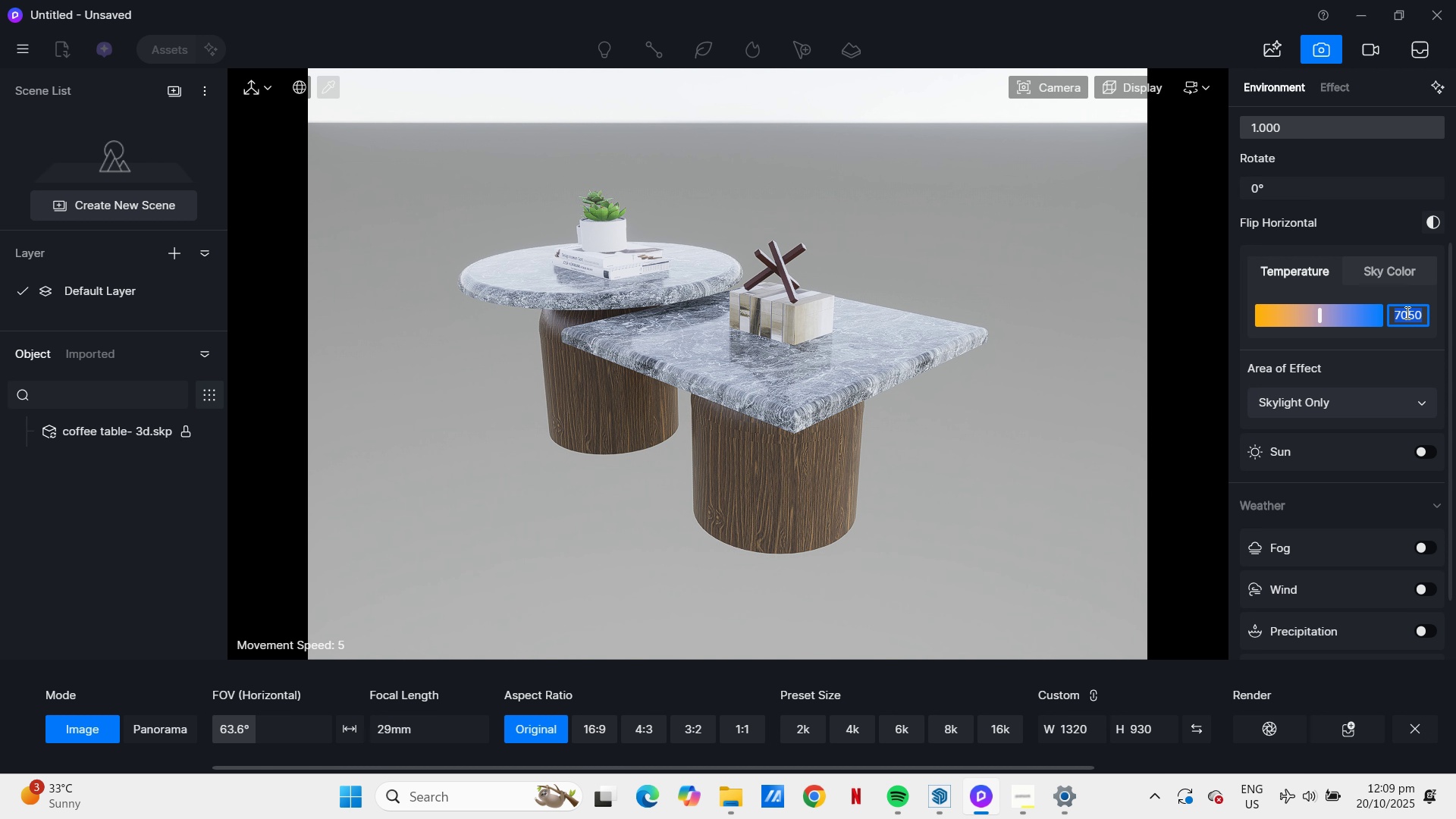 
key(Numpad6)
 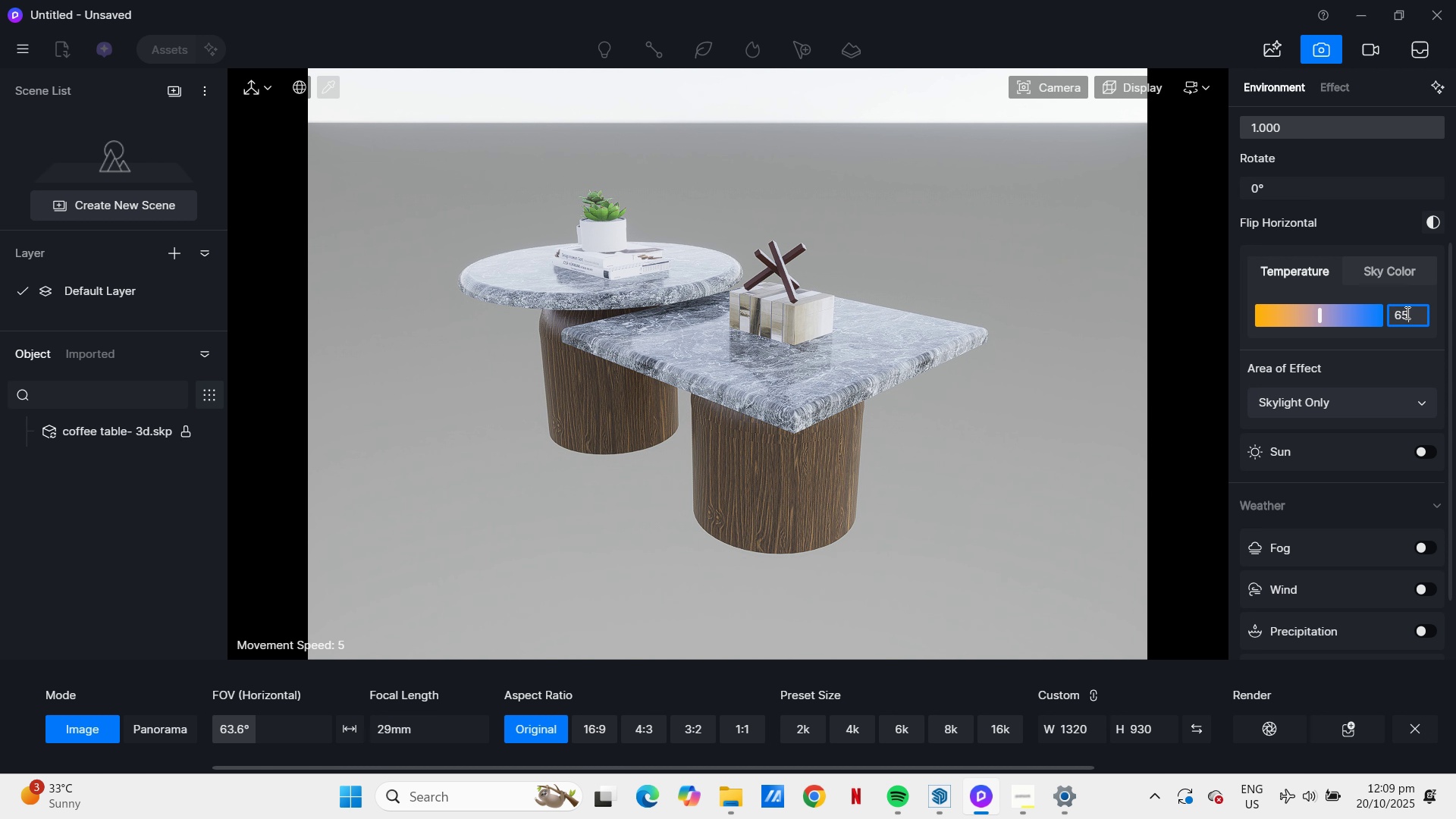 
key(Numpad5)
 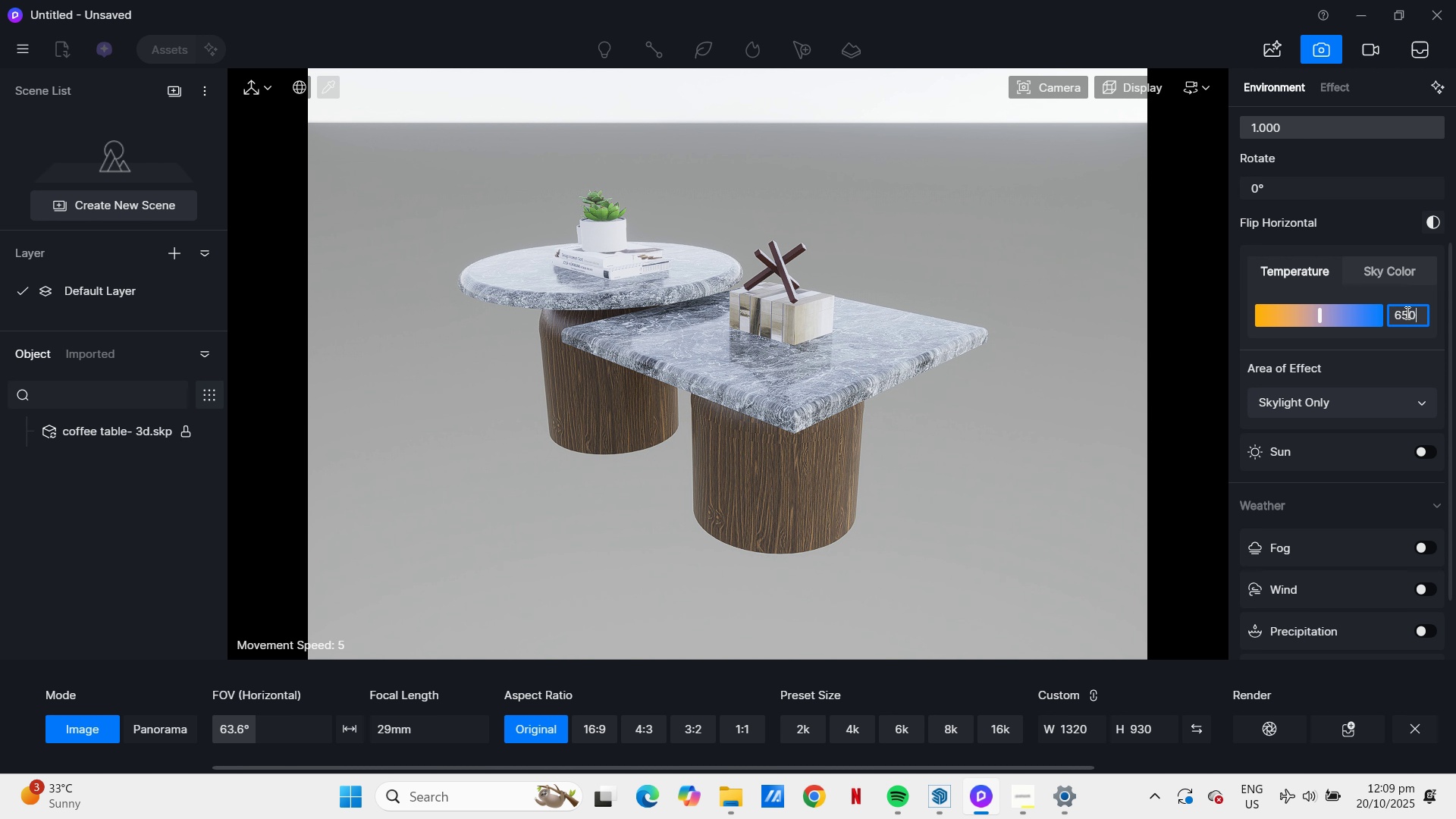 
key(Numpad0)
 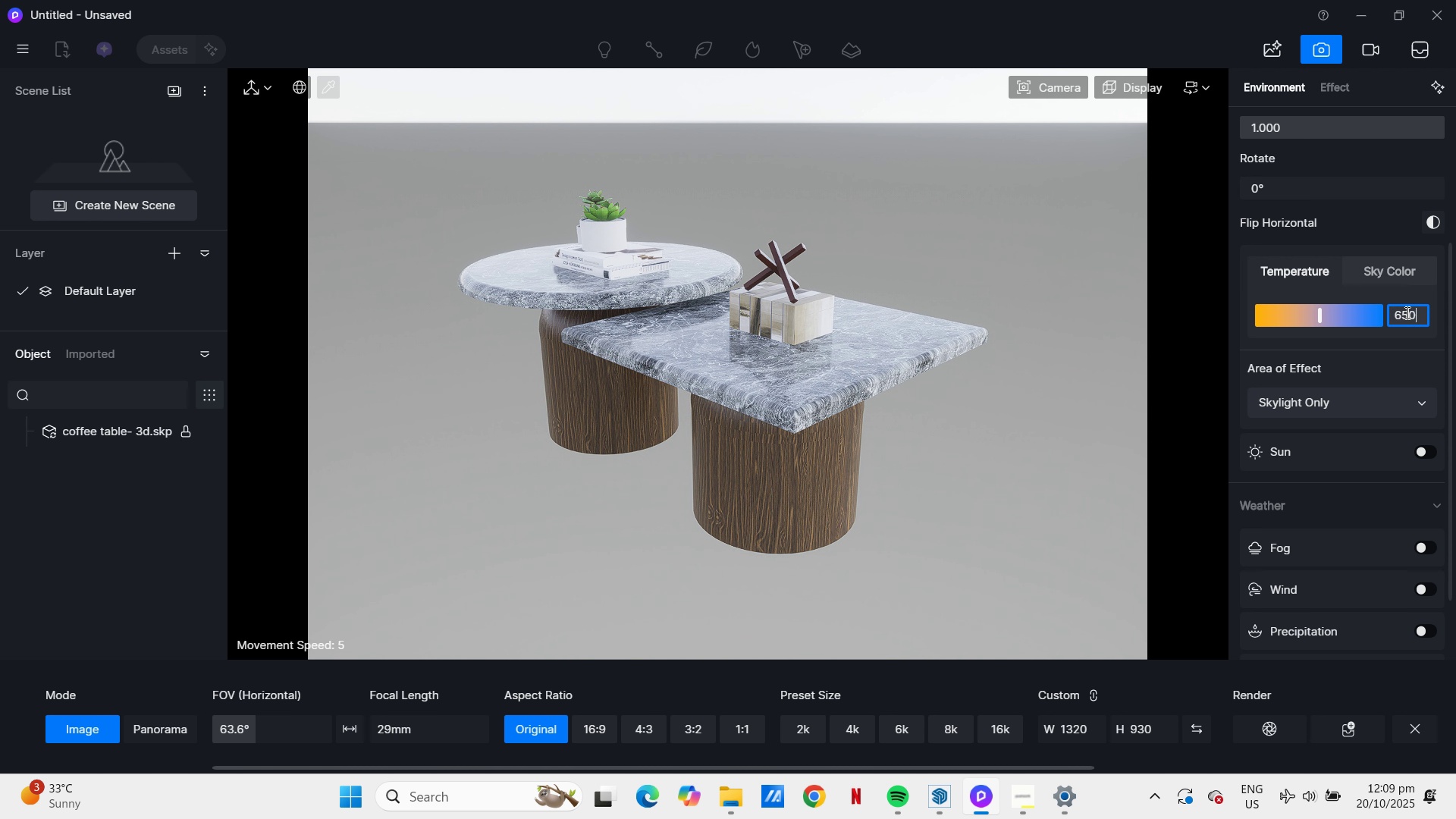 
key(Numpad0)
 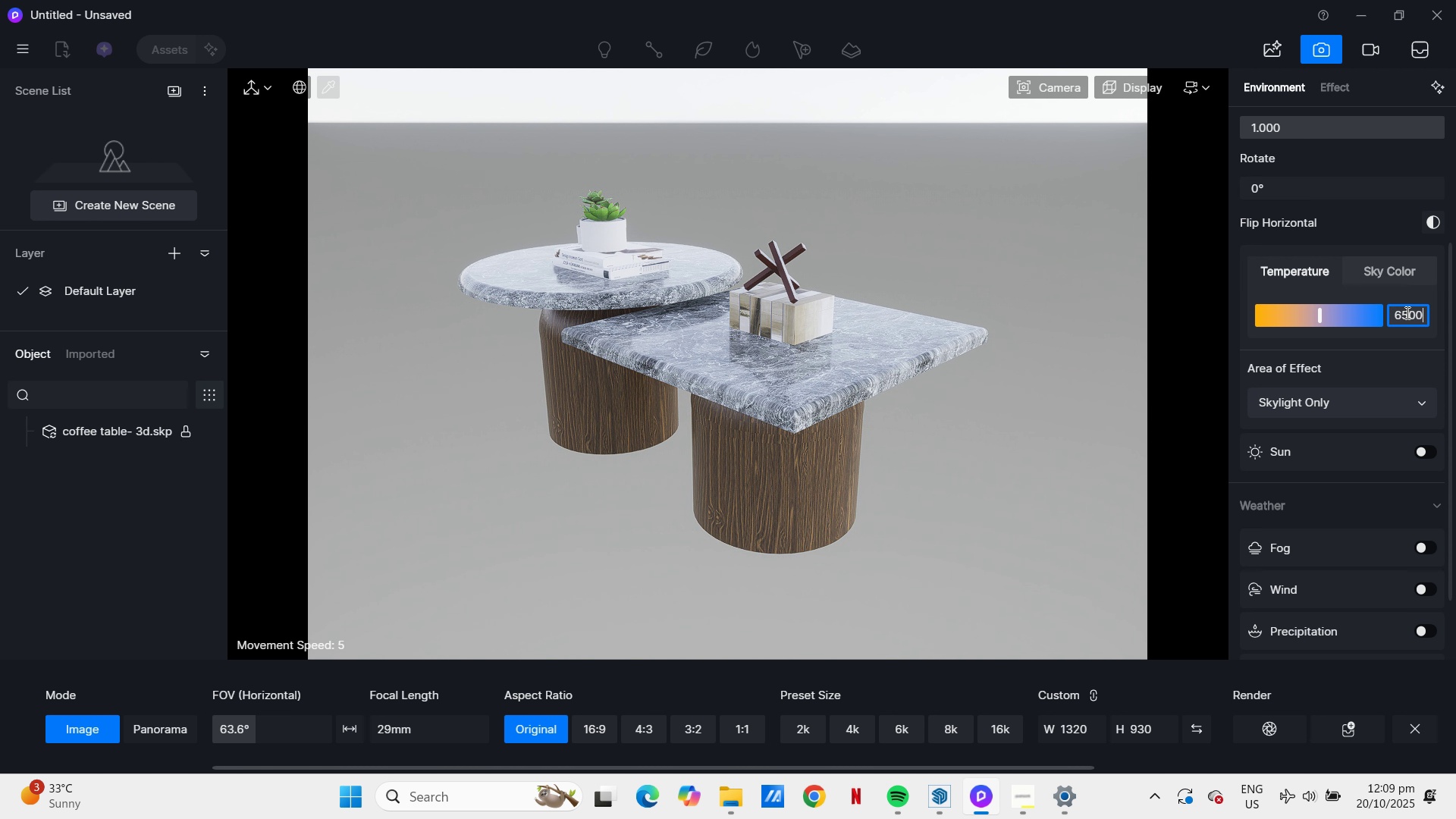 
key(Numpad0)
 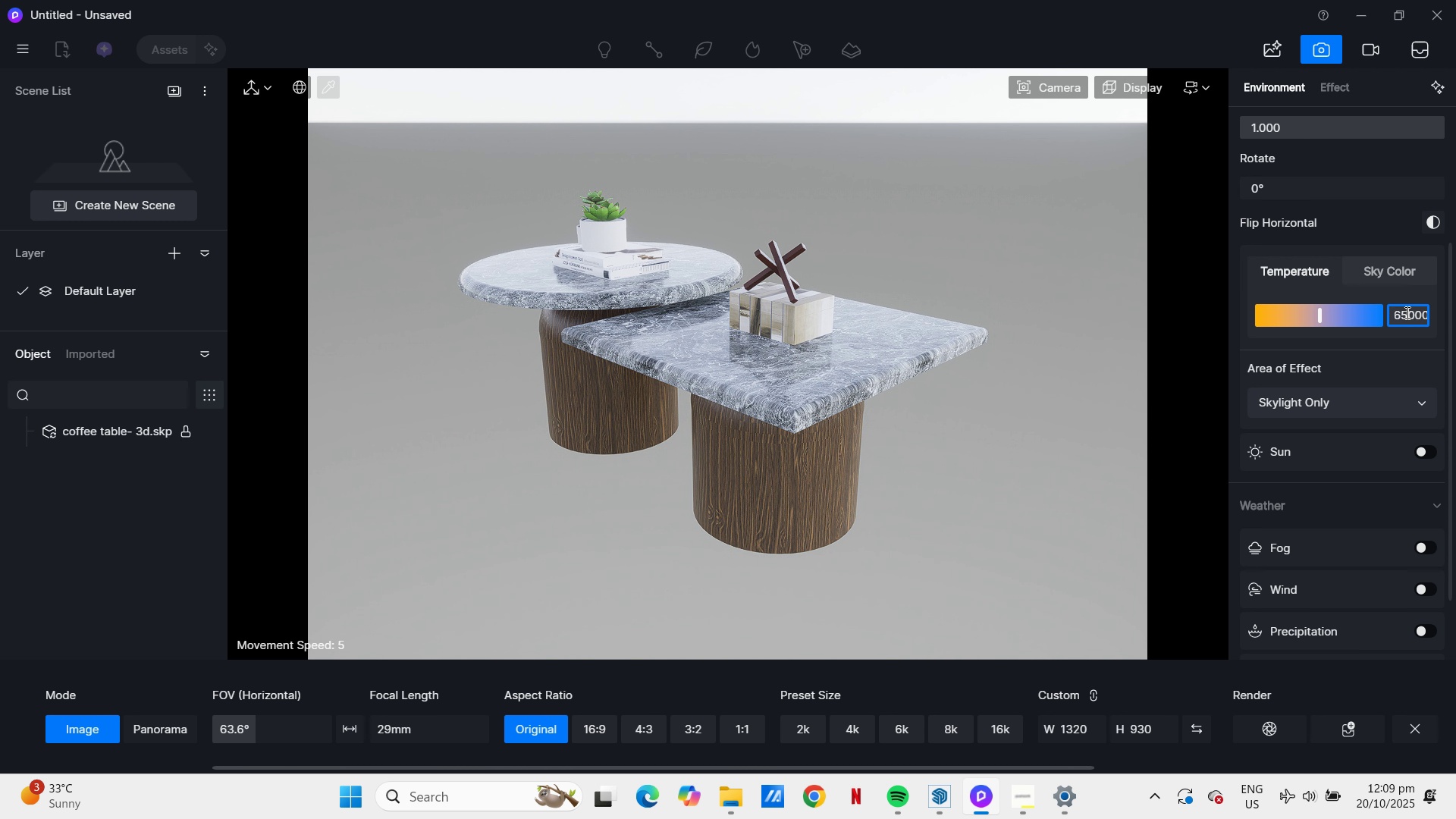 
key(Backspace)
 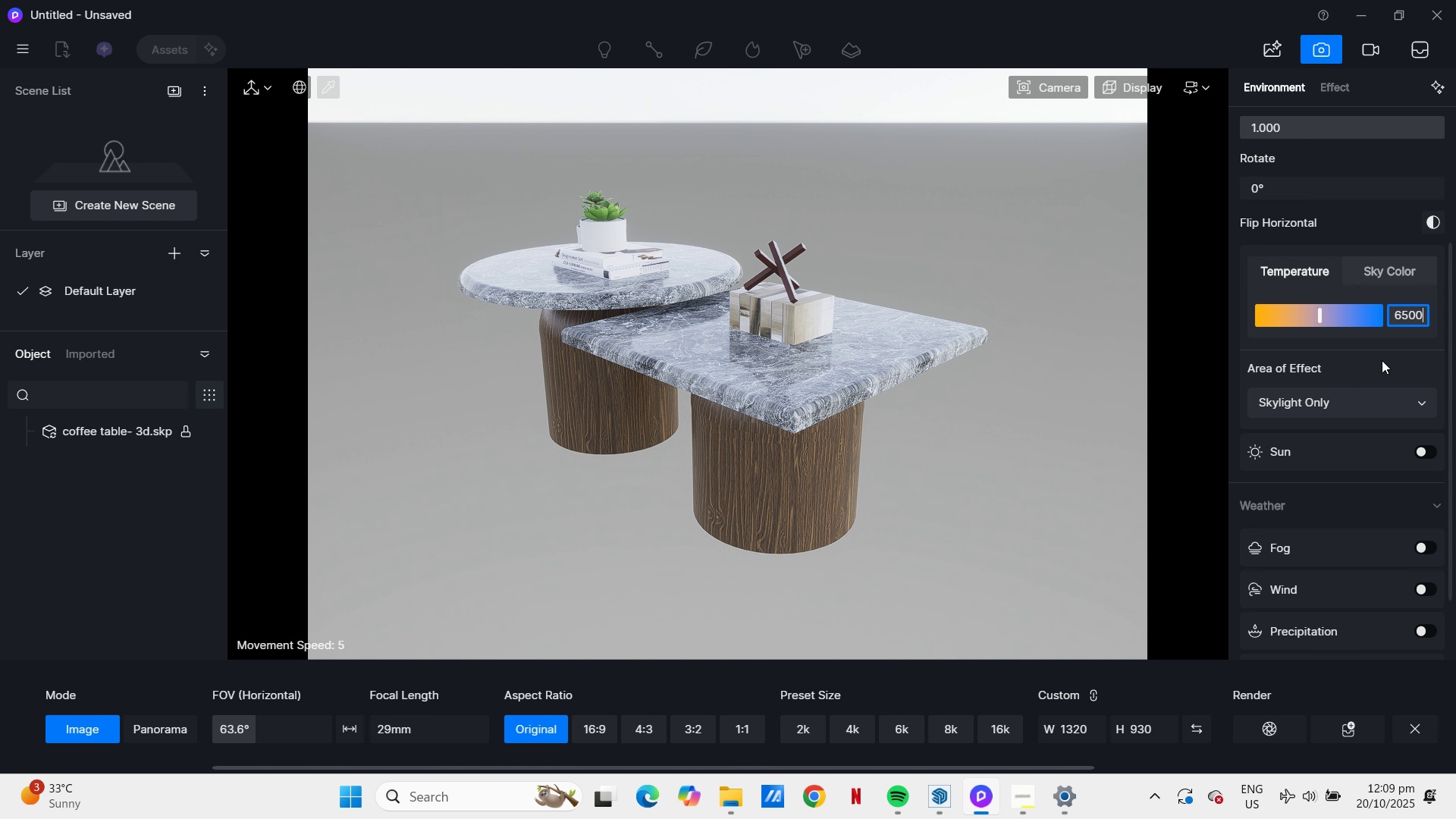 
left_click([1382, 360])
 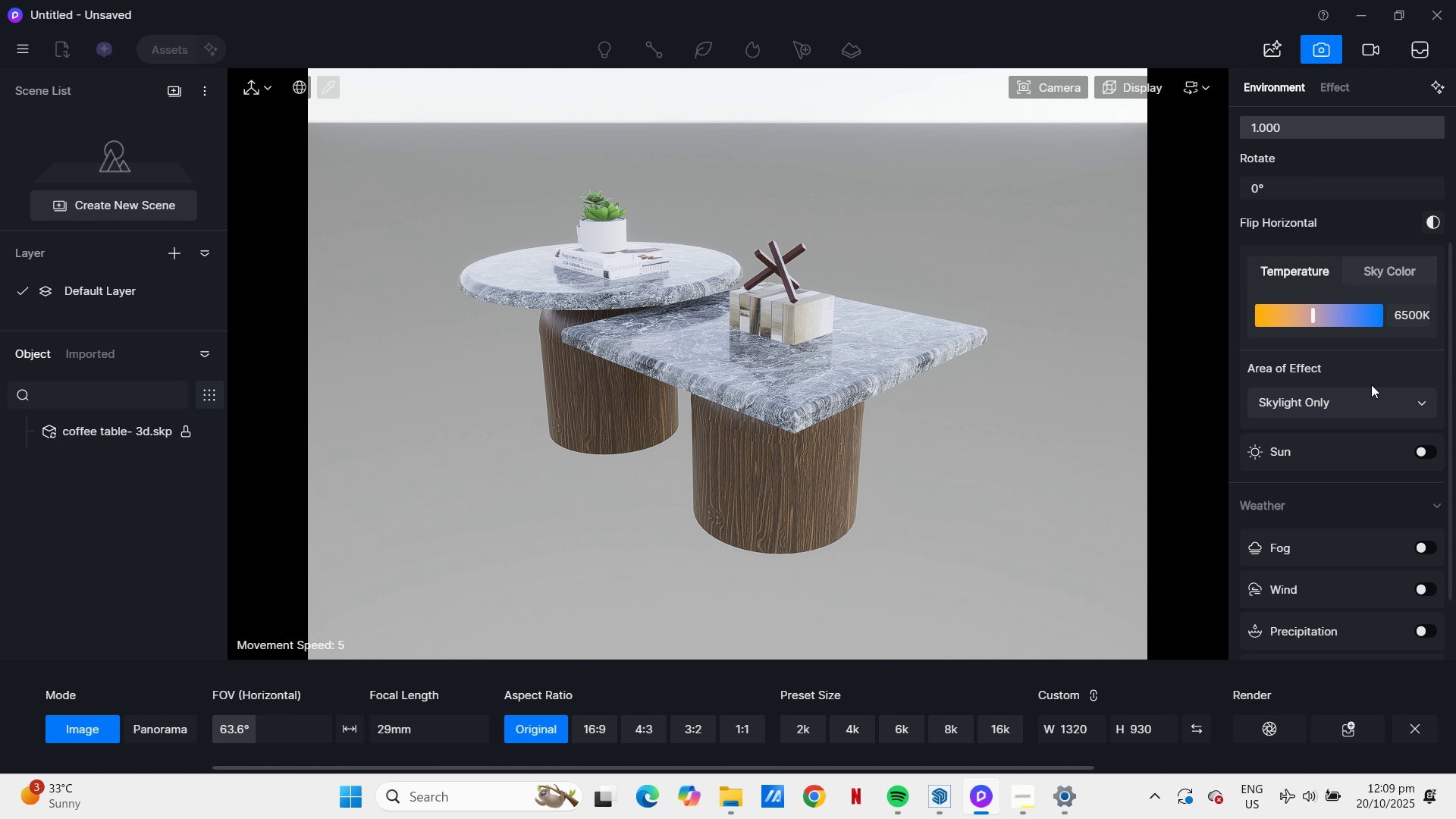 
scroll: coordinate [827, 522], scroll_direction: up, amount: 16.0
 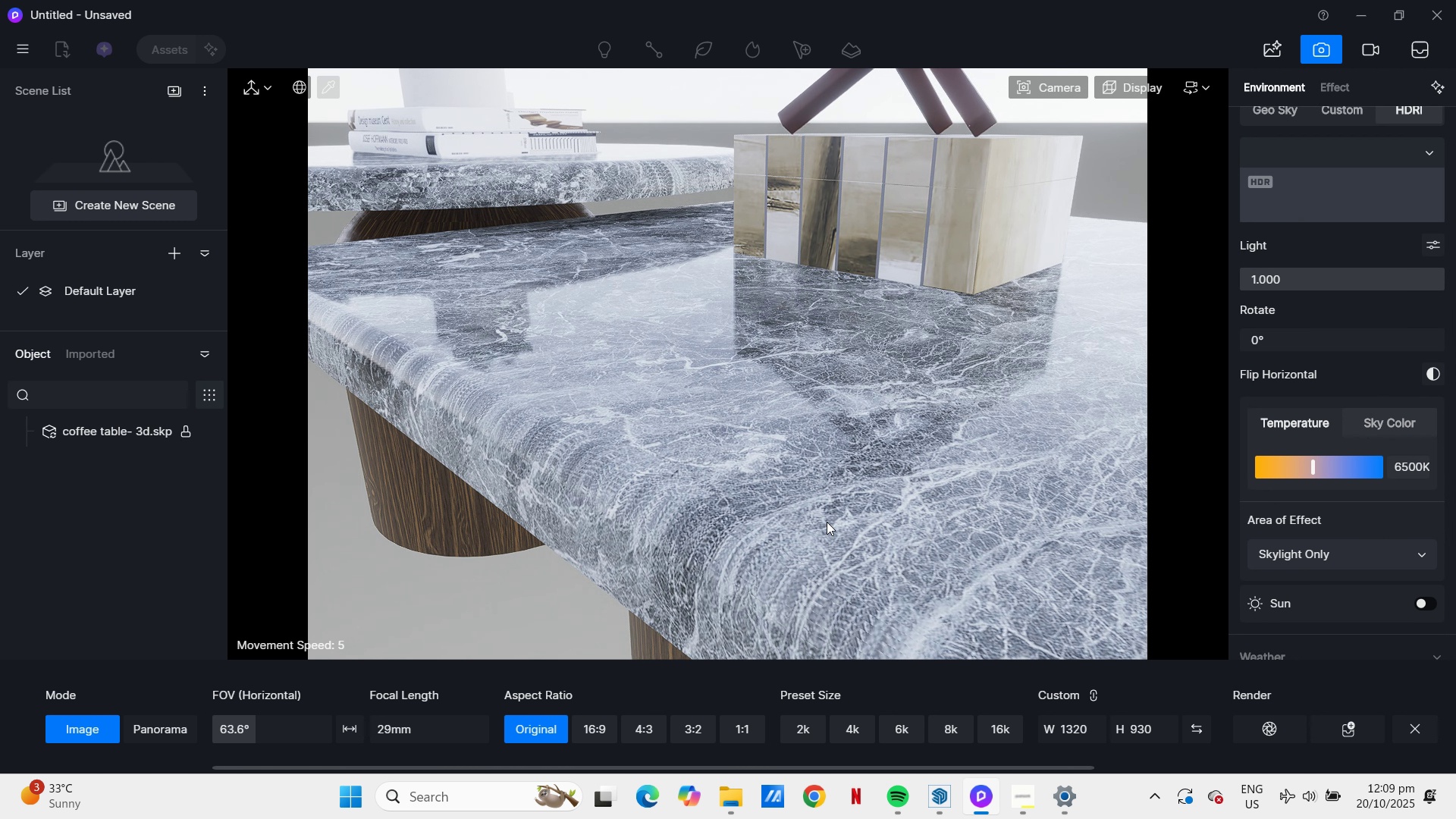 
scroll: coordinate [868, 476], scroll_direction: down, amount: 8.0
 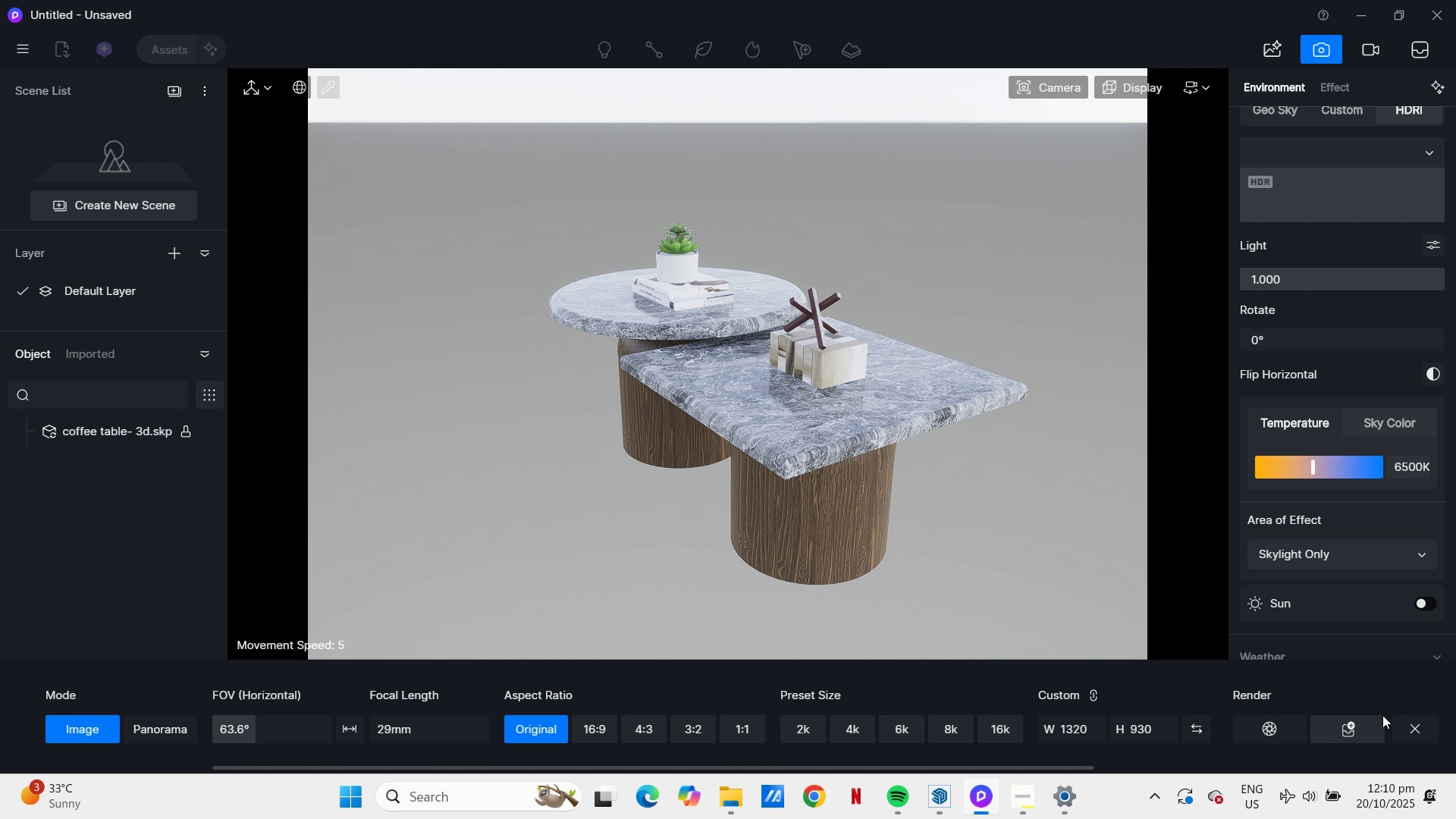 
left_click([1420, 726])
 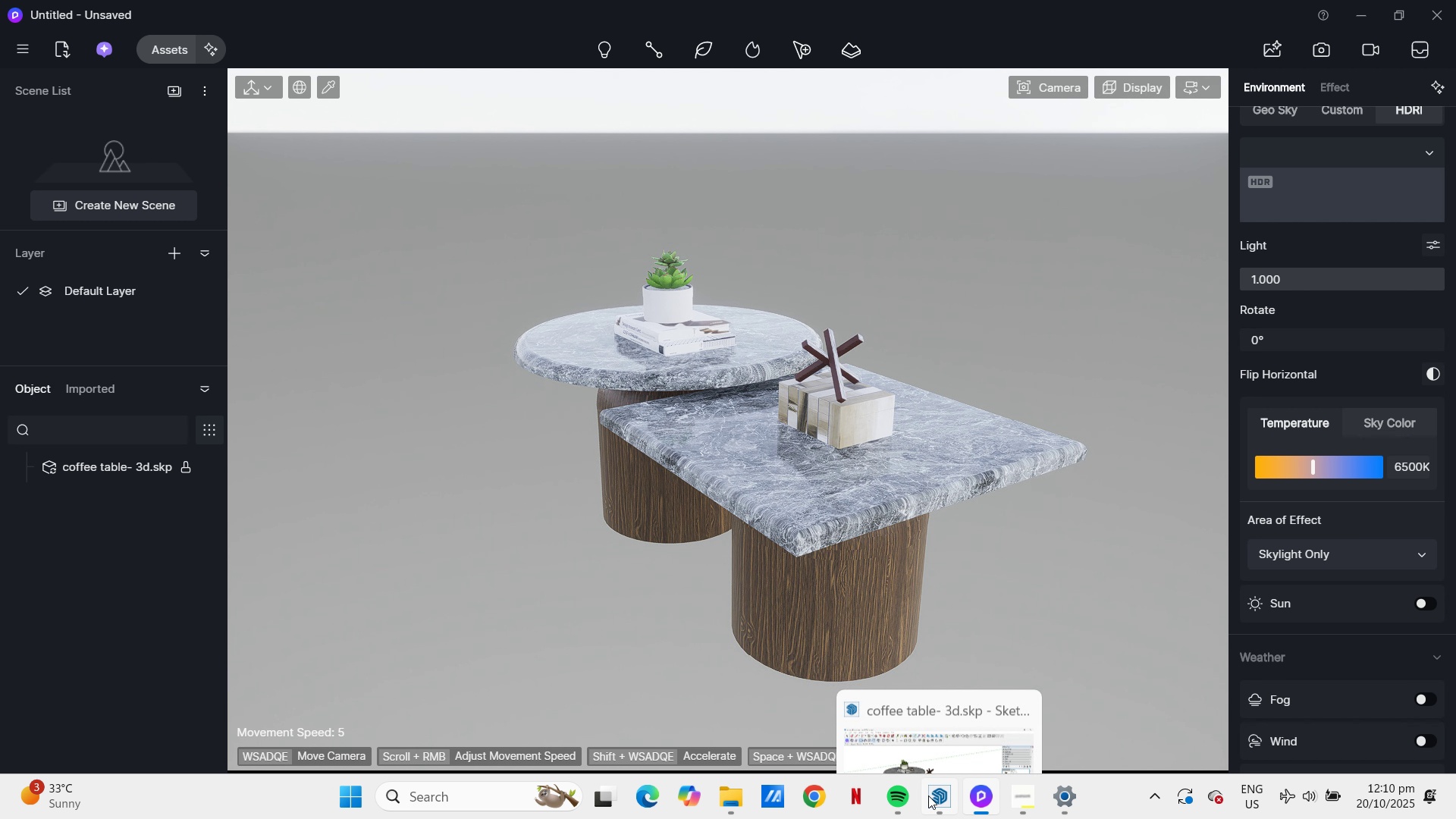 
left_click([946, 797])
 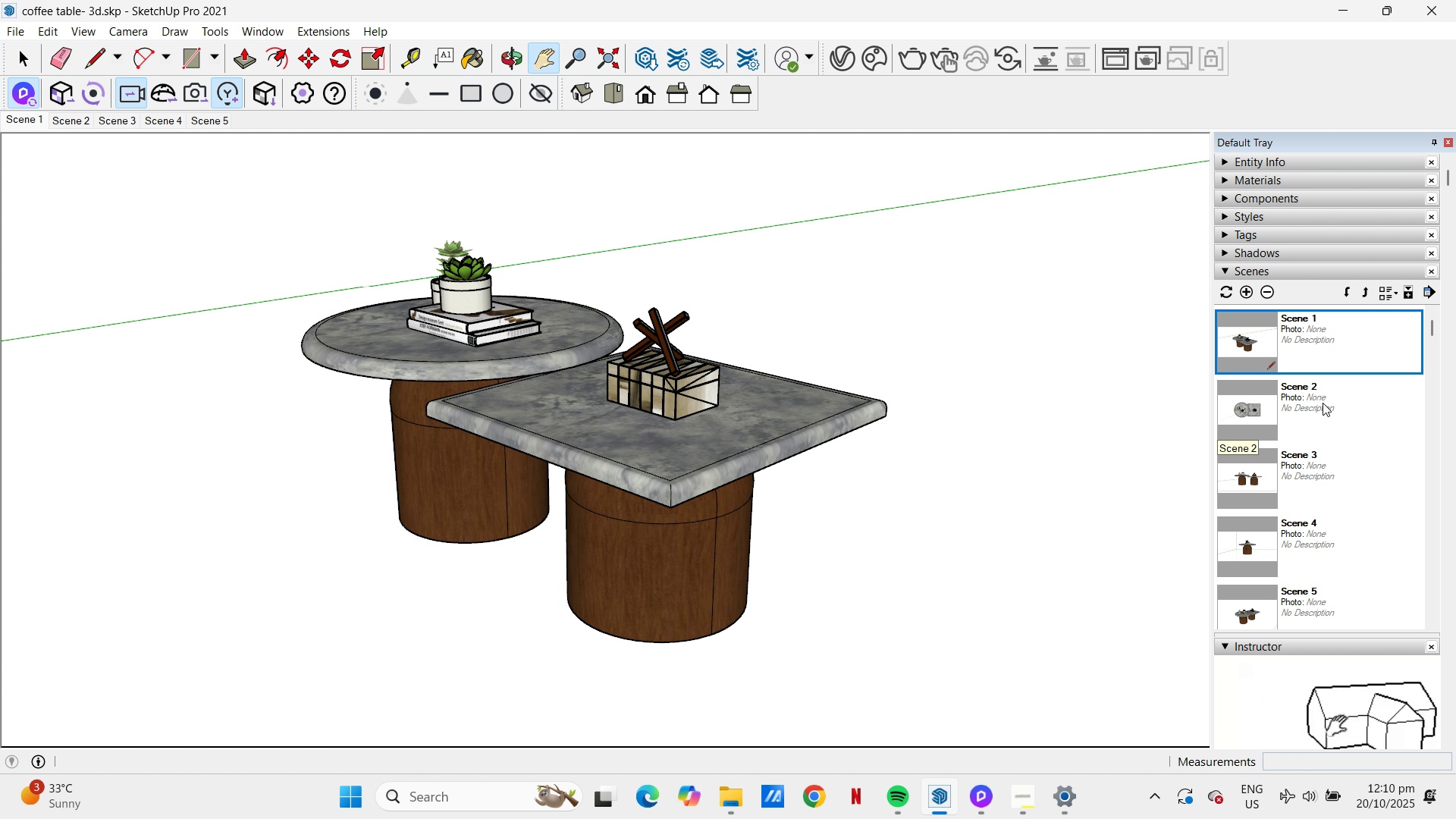 
left_click([1327, 403])
 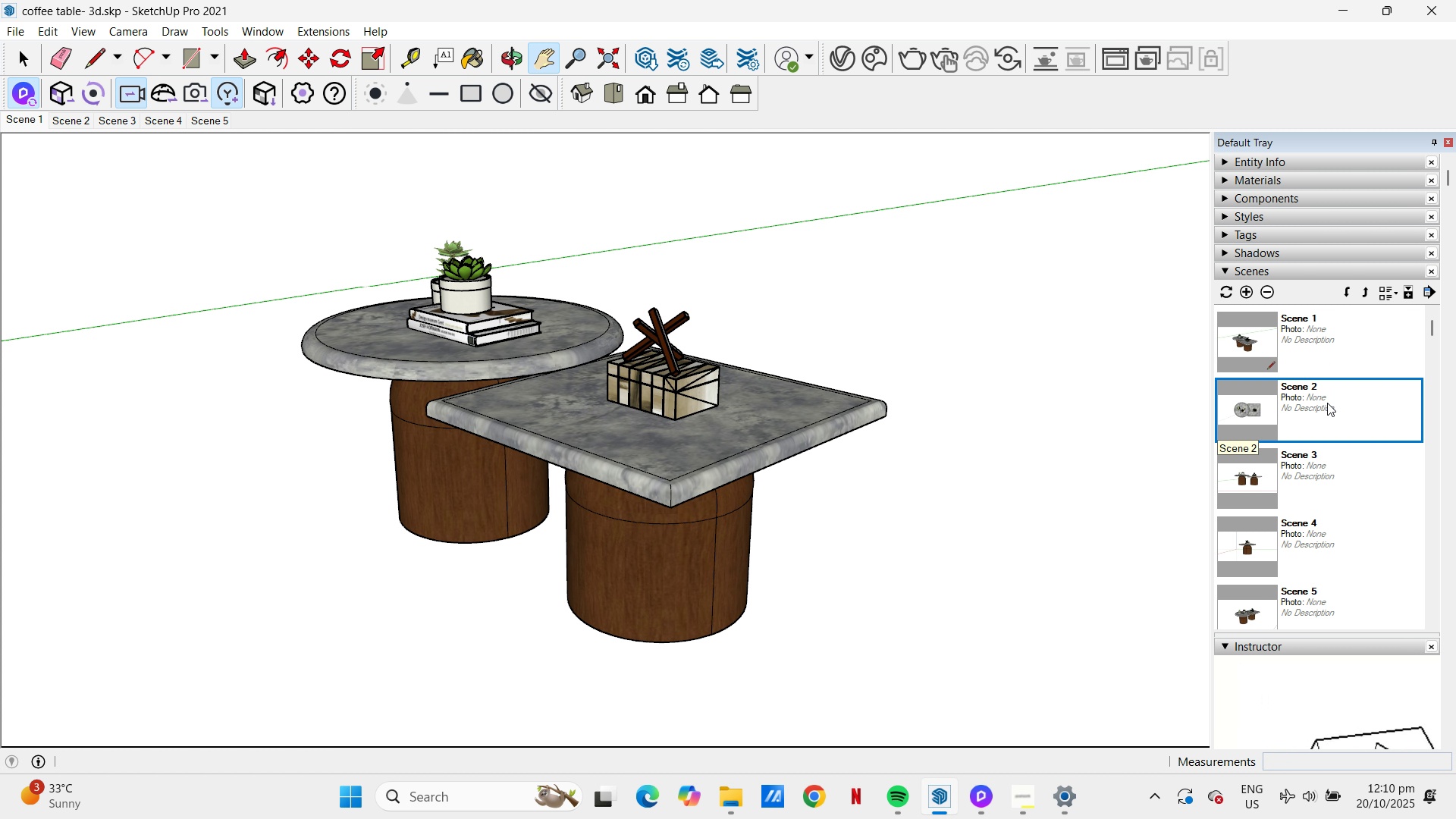 
double_click([1327, 403])
 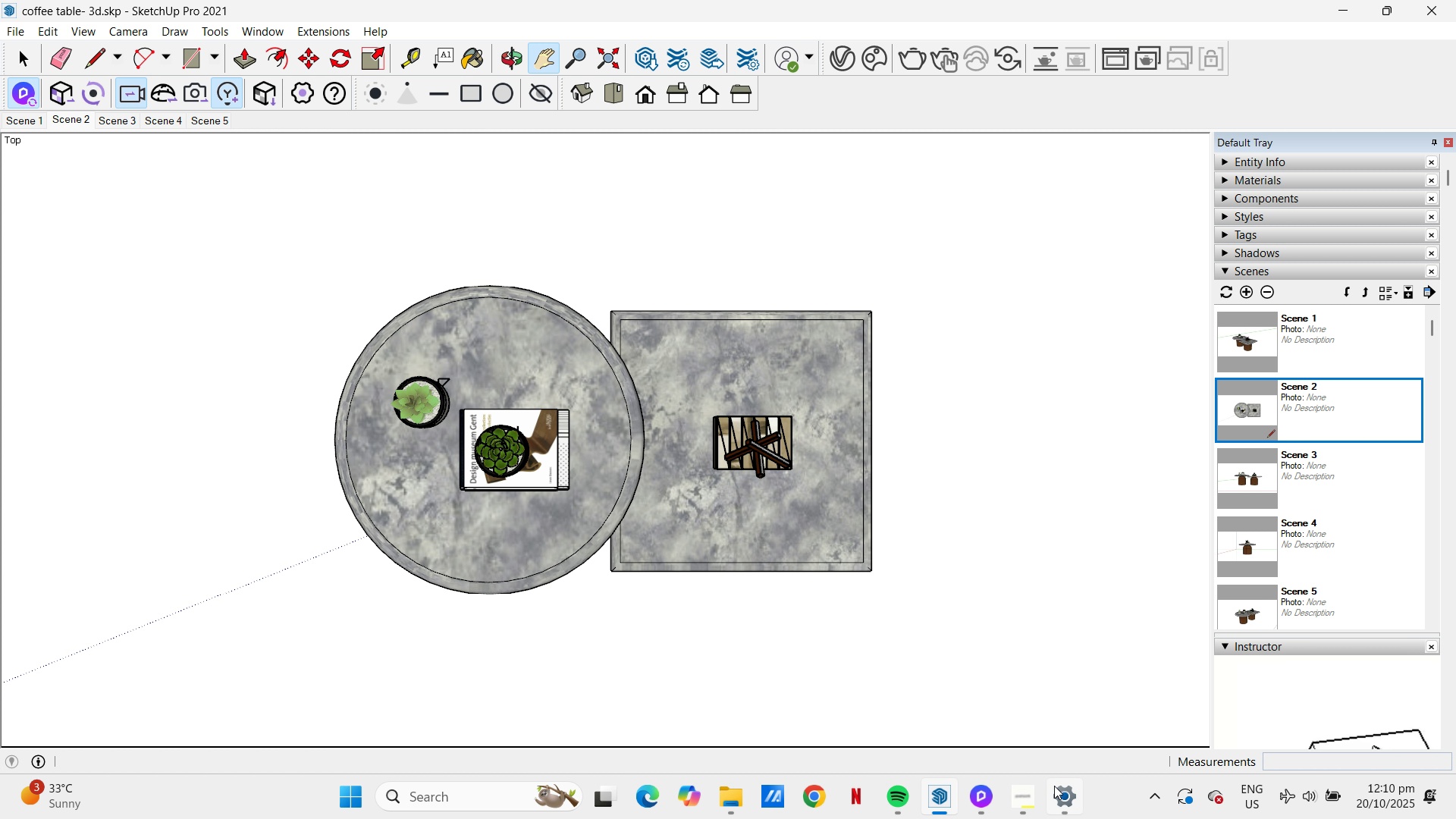 
wait(6.16)
 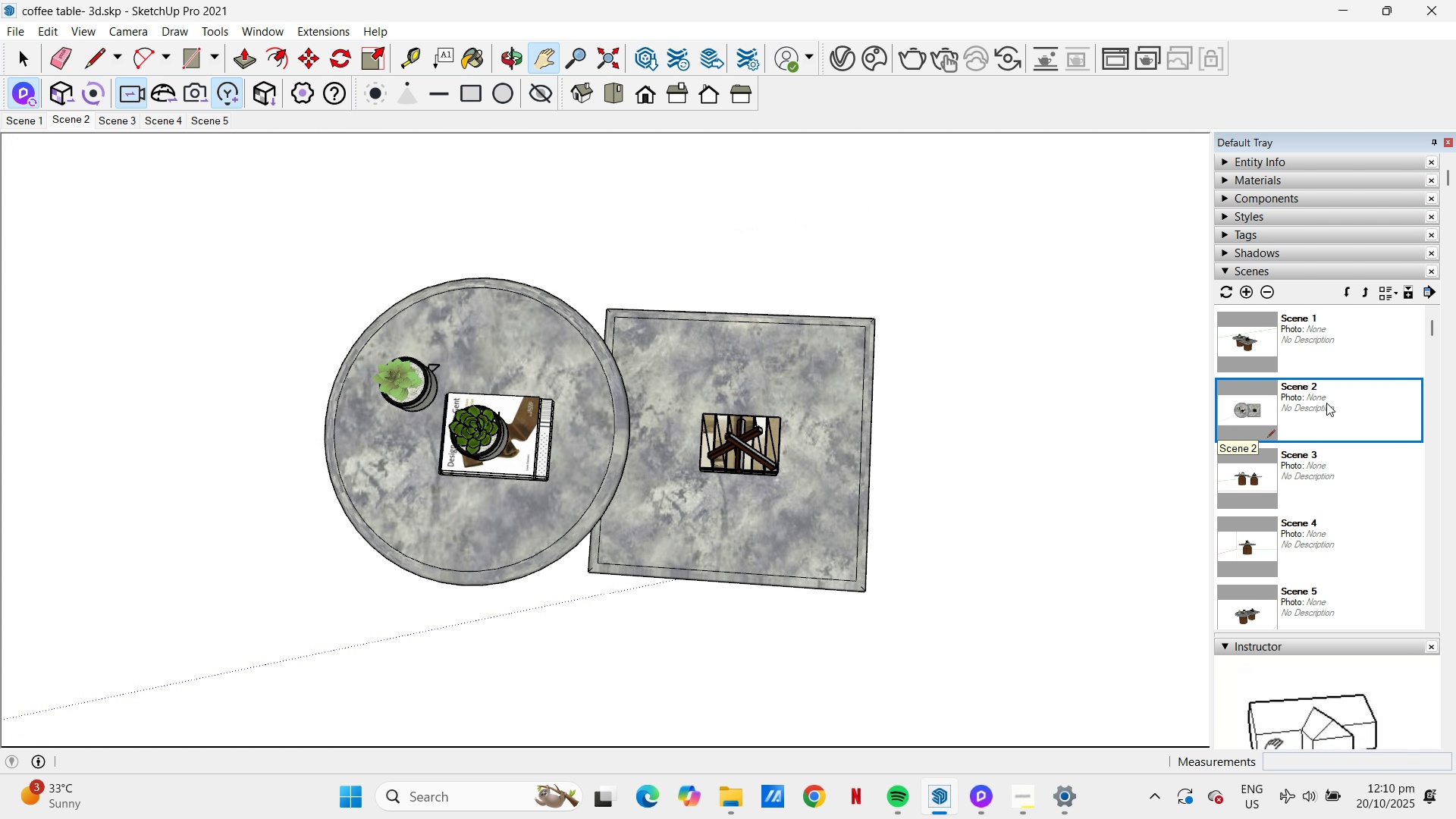 
left_click([988, 805])
 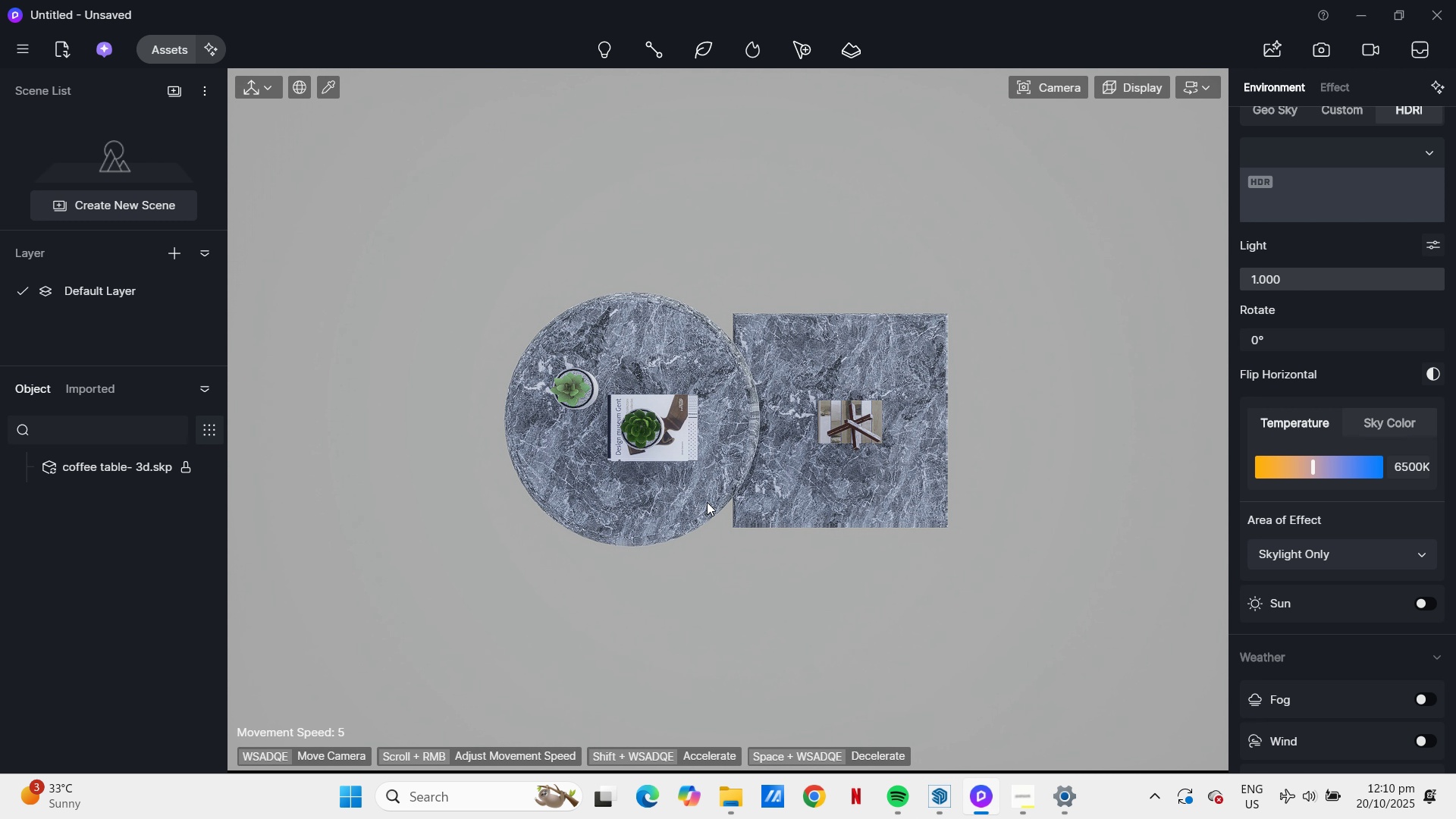 
scroll: coordinate [707, 502], scroll_direction: up, amount: 4.0
 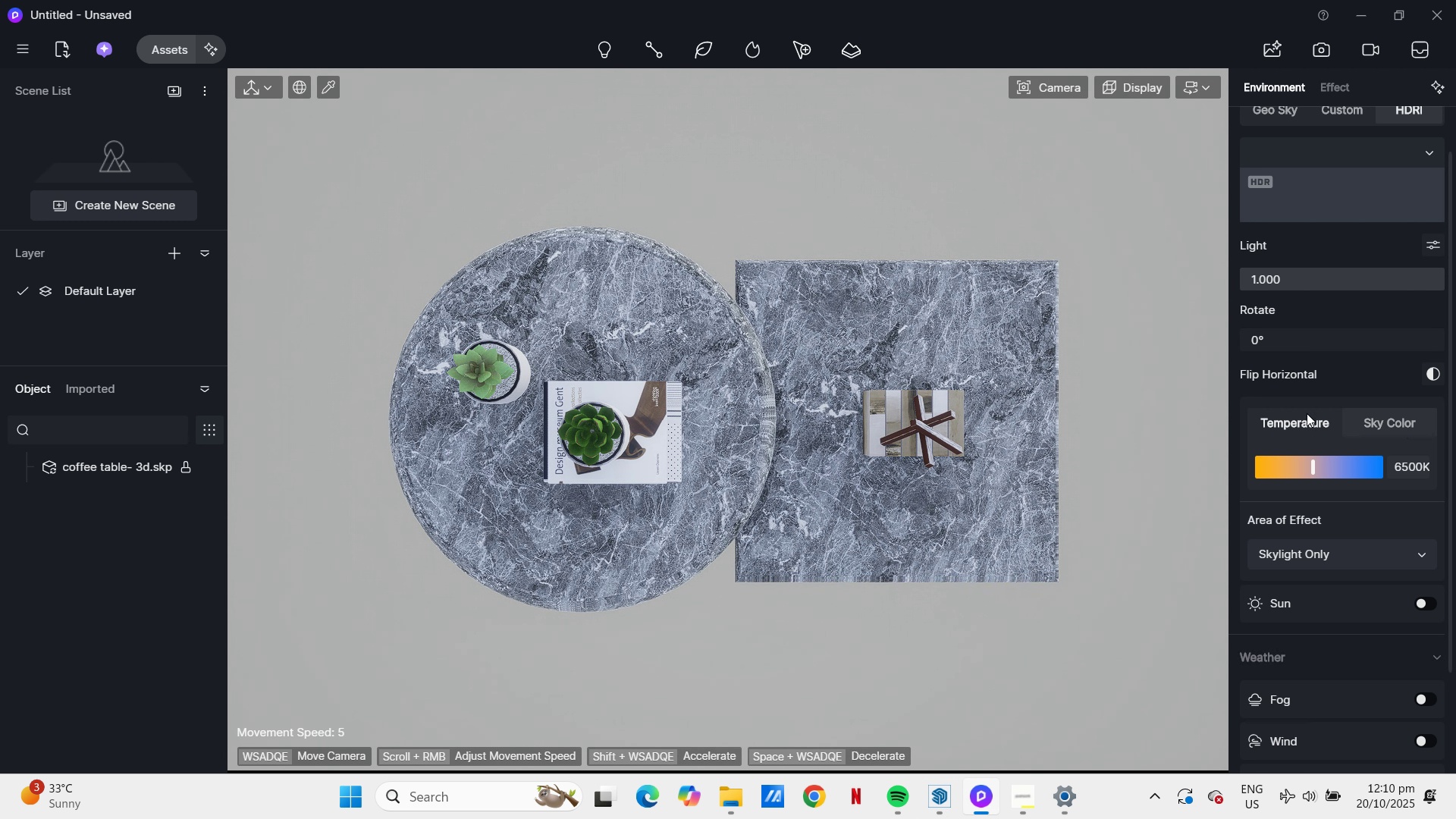 
left_click([1326, 52])
 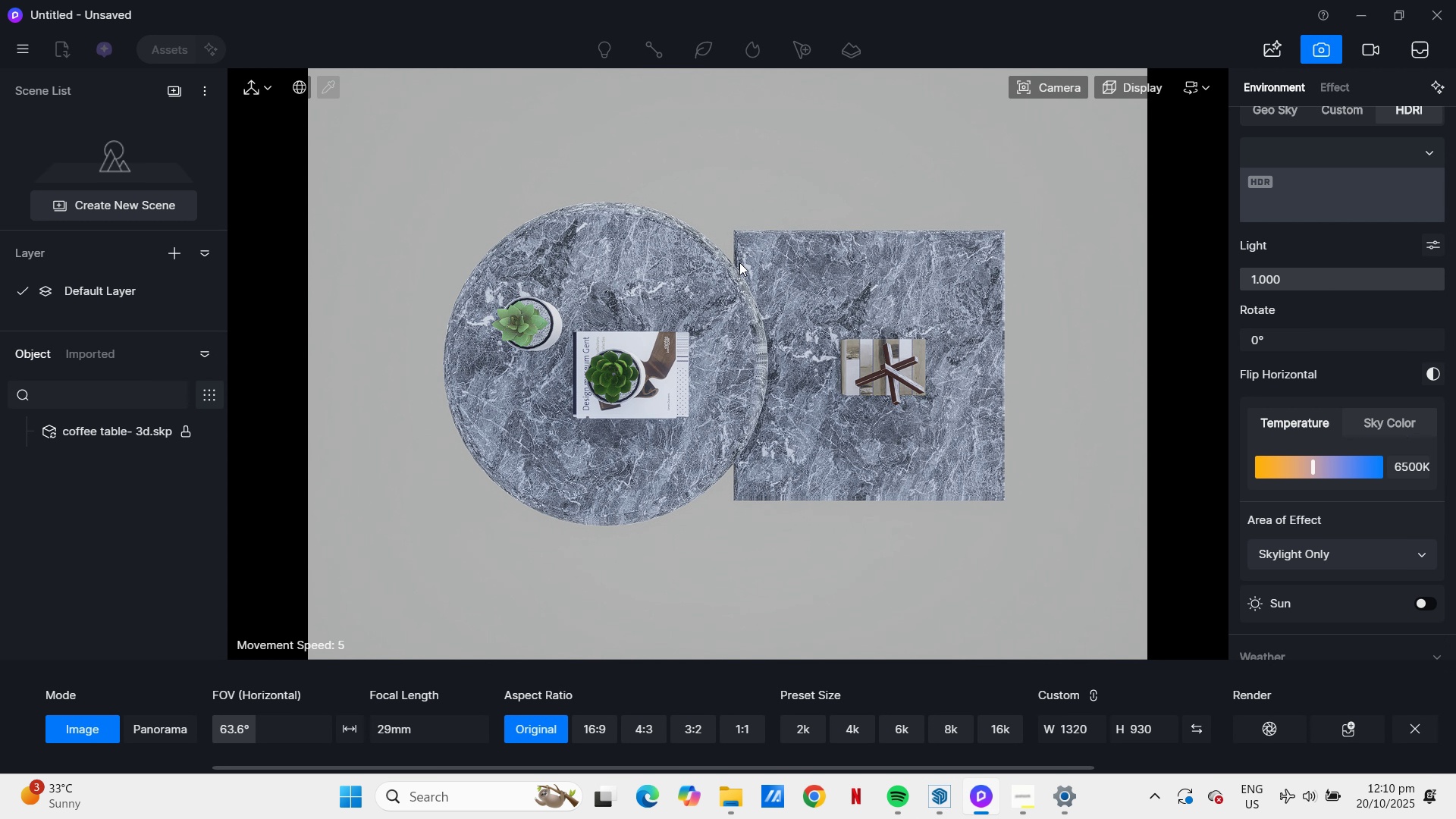 
scroll: coordinate [739, 262], scroll_direction: up, amount: 1.0
 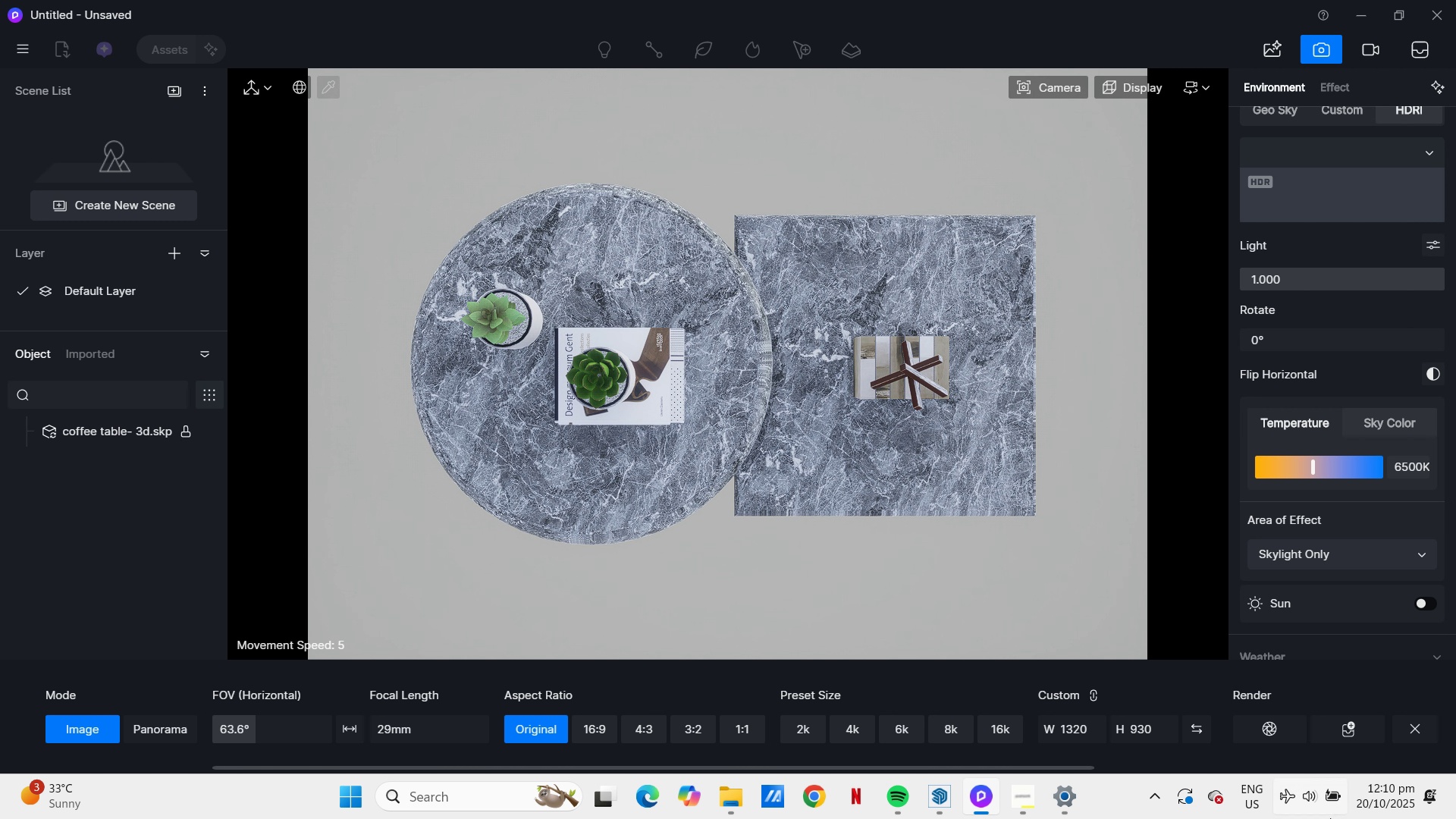 
left_click([1262, 729])
 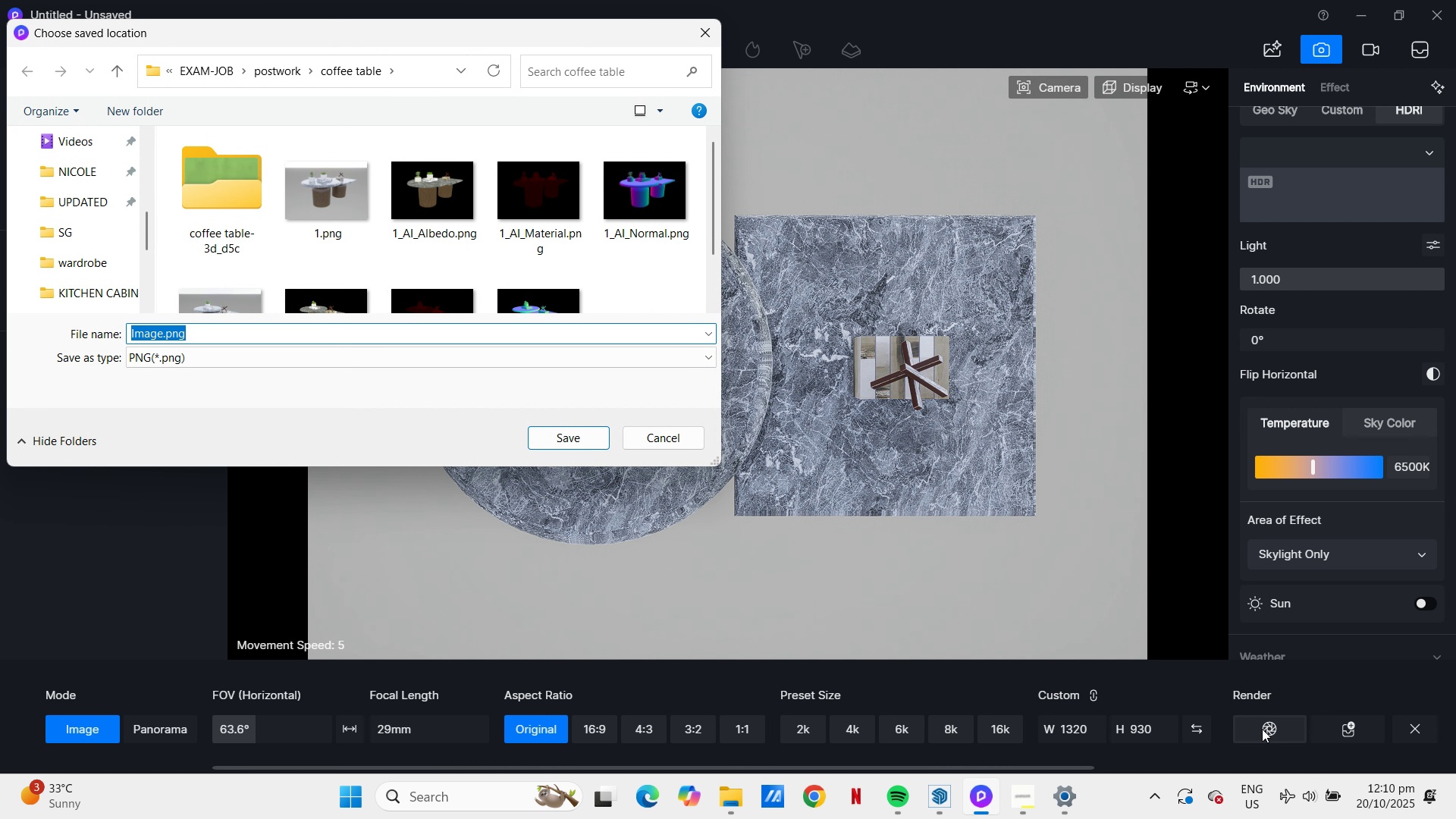 
type(top)
key(Backspace)
key(Backspace)
key(Backspace)
key(Backspace)
type(top view)
 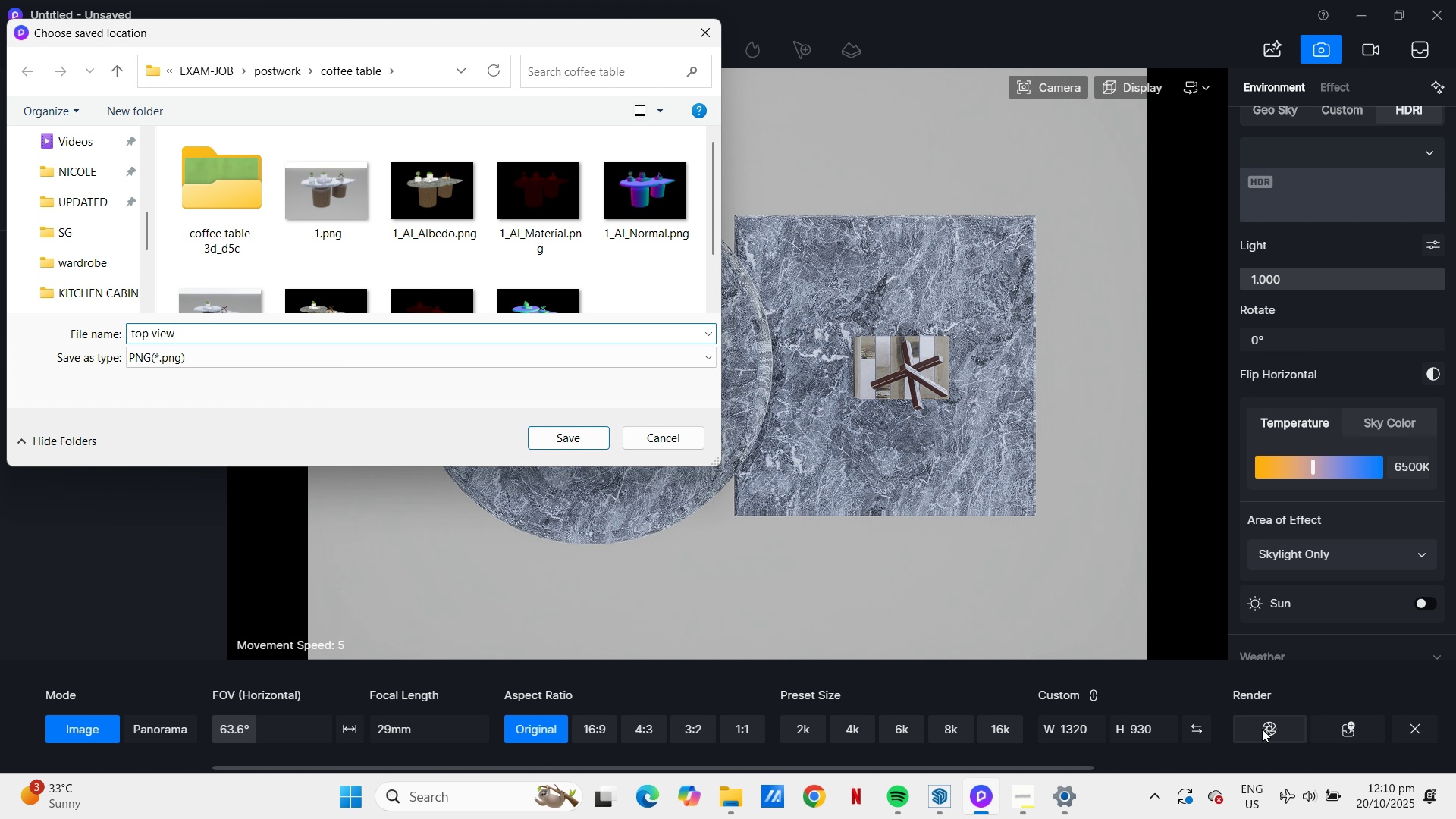 
key(Enter)
 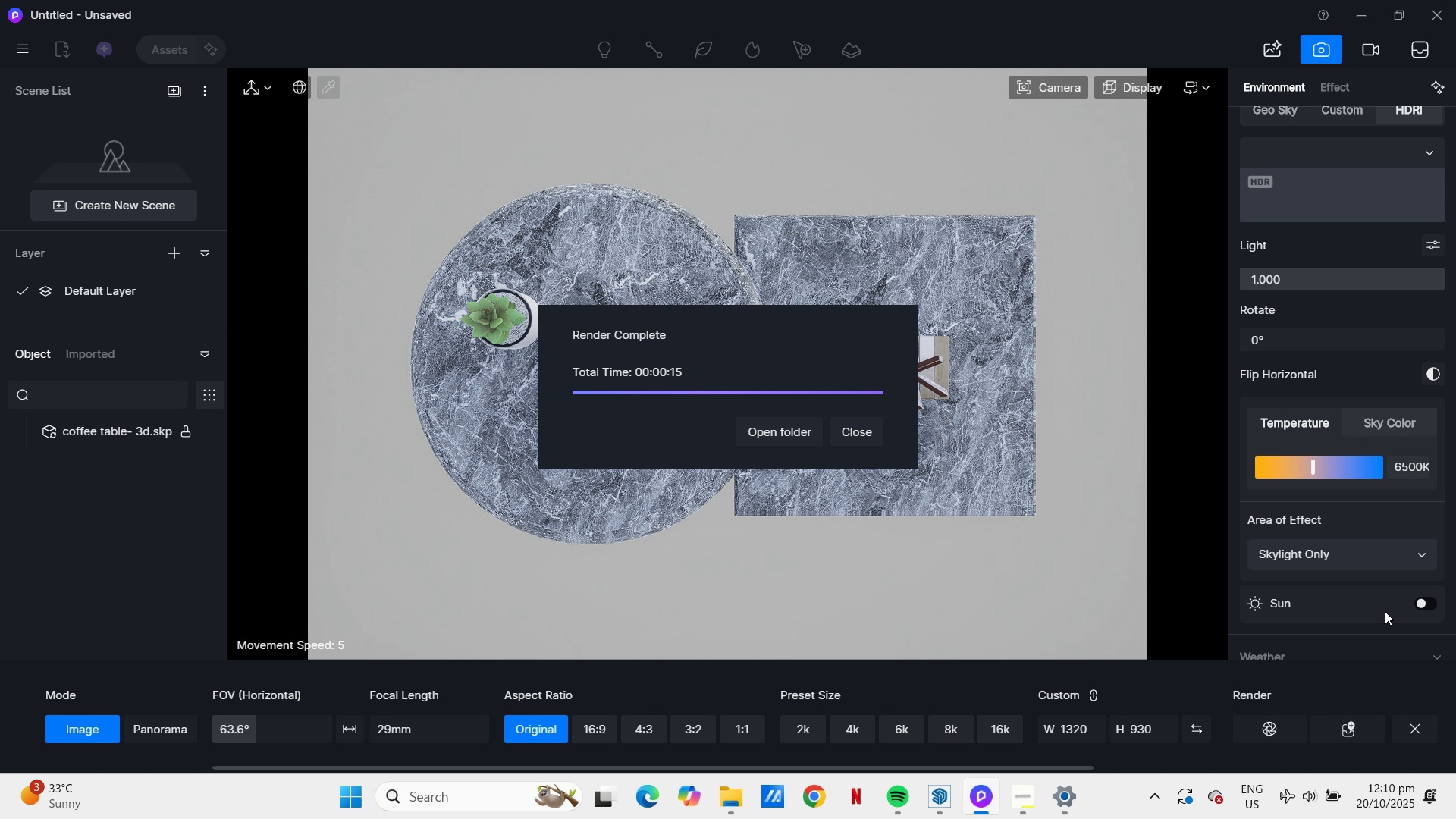 
wait(27.31)
 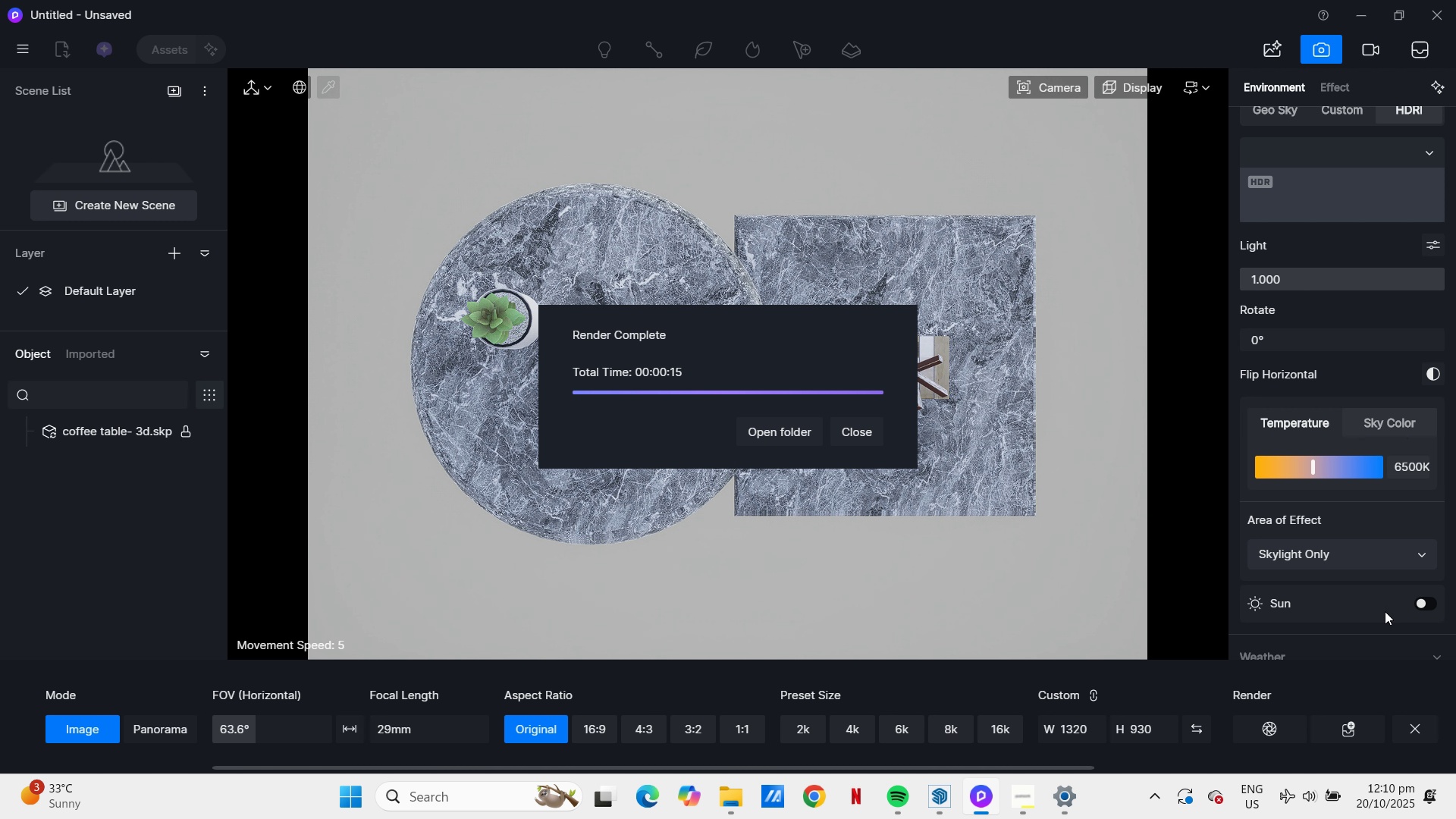 
left_click([864, 433])
 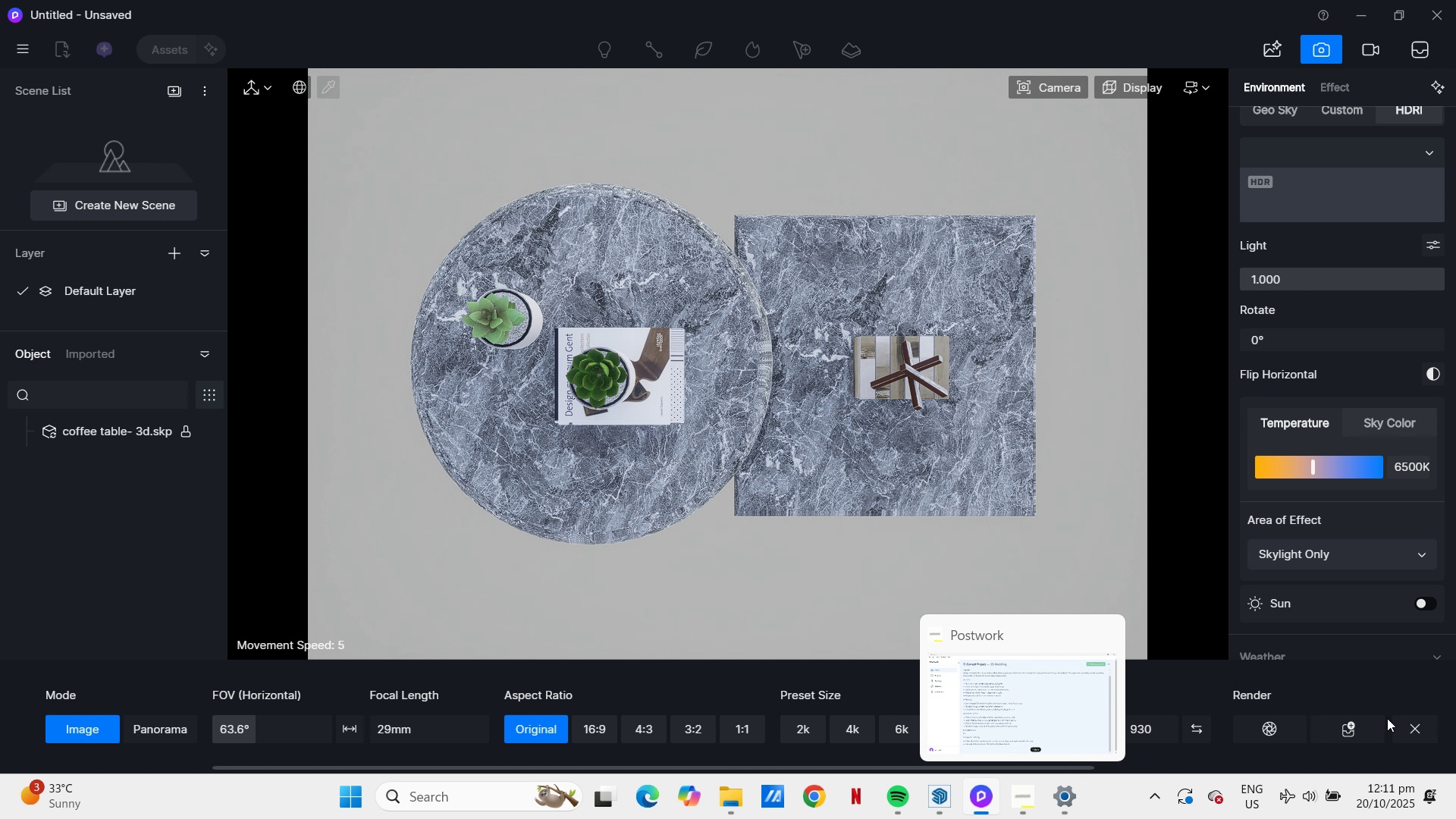 
left_click([1408, 729])
 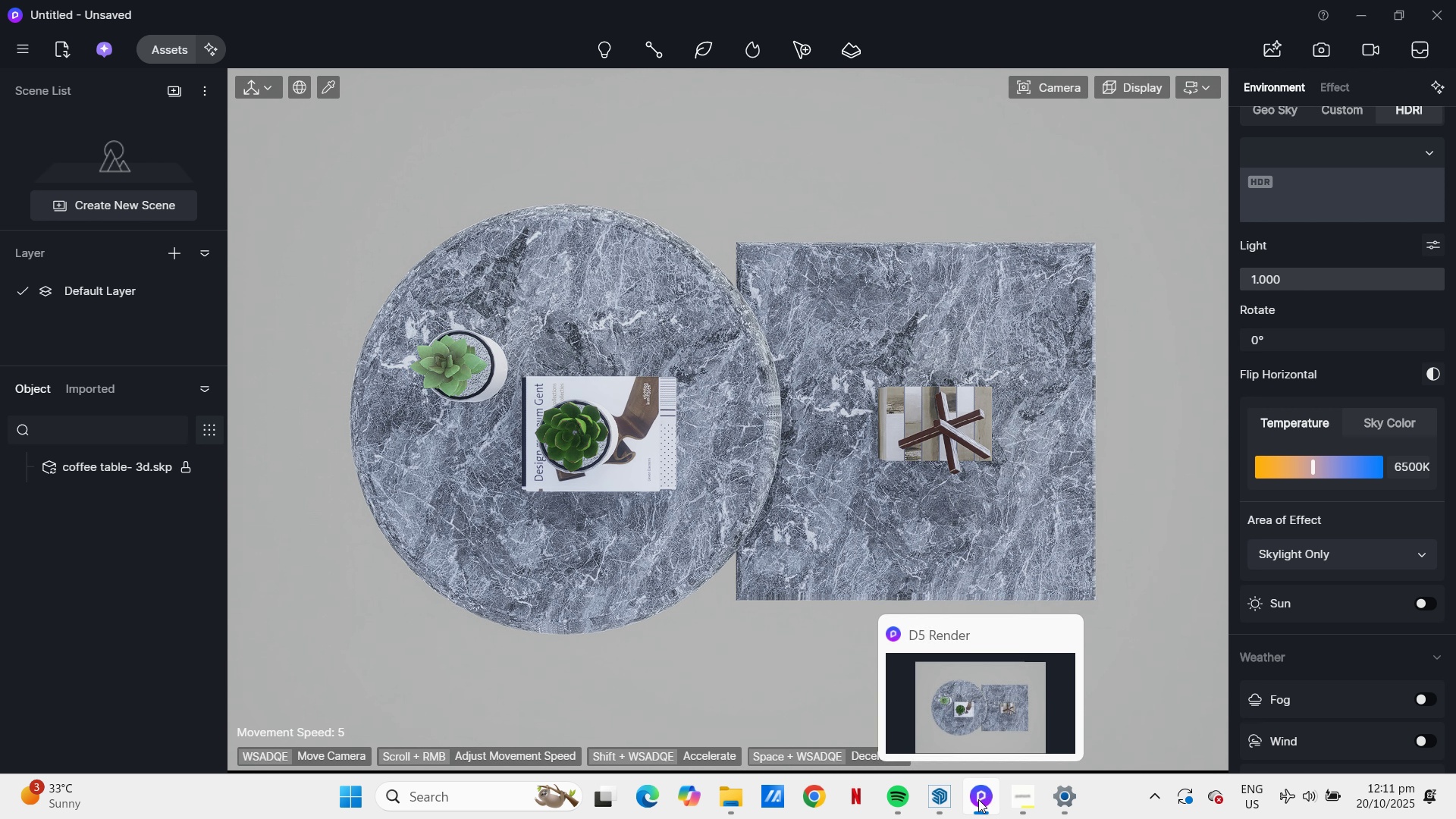 
left_click([941, 803])
 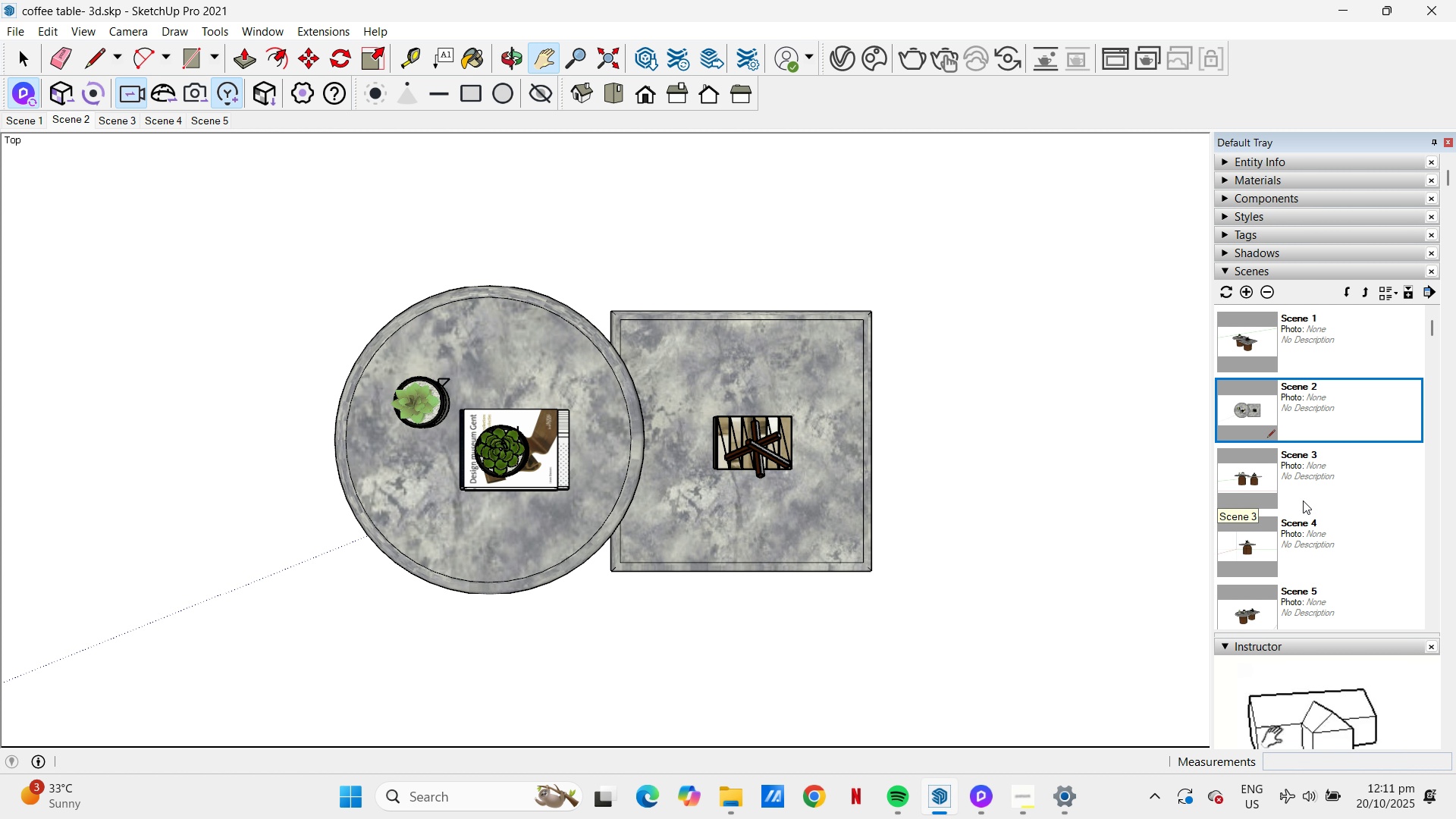 
left_click([1321, 472])
 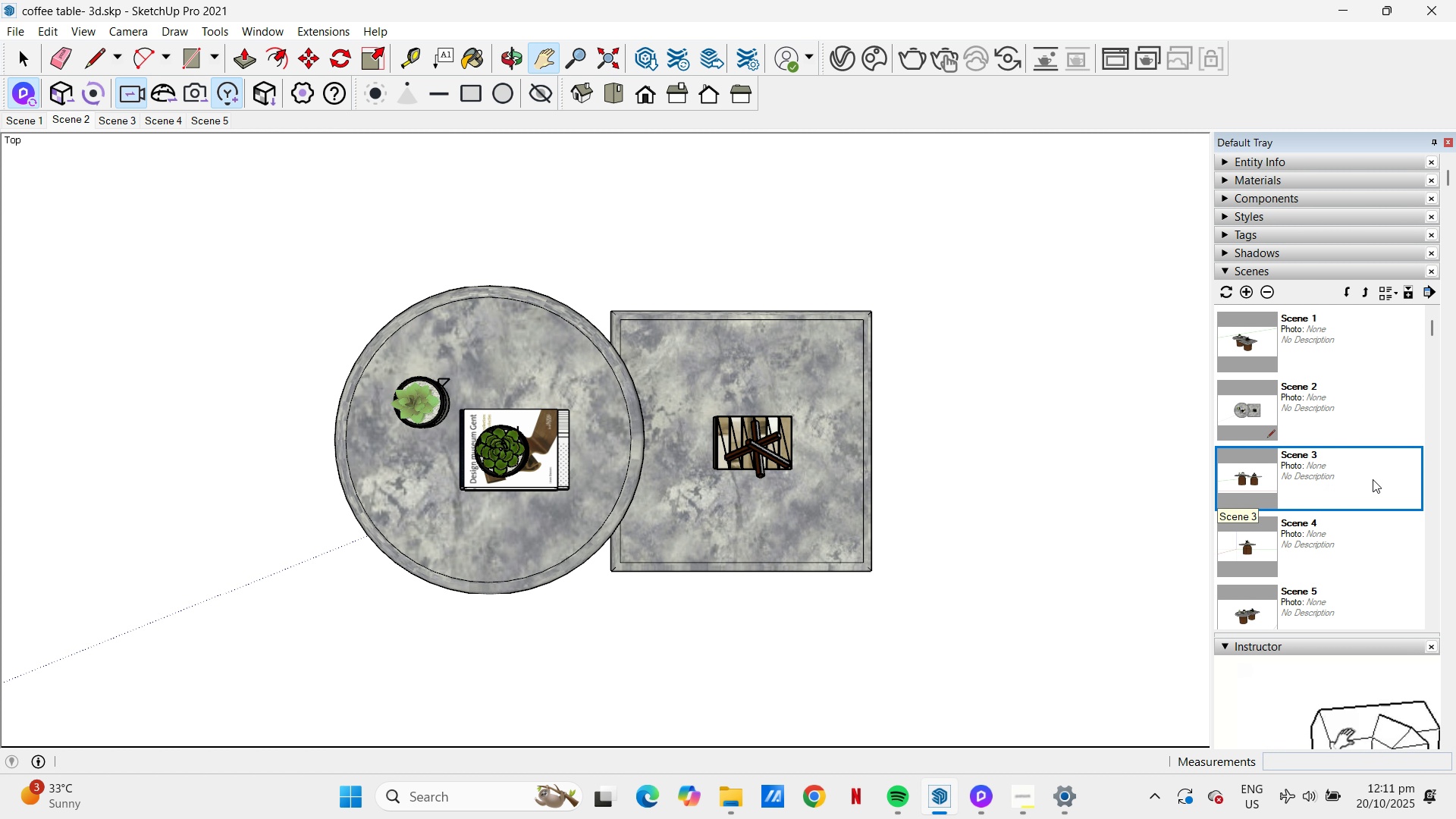 
double_click([1373, 479])
 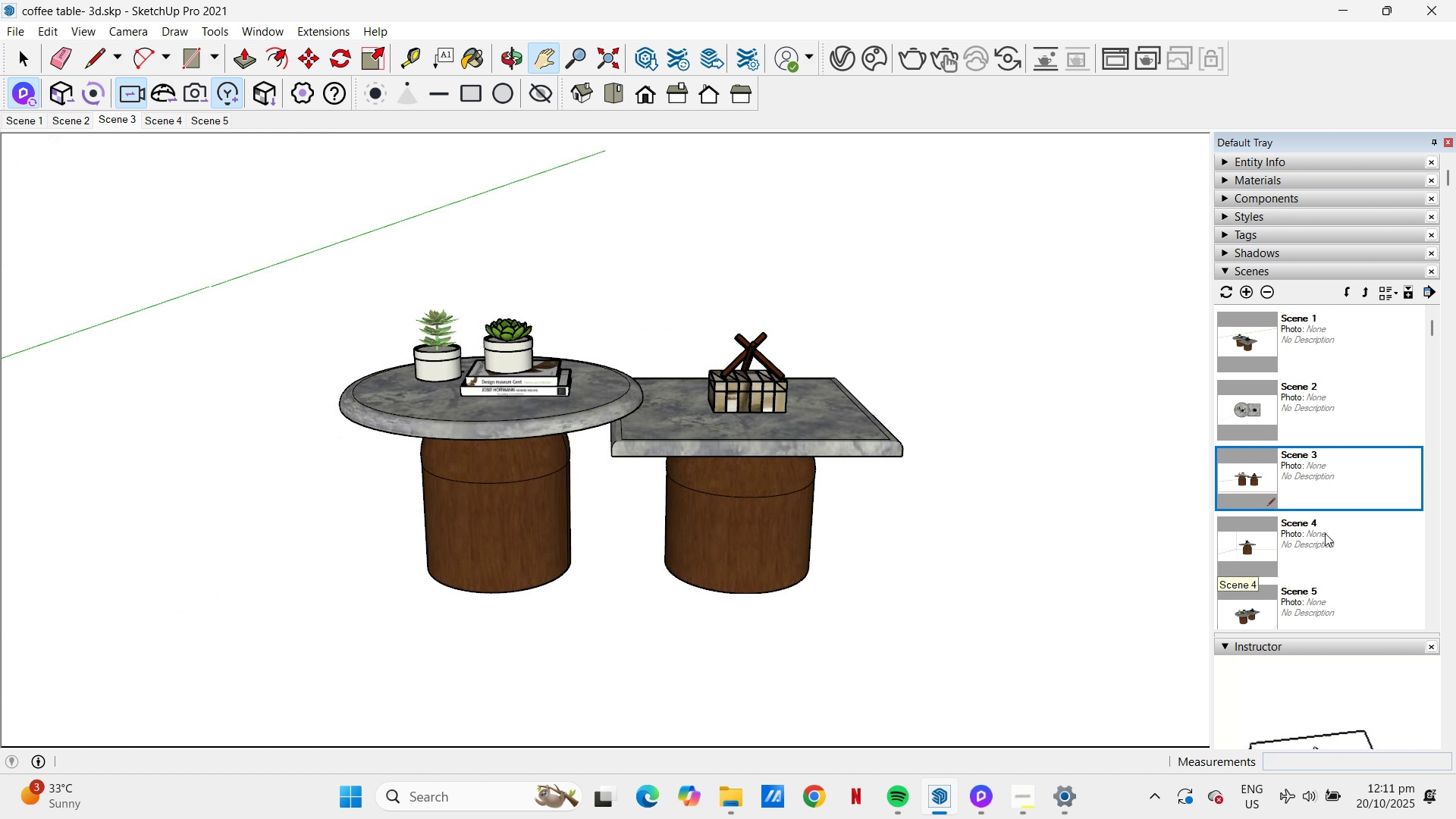 
left_click([1368, 462])
 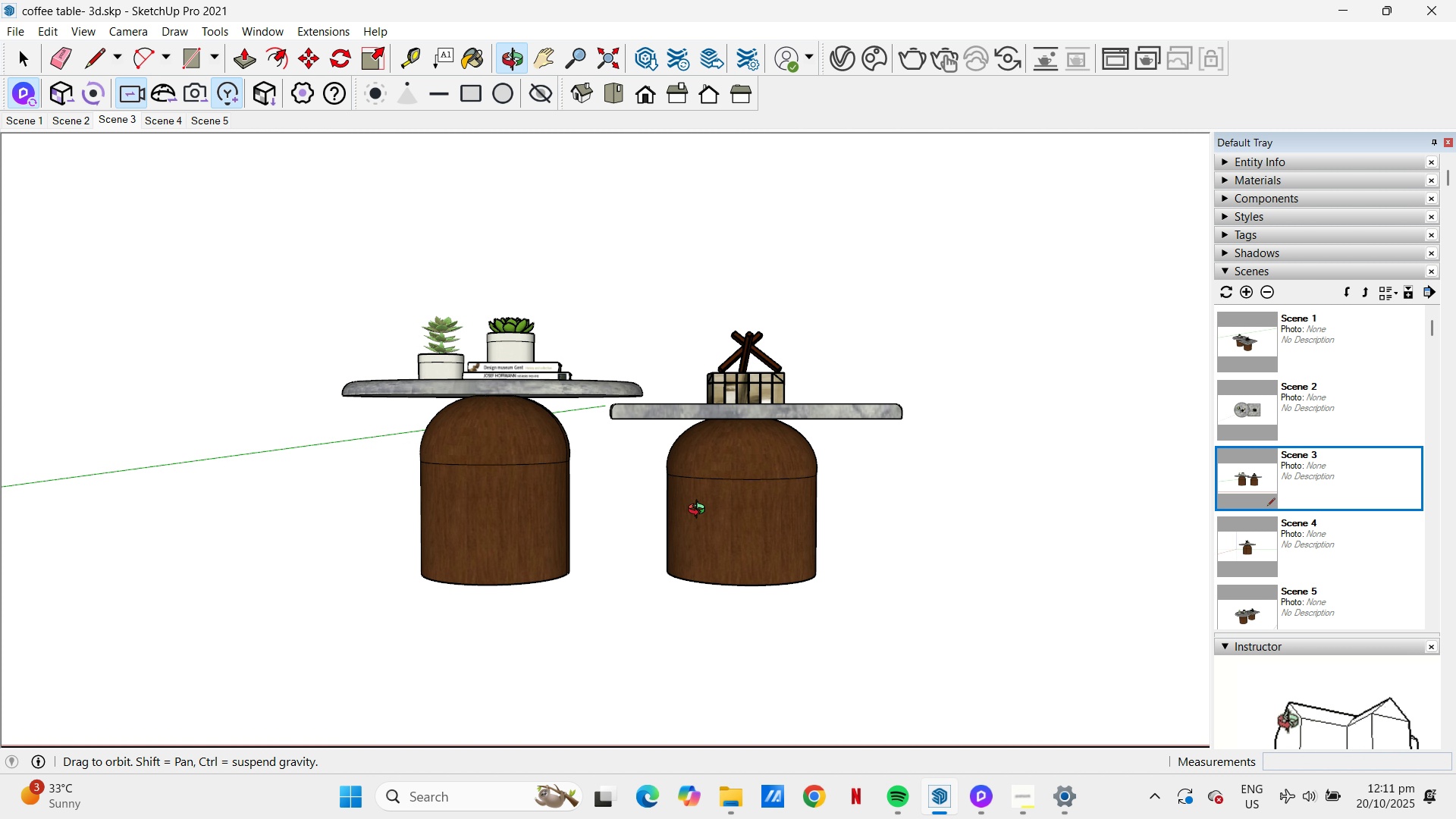 
wait(9.56)
 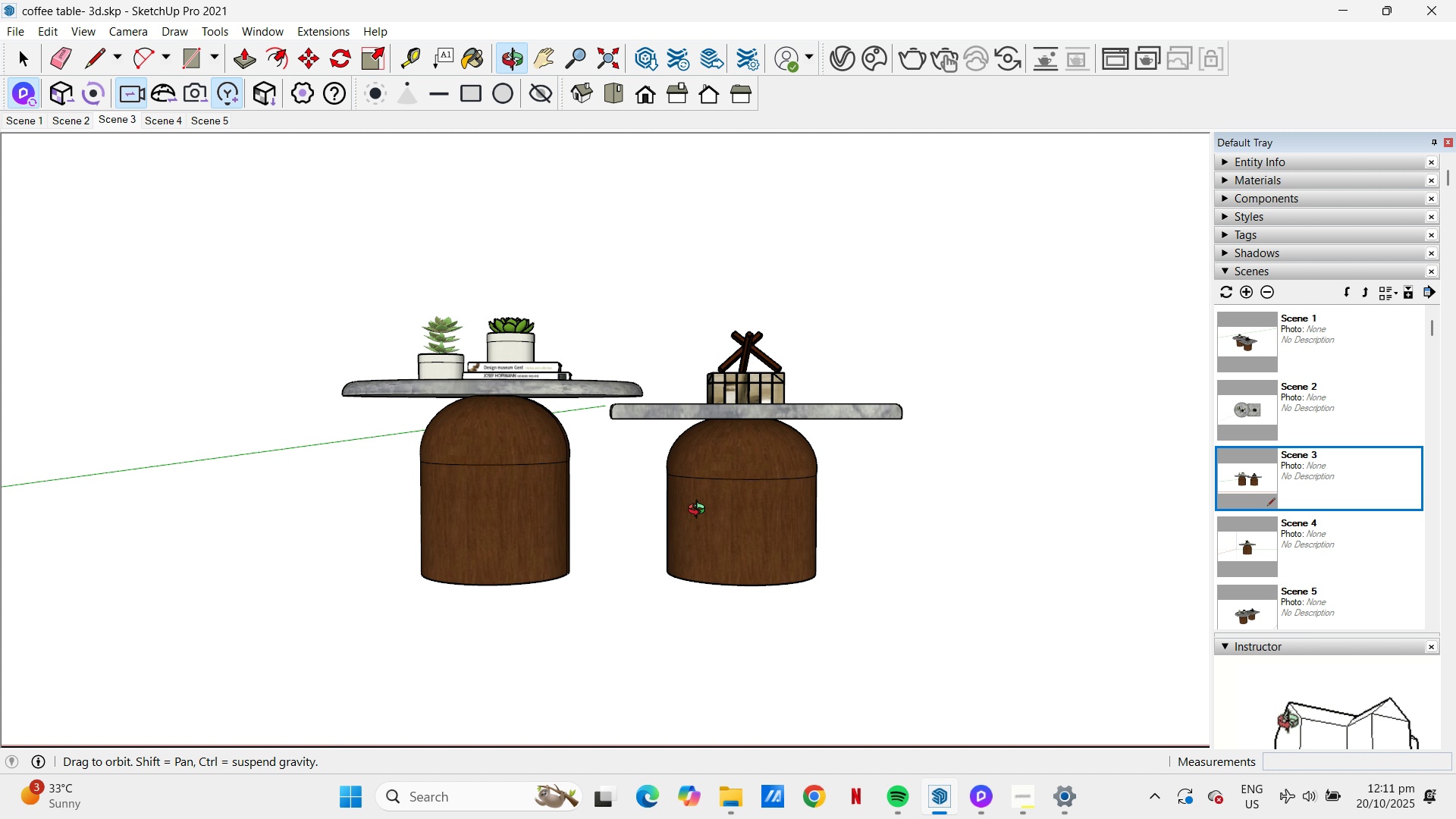 
mouse_move([989, 799])
 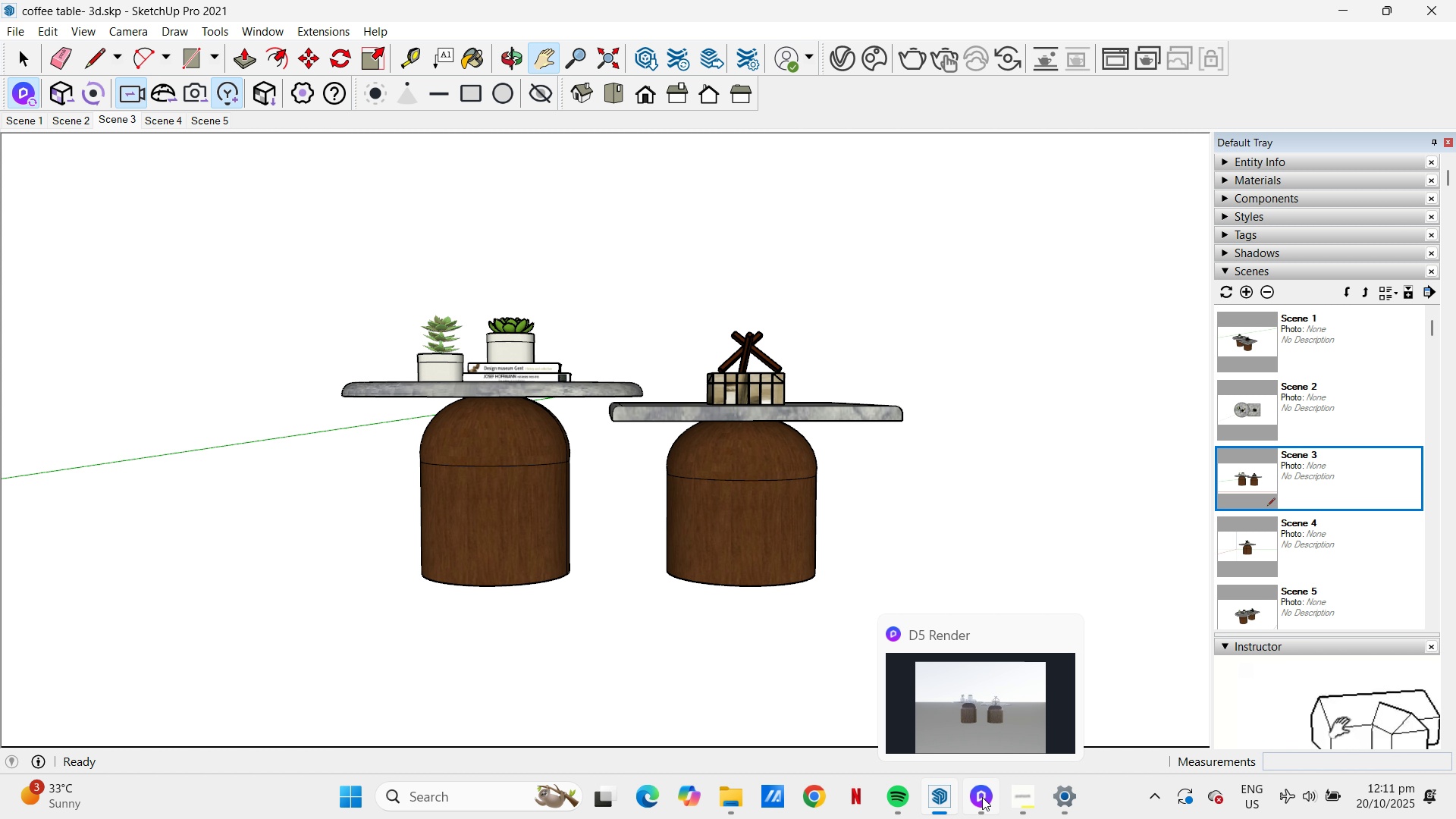 
left_click([982, 797])
 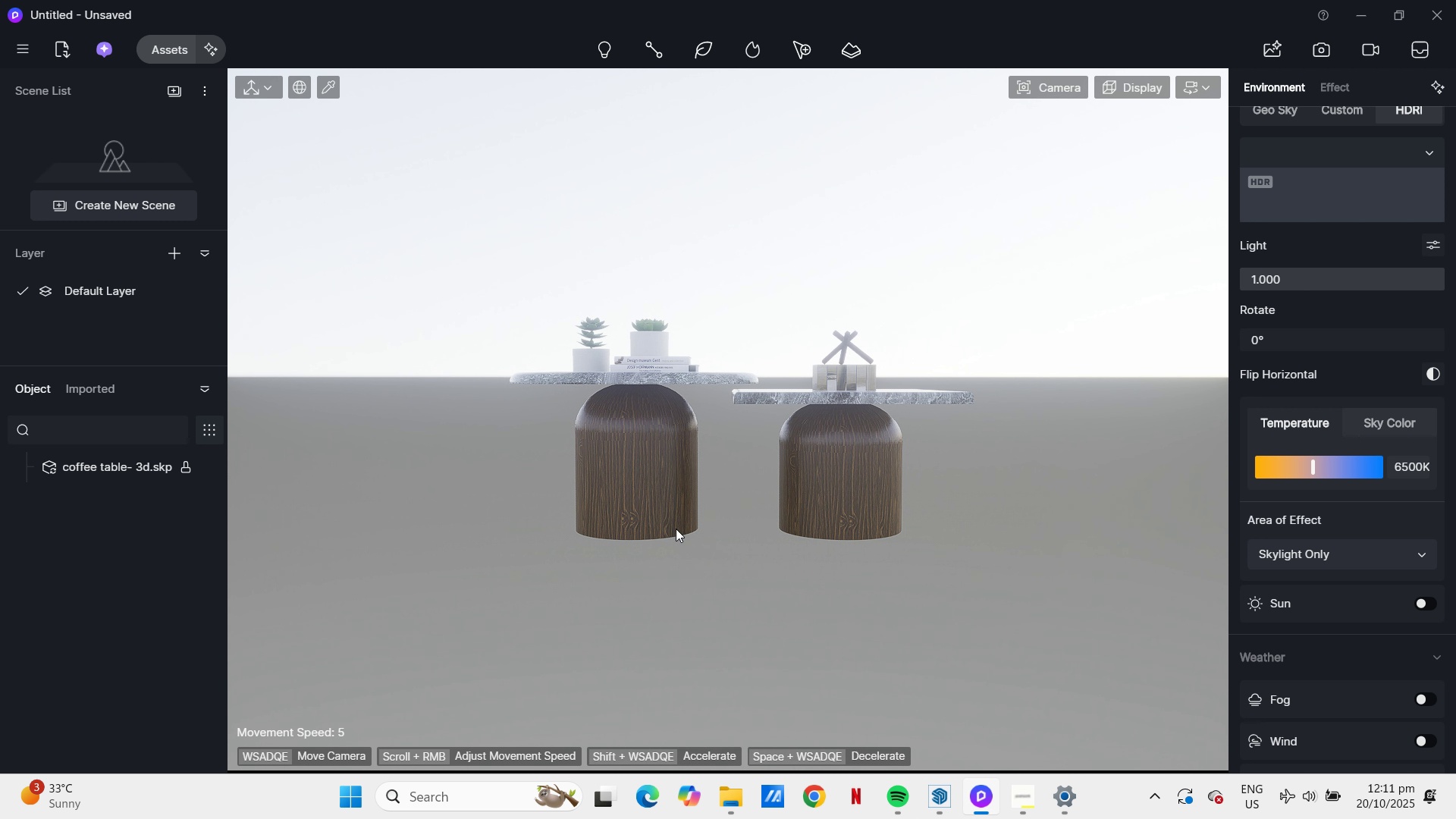 
scroll: coordinate [676, 529], scroll_direction: up, amount: 1.0
 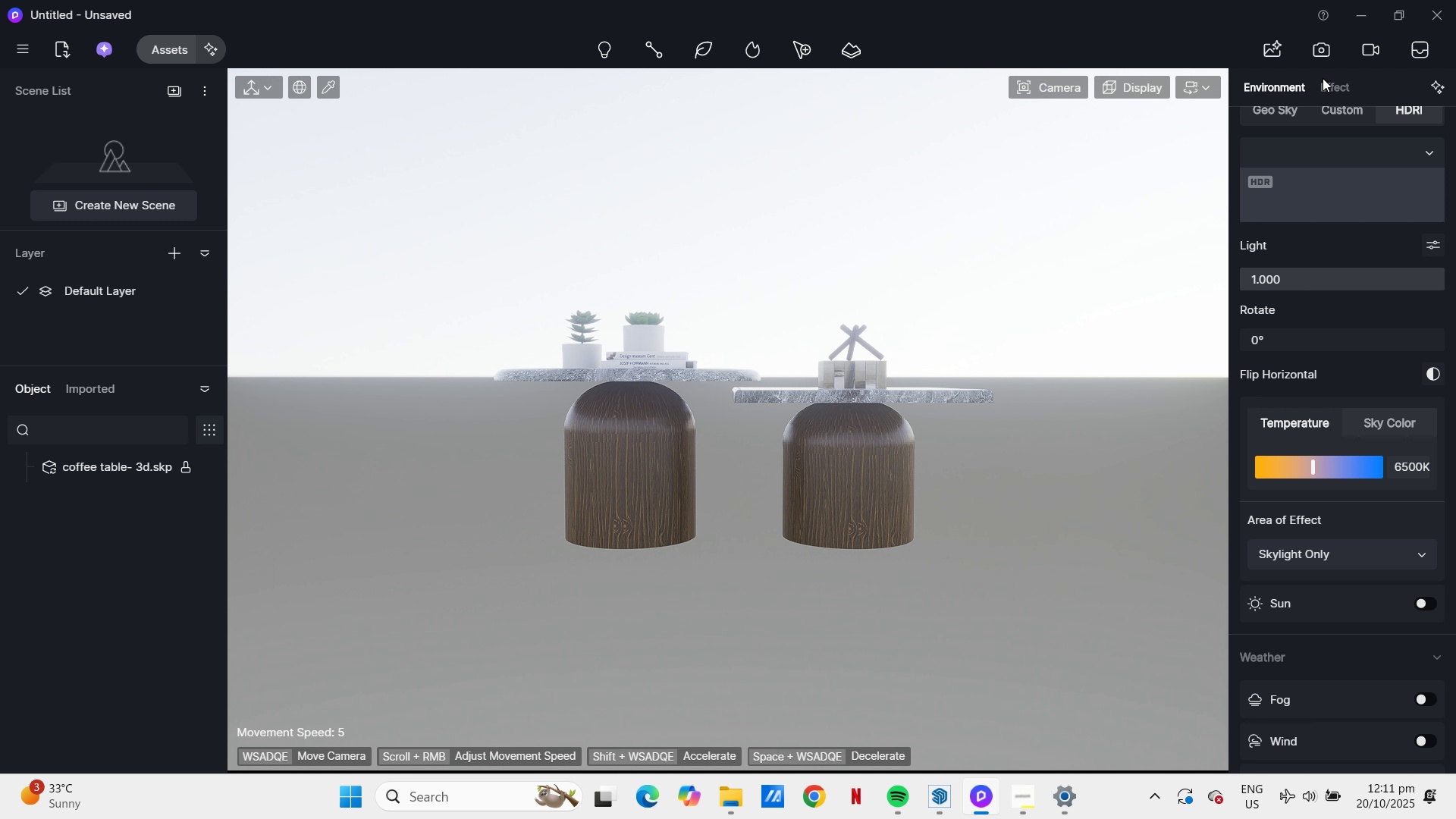 
left_click([1326, 57])
 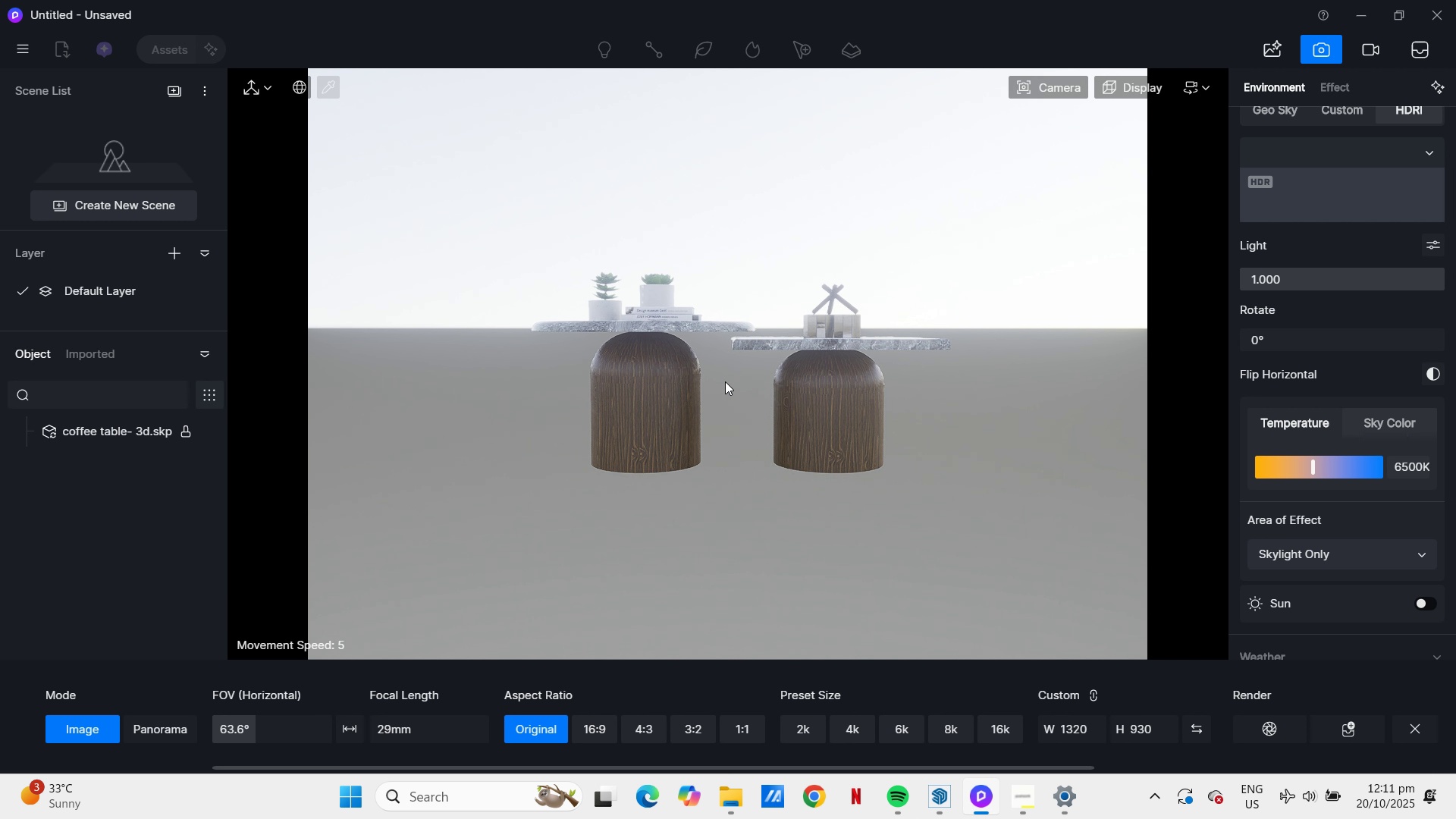 
scroll: coordinate [725, 381], scroll_direction: up, amount: 3.0
 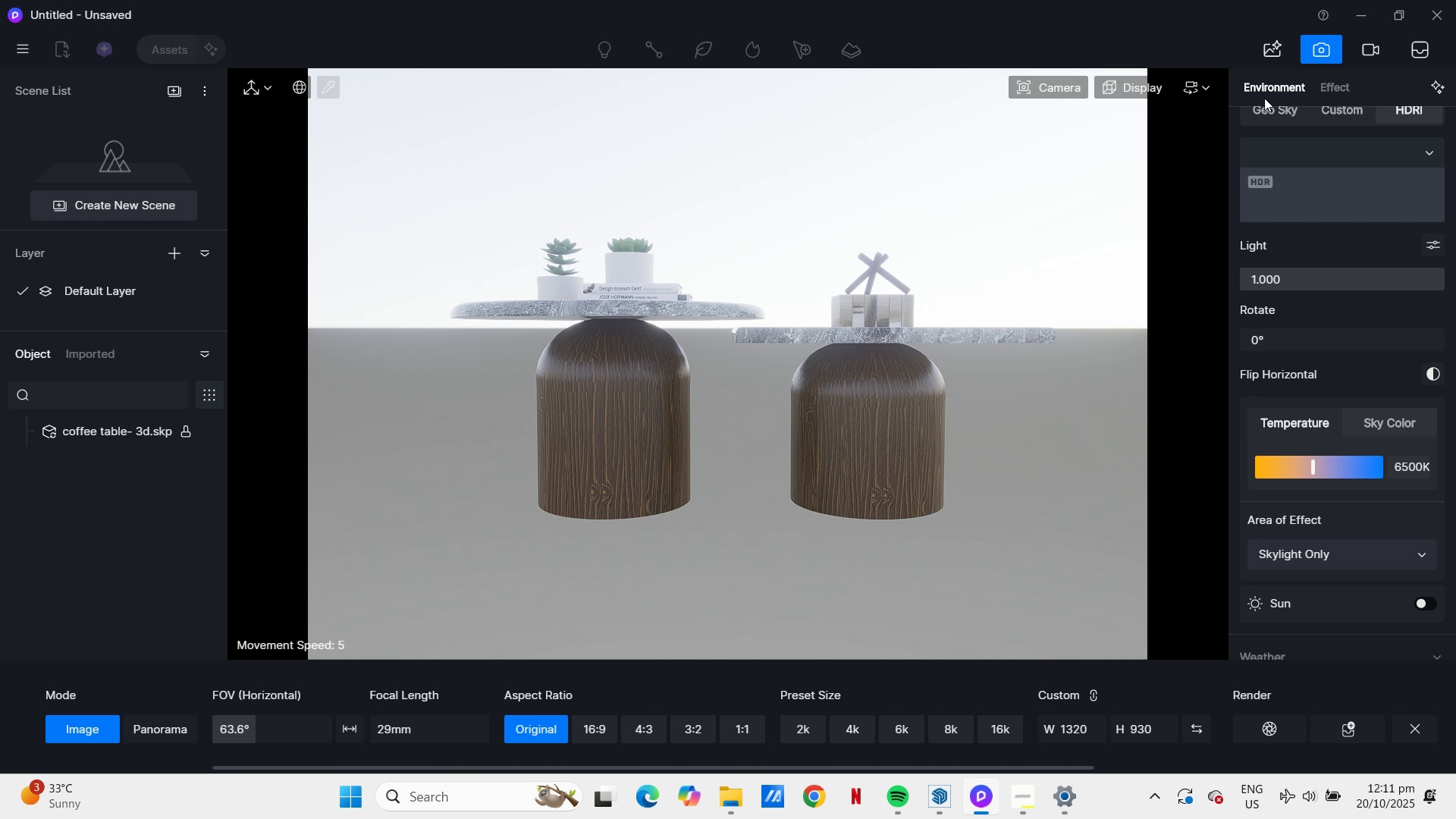 
wait(6.26)
 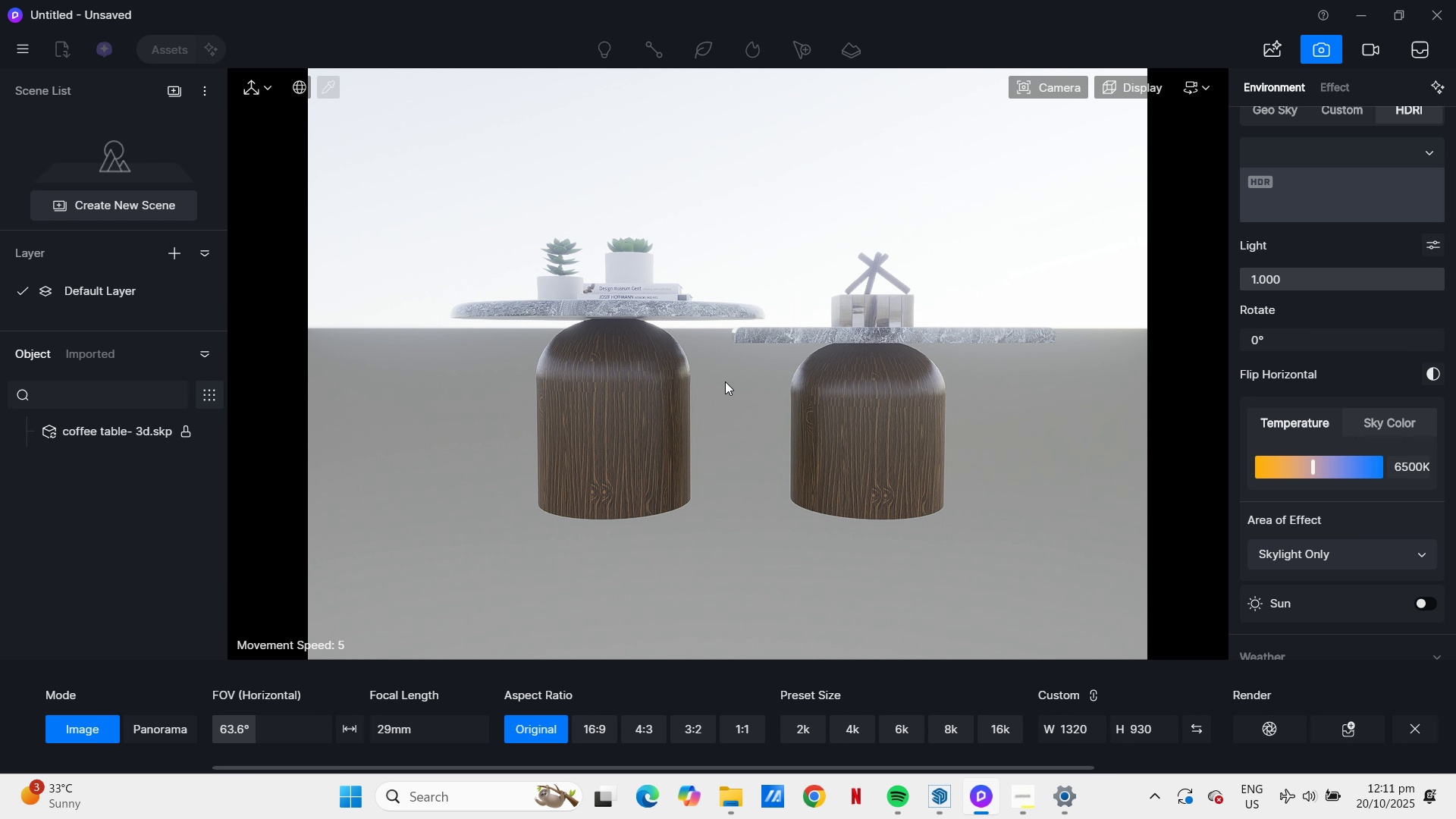 
left_click([1274, 727])
 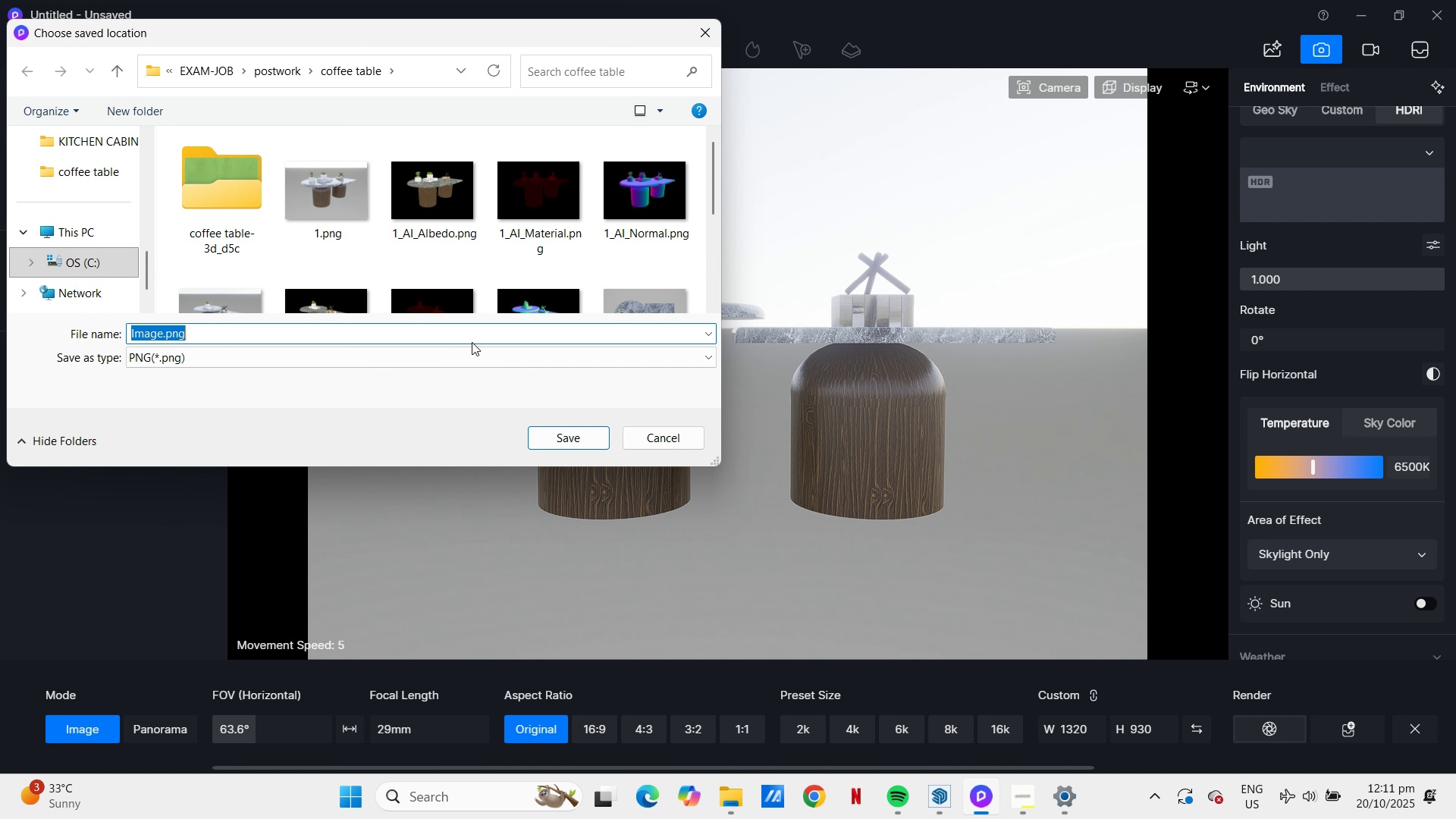 
type(front view)
 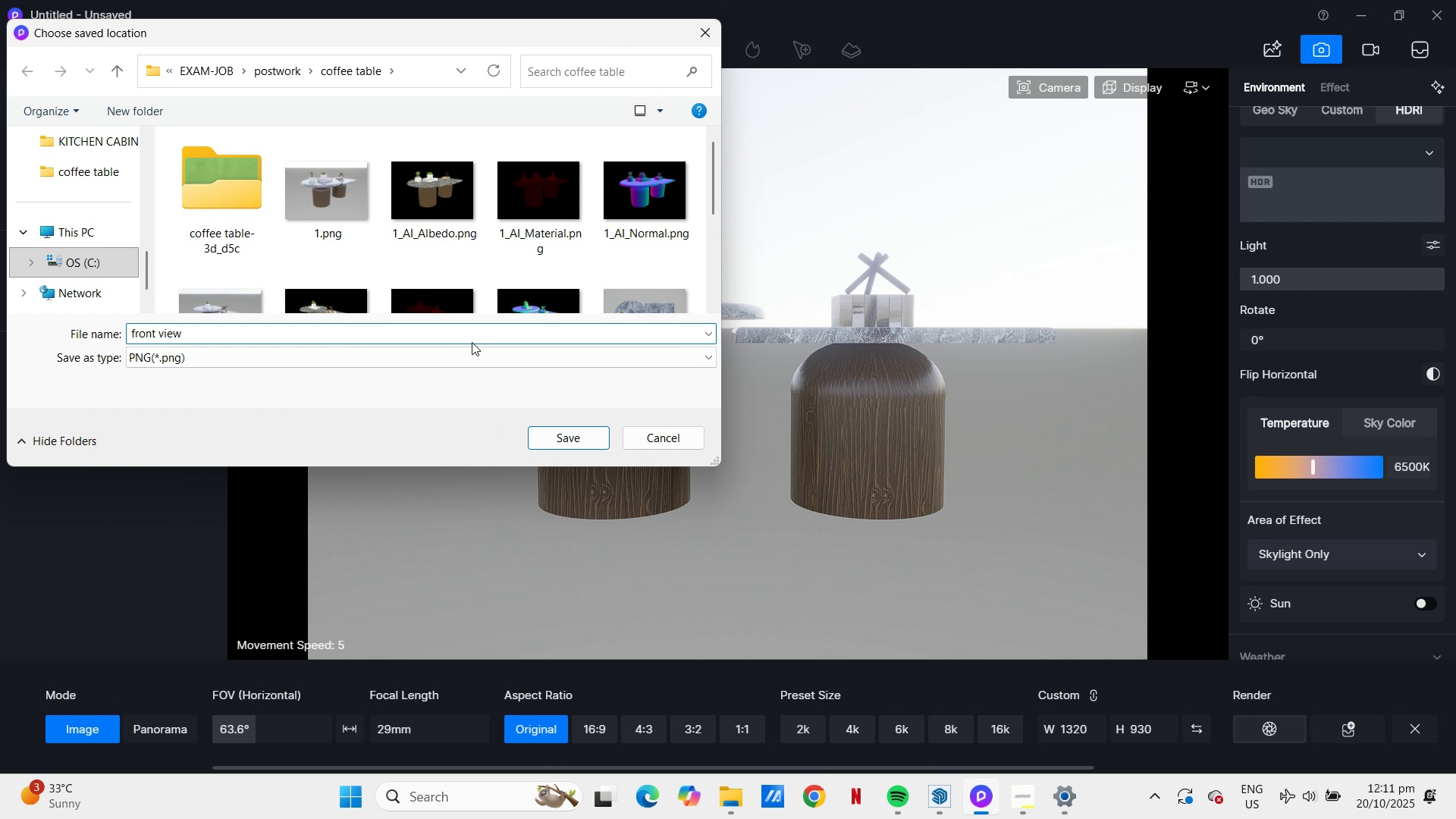 
key(Enter)
 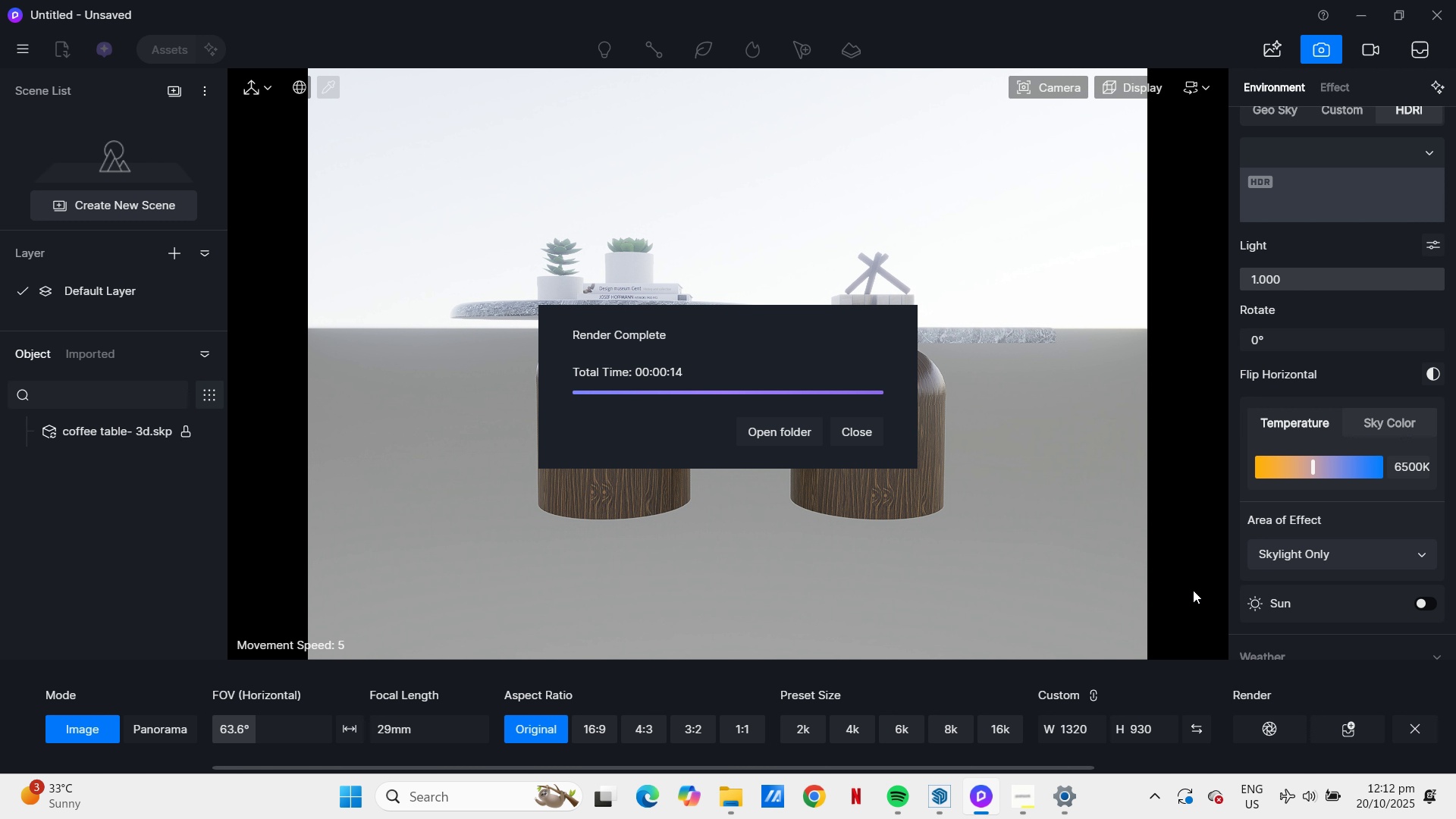 
wait(70.27)
 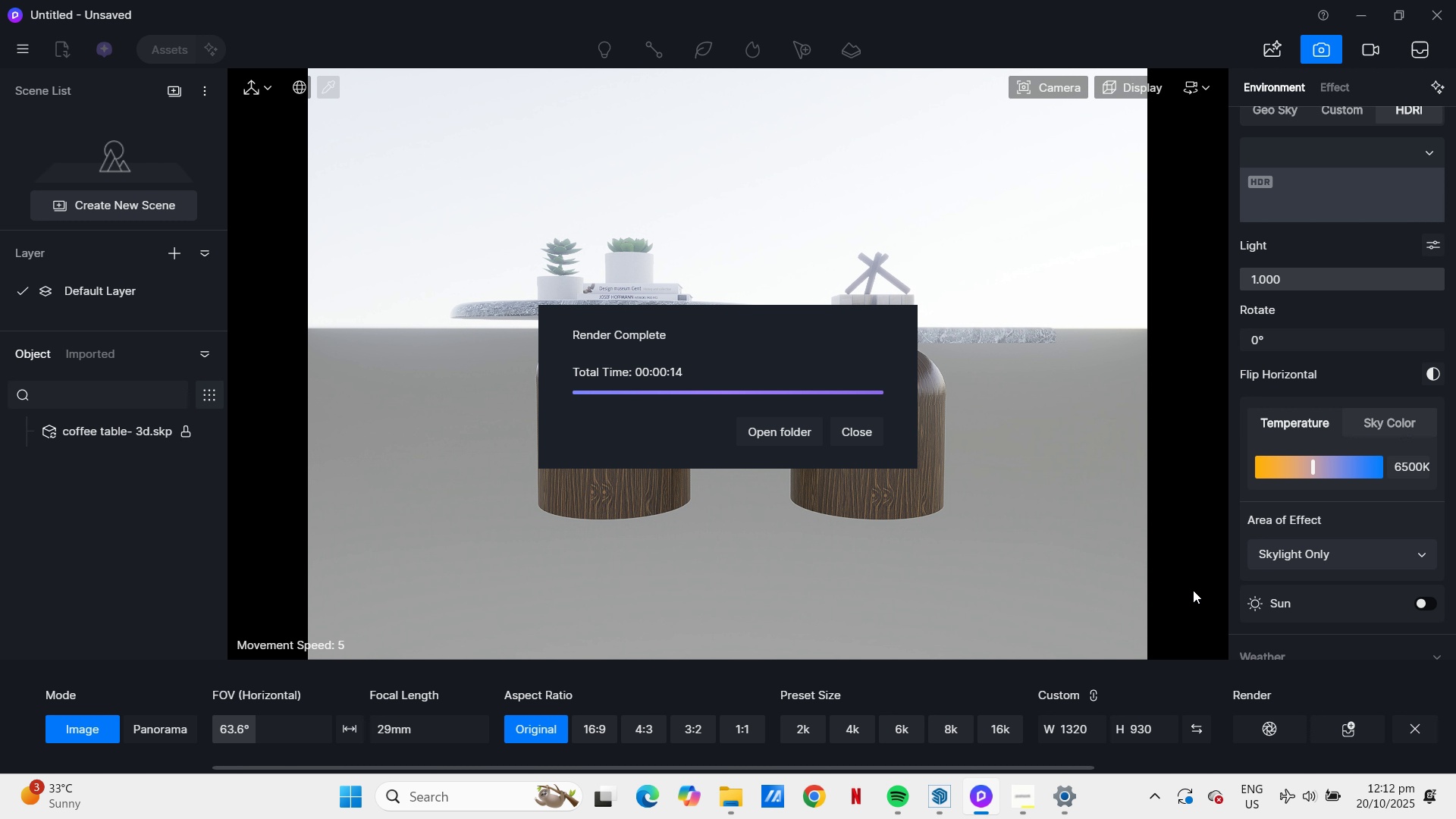 
left_click([809, 436])
 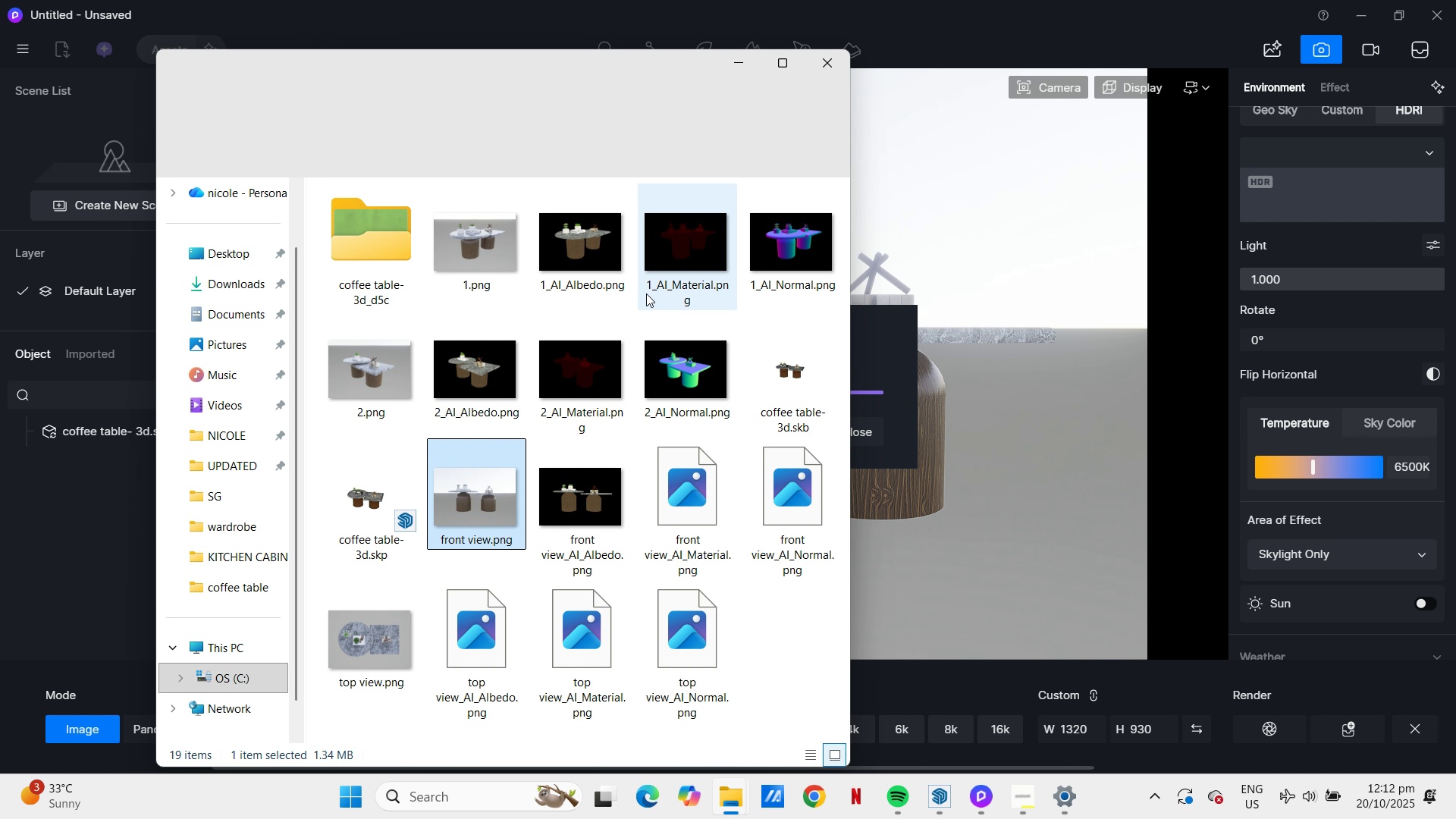 
left_click([490, 482])
 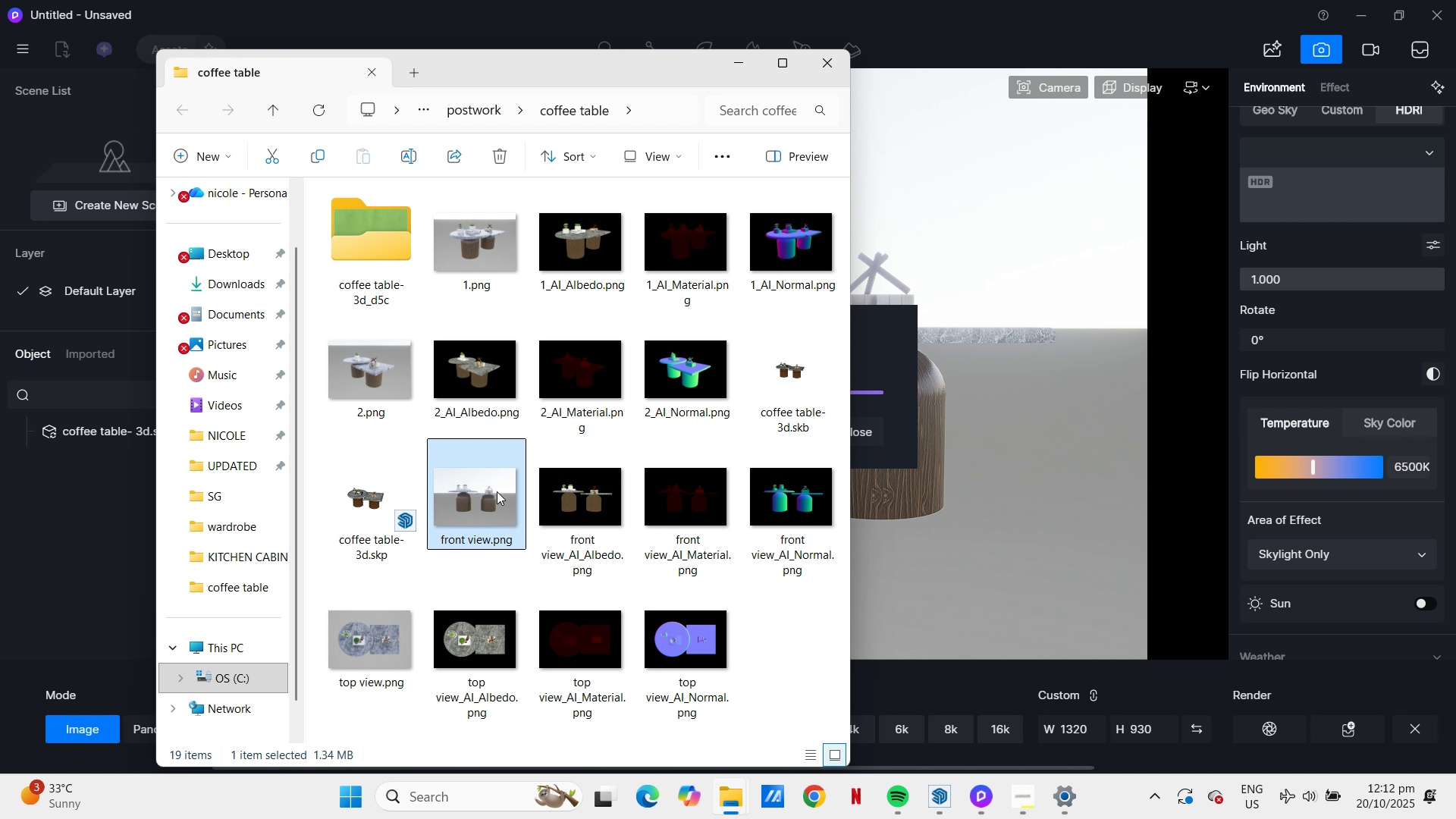 
double_click([497, 491])
 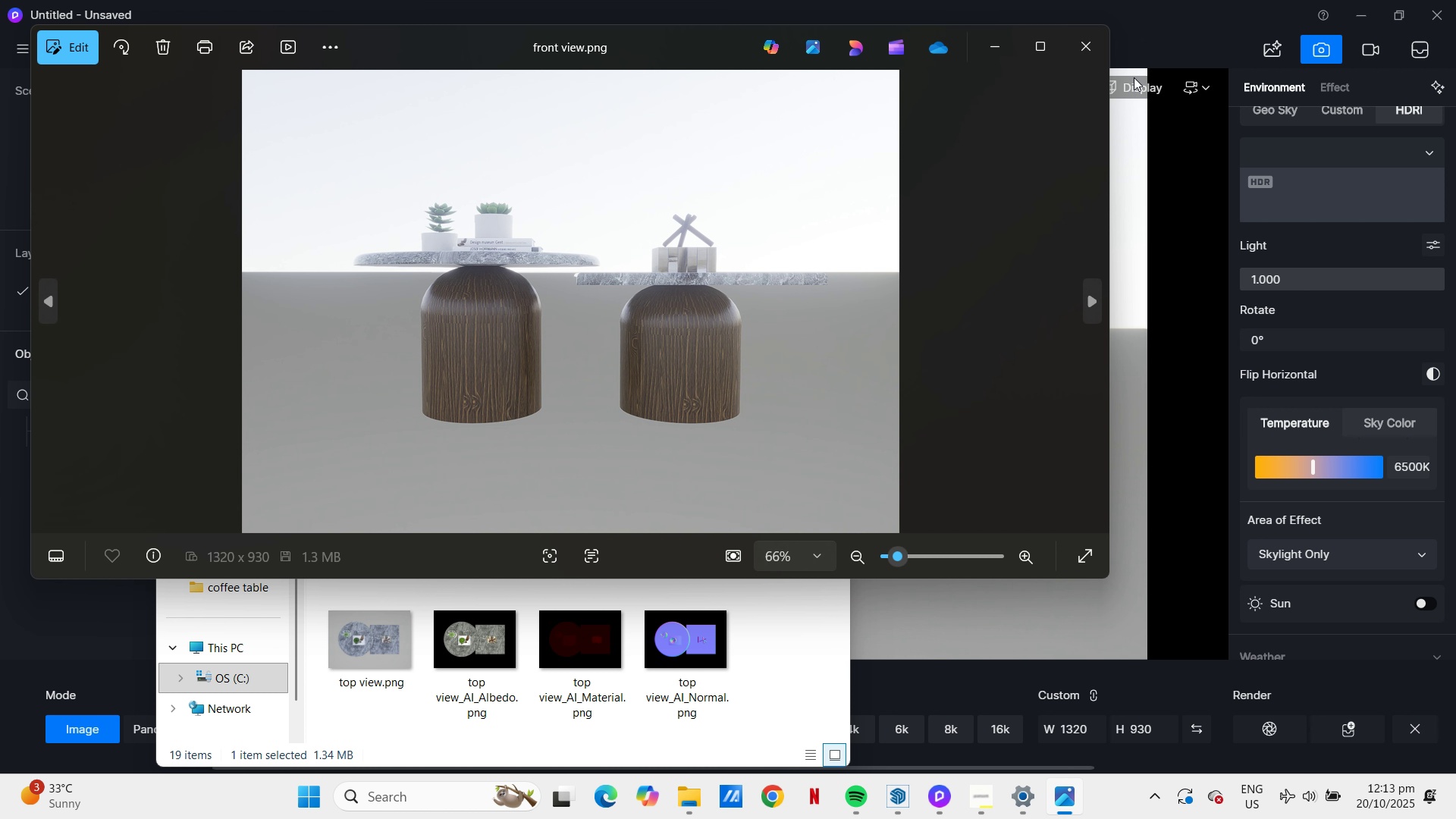 
left_click([1090, 45])
 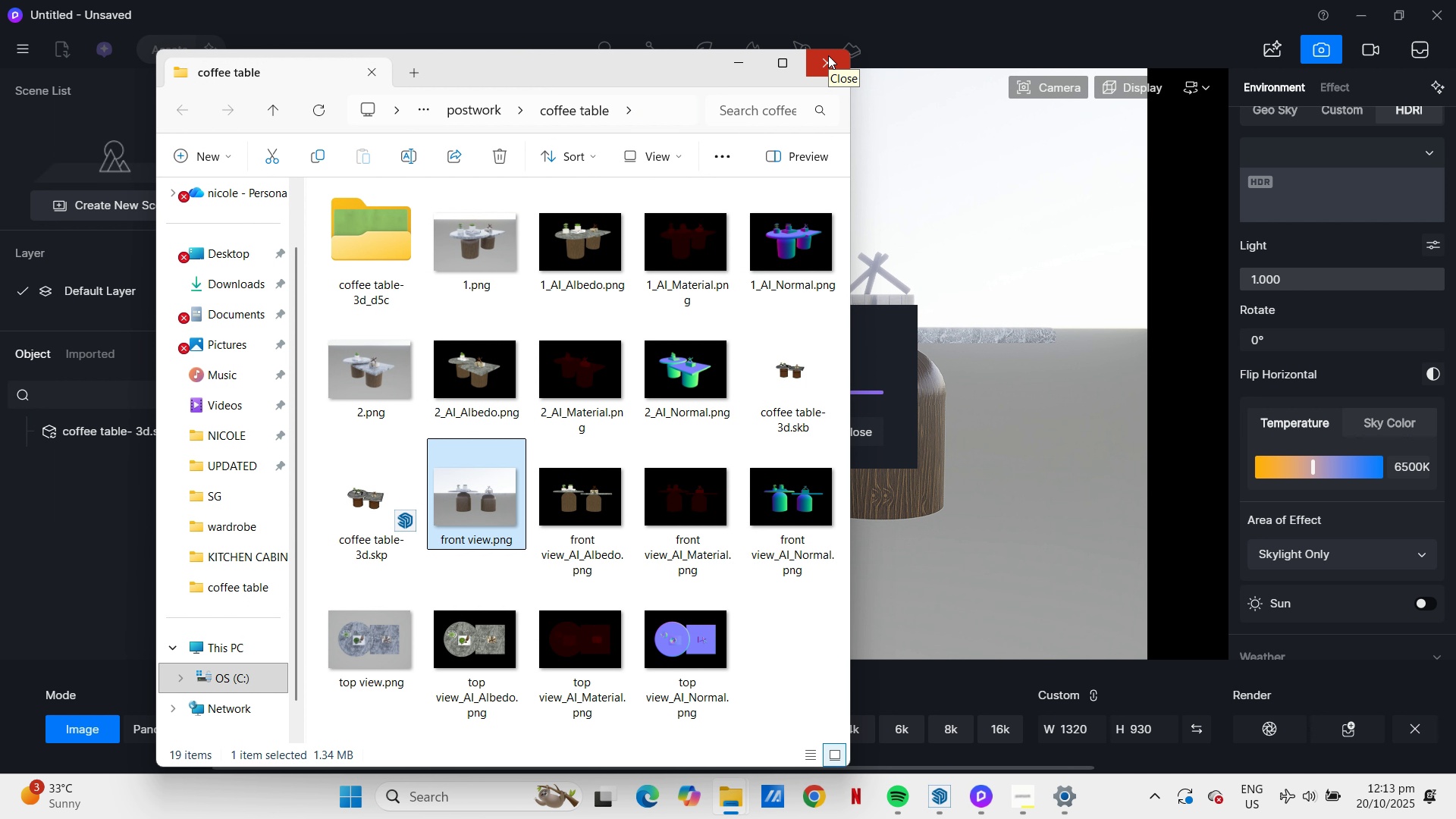 
left_click([828, 55])
 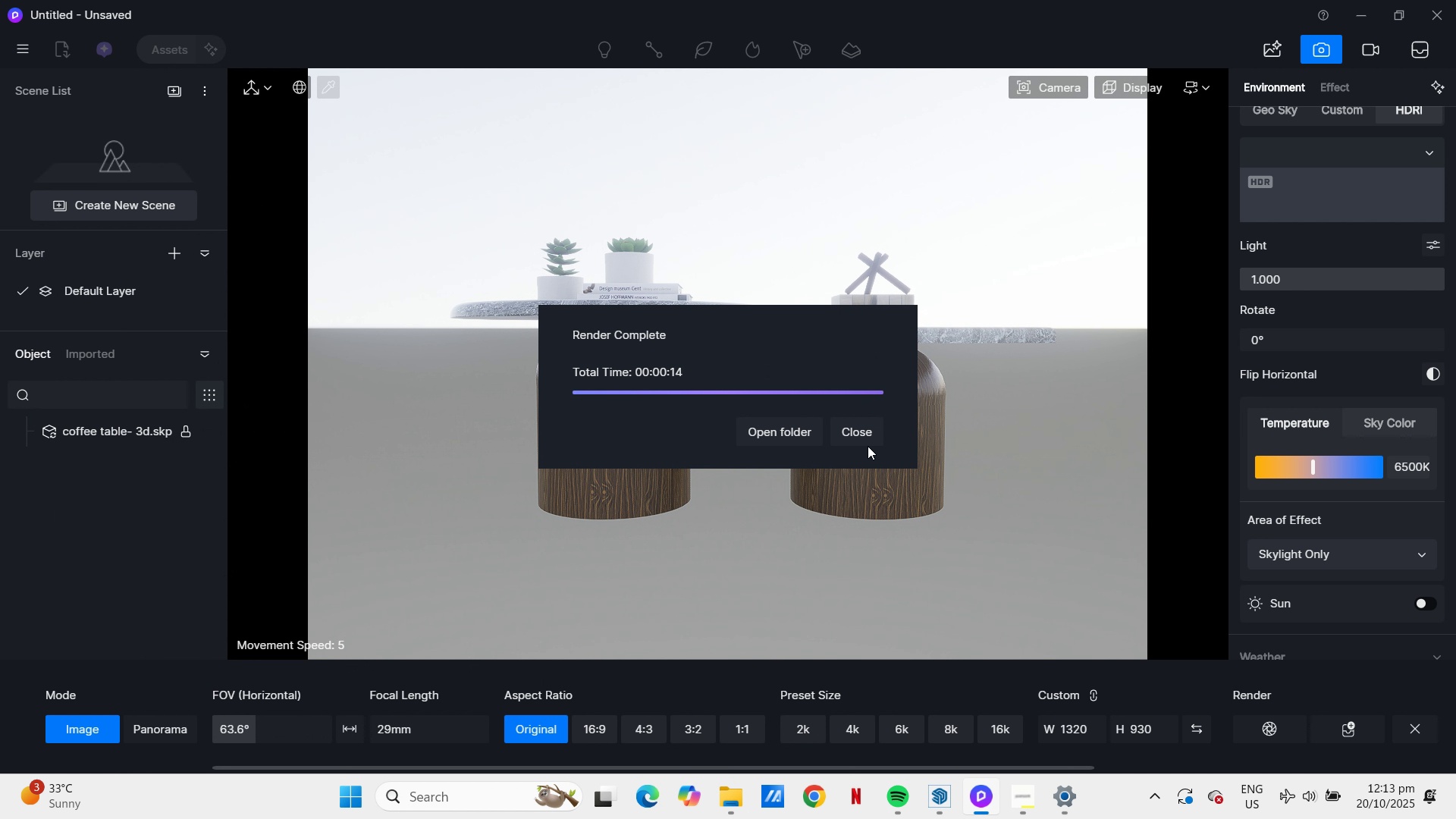 
left_click([868, 443])
 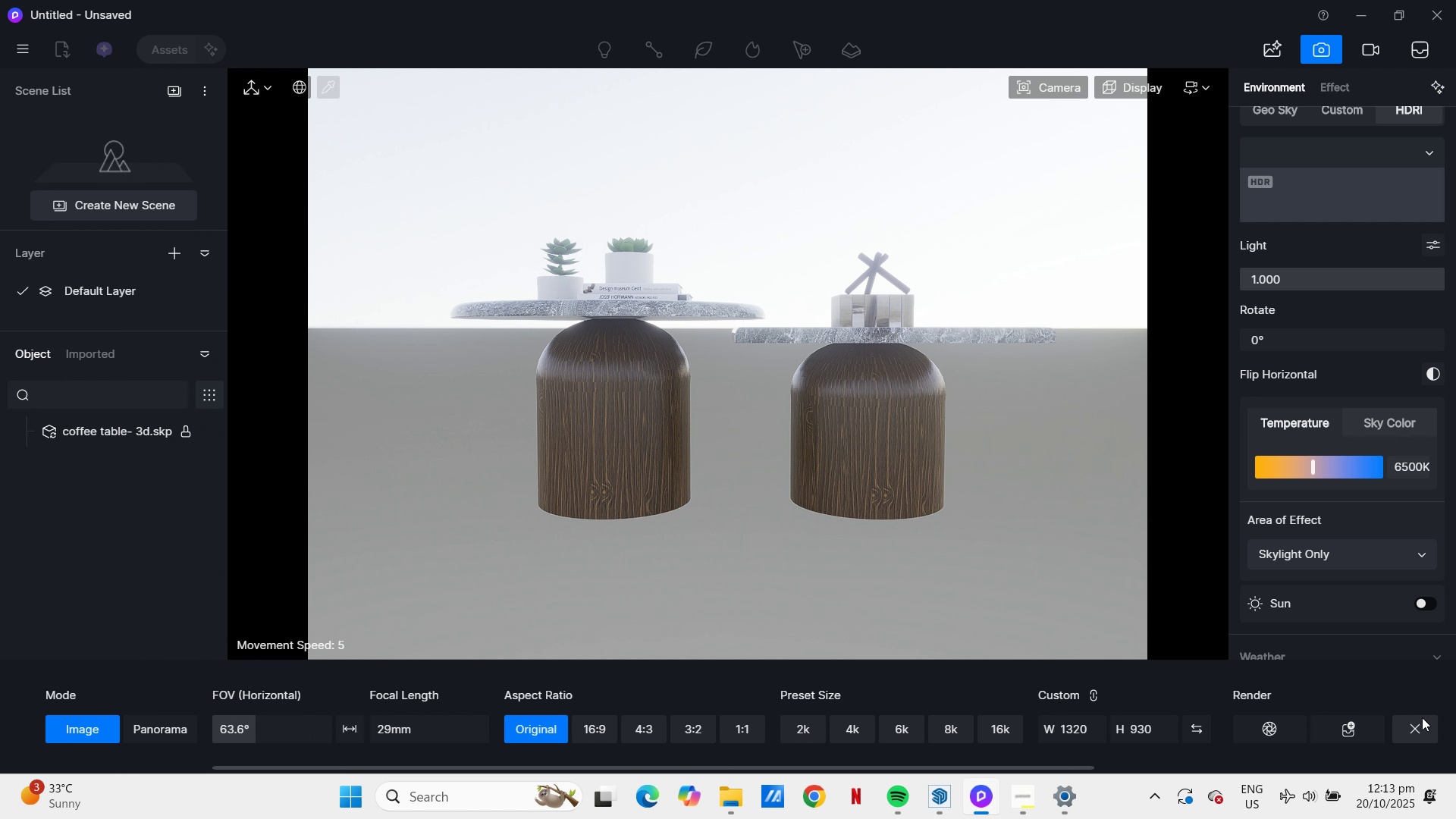 
left_click([1423, 737])
 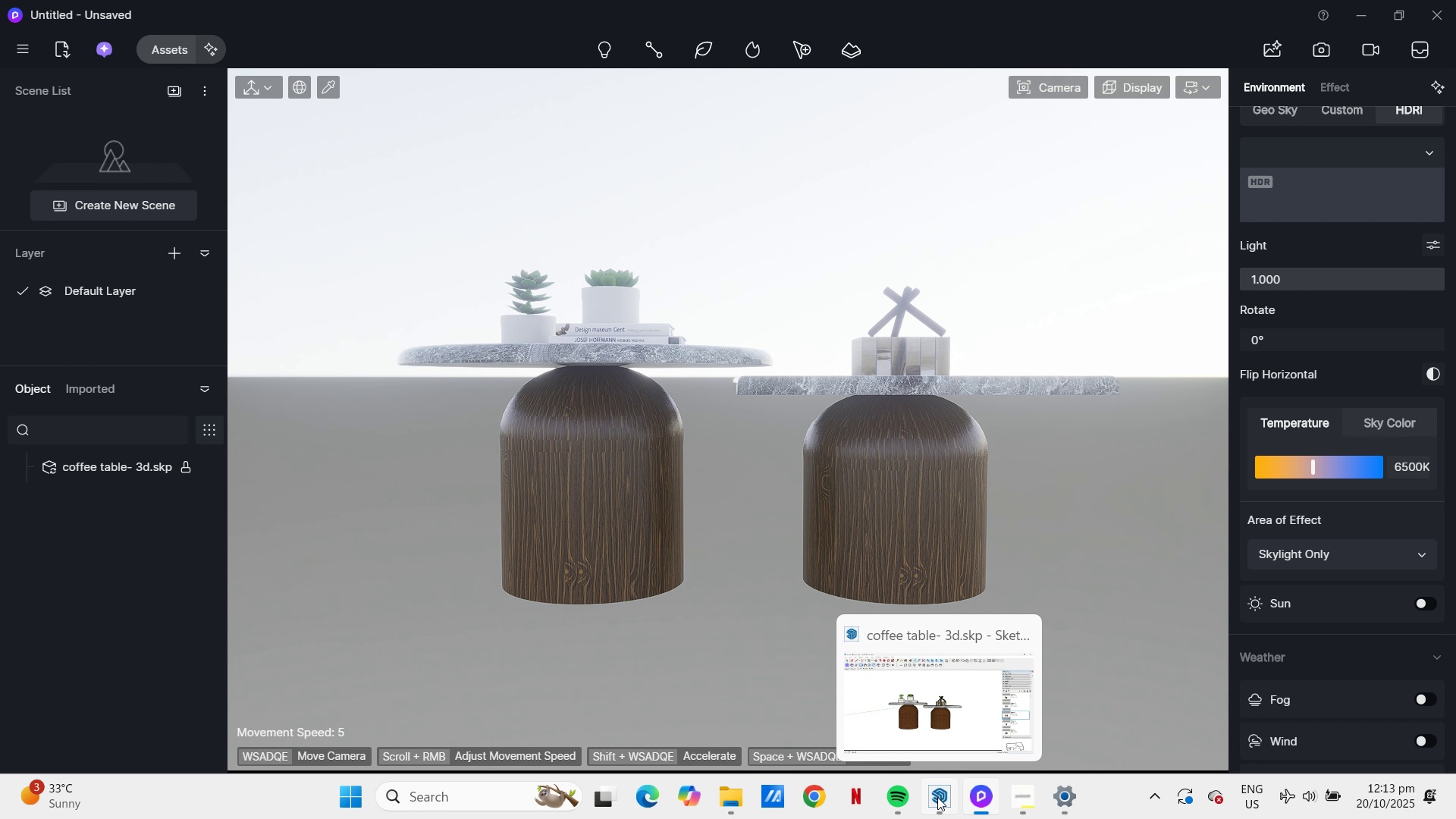 
left_click([938, 802])
 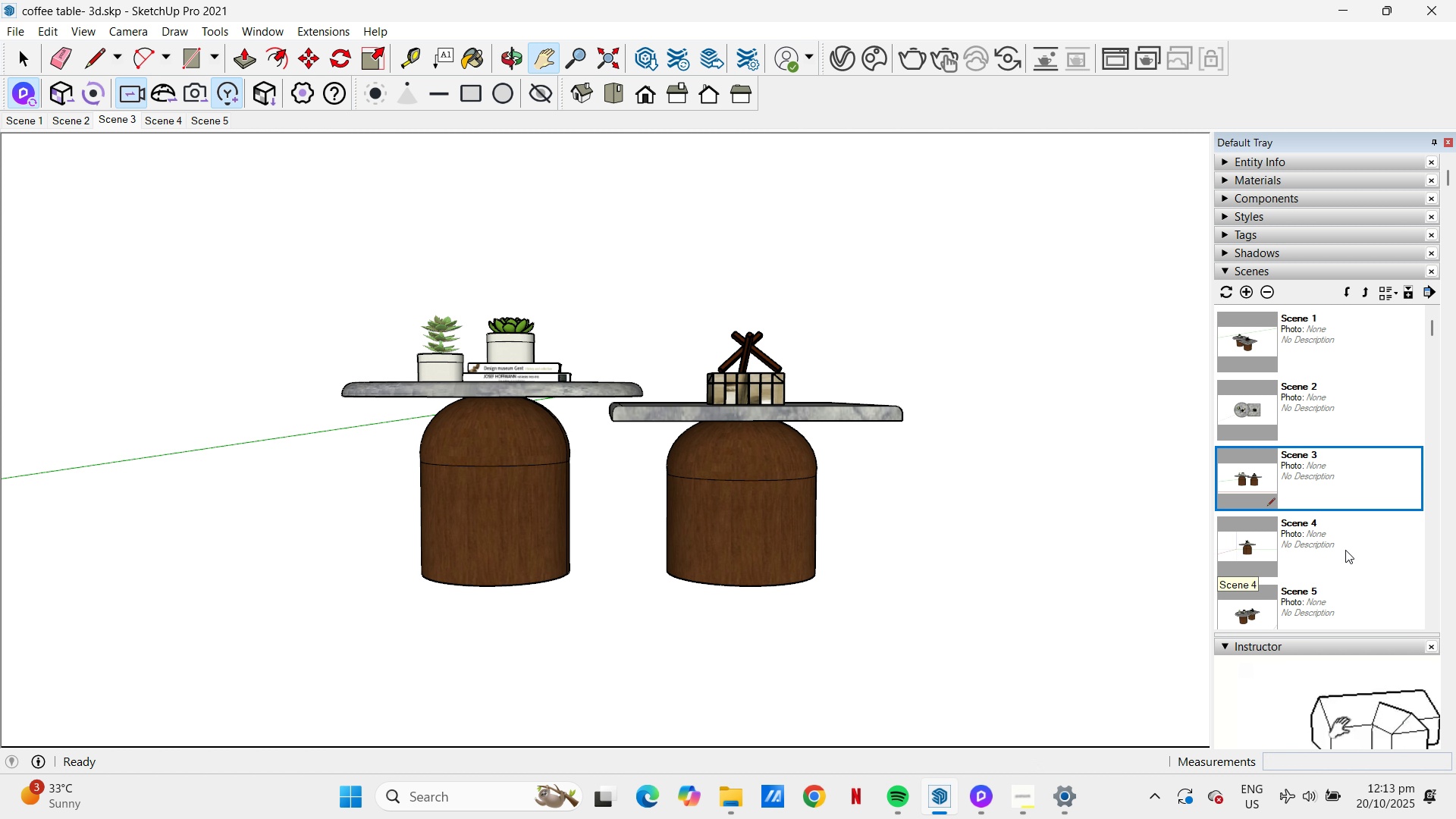 
left_click([1351, 532])
 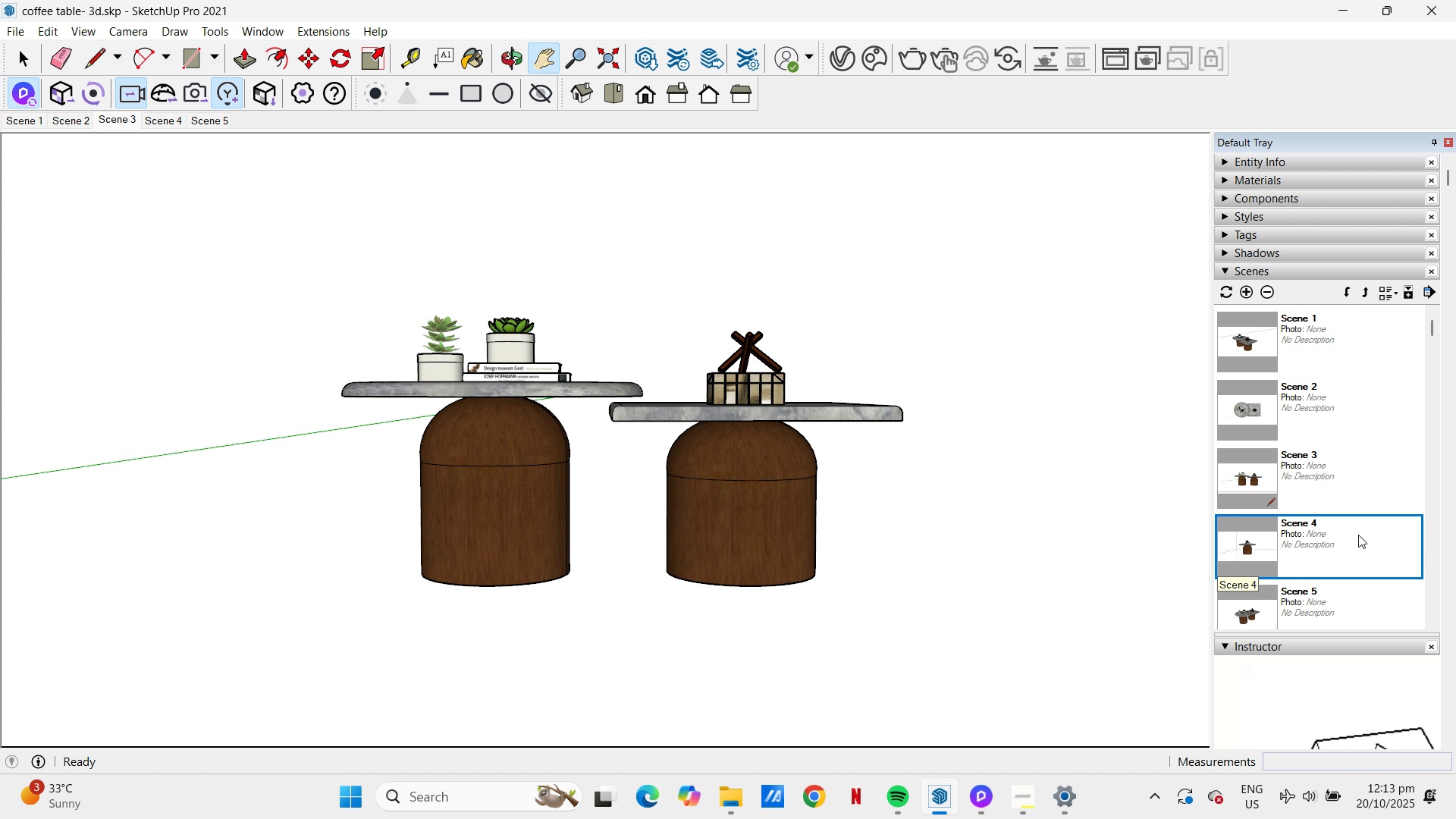 
double_click([1358, 535])
 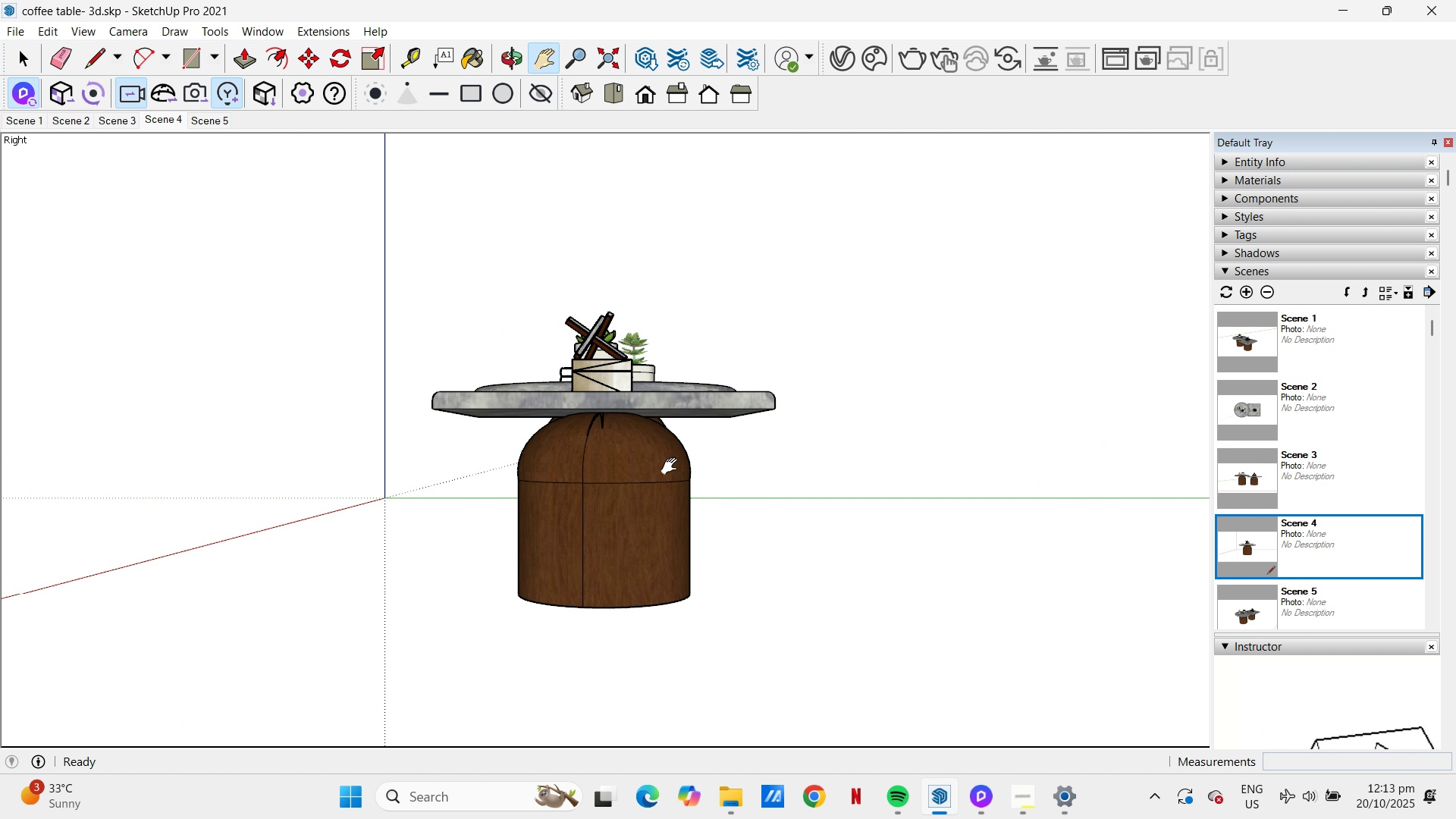 
wait(9.04)
 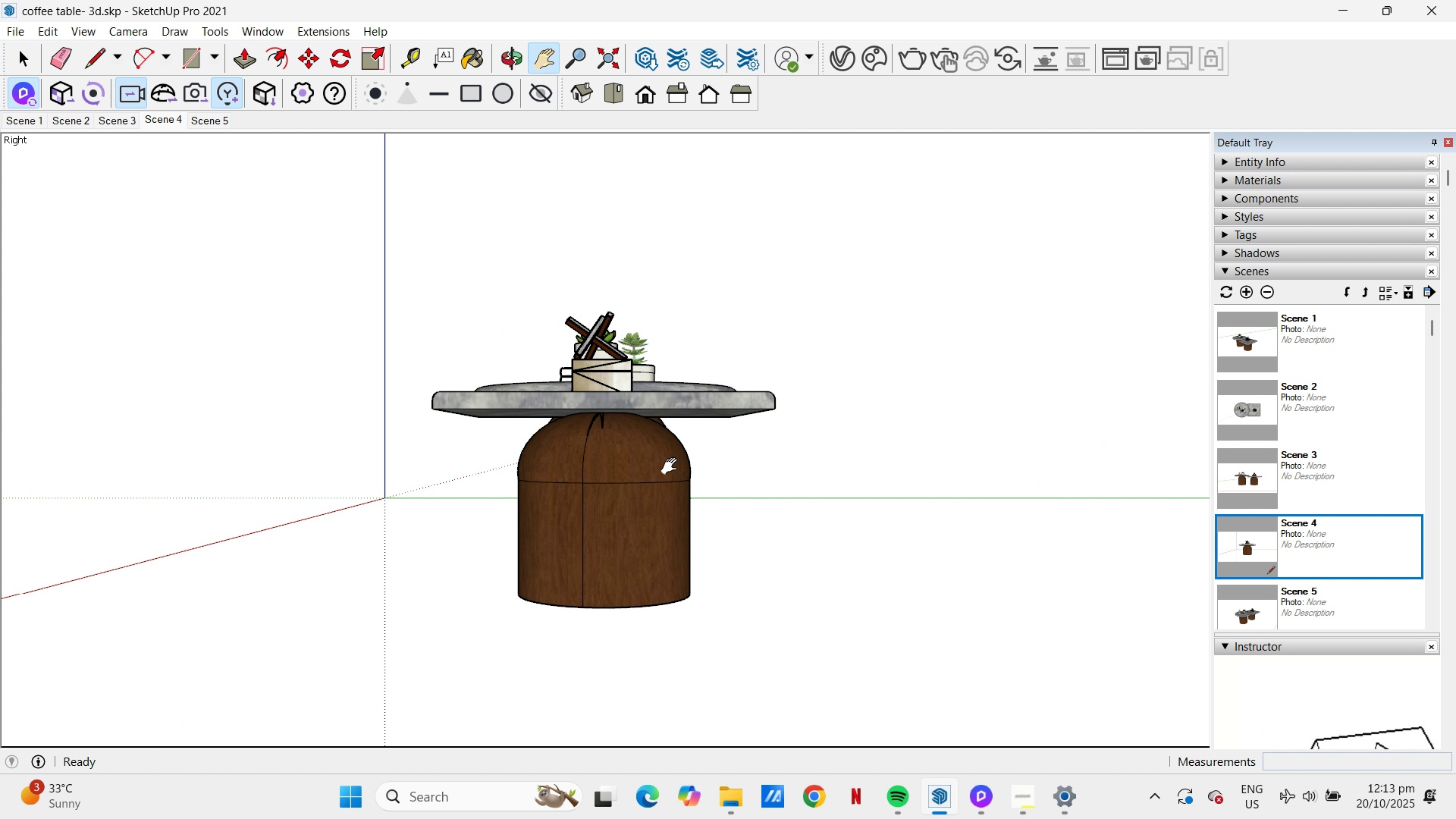 
left_click([987, 795])
 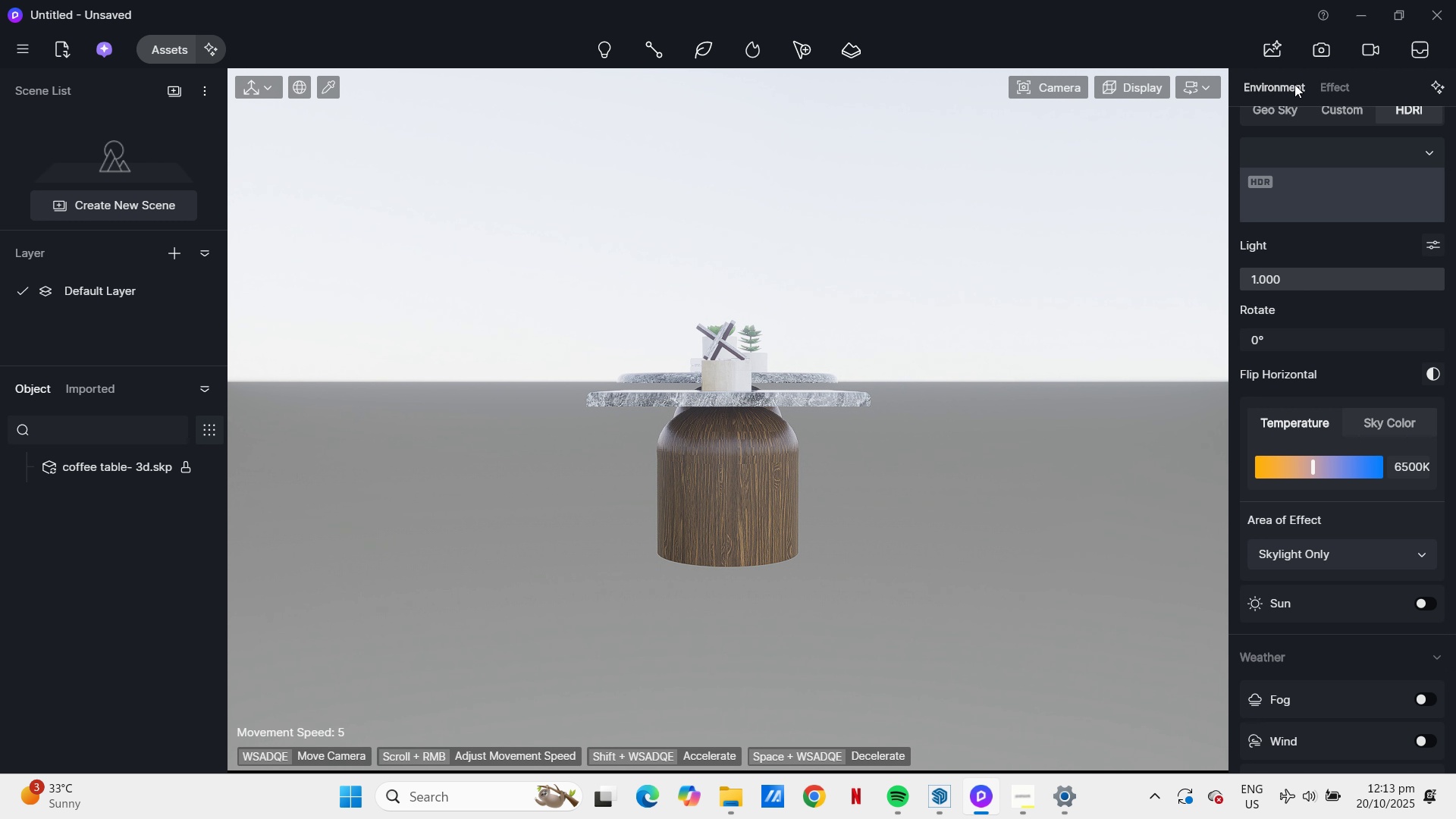 
left_click([1316, 42])
 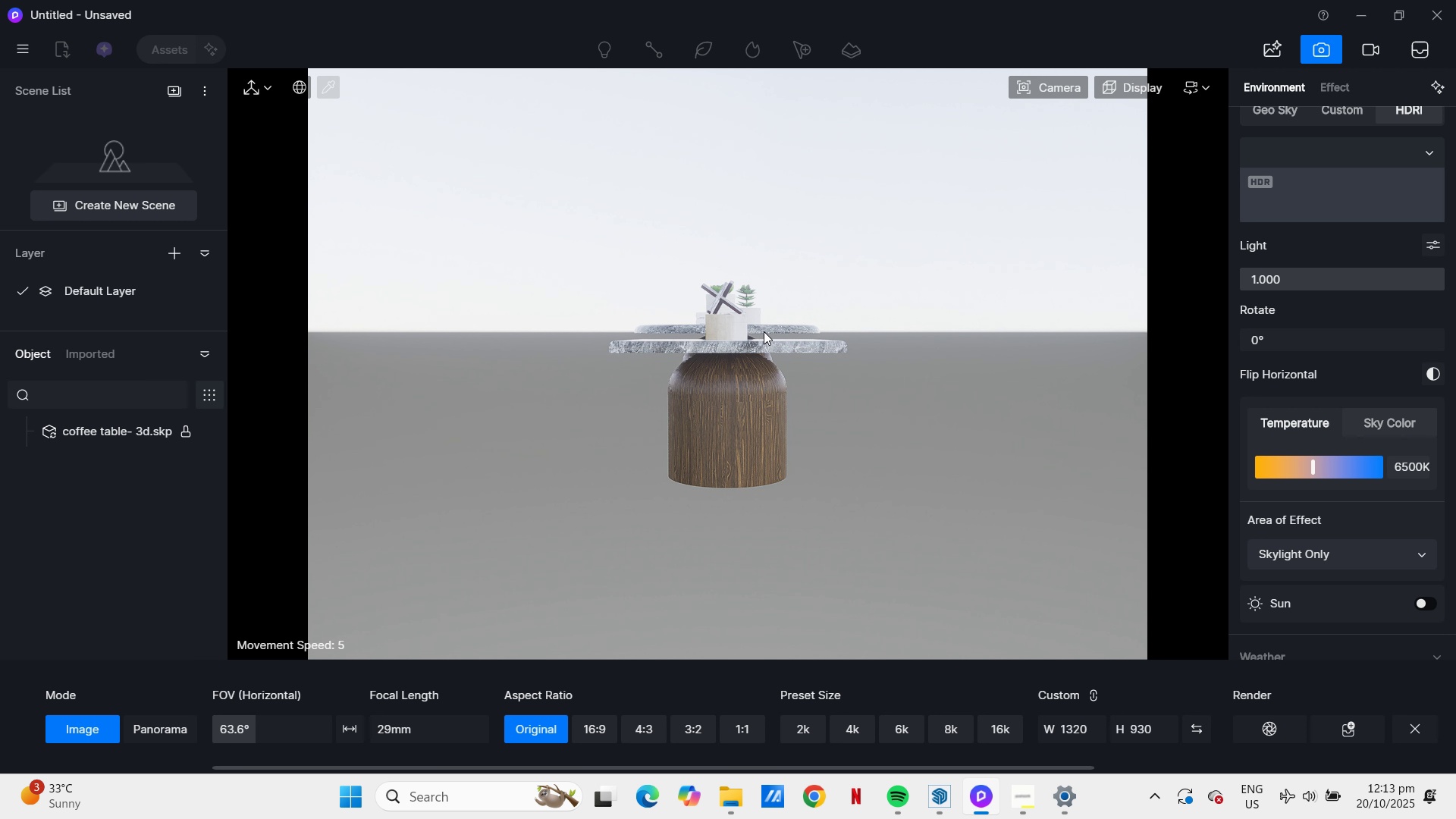 
scroll: coordinate [764, 331], scroll_direction: up, amount: 3.0
 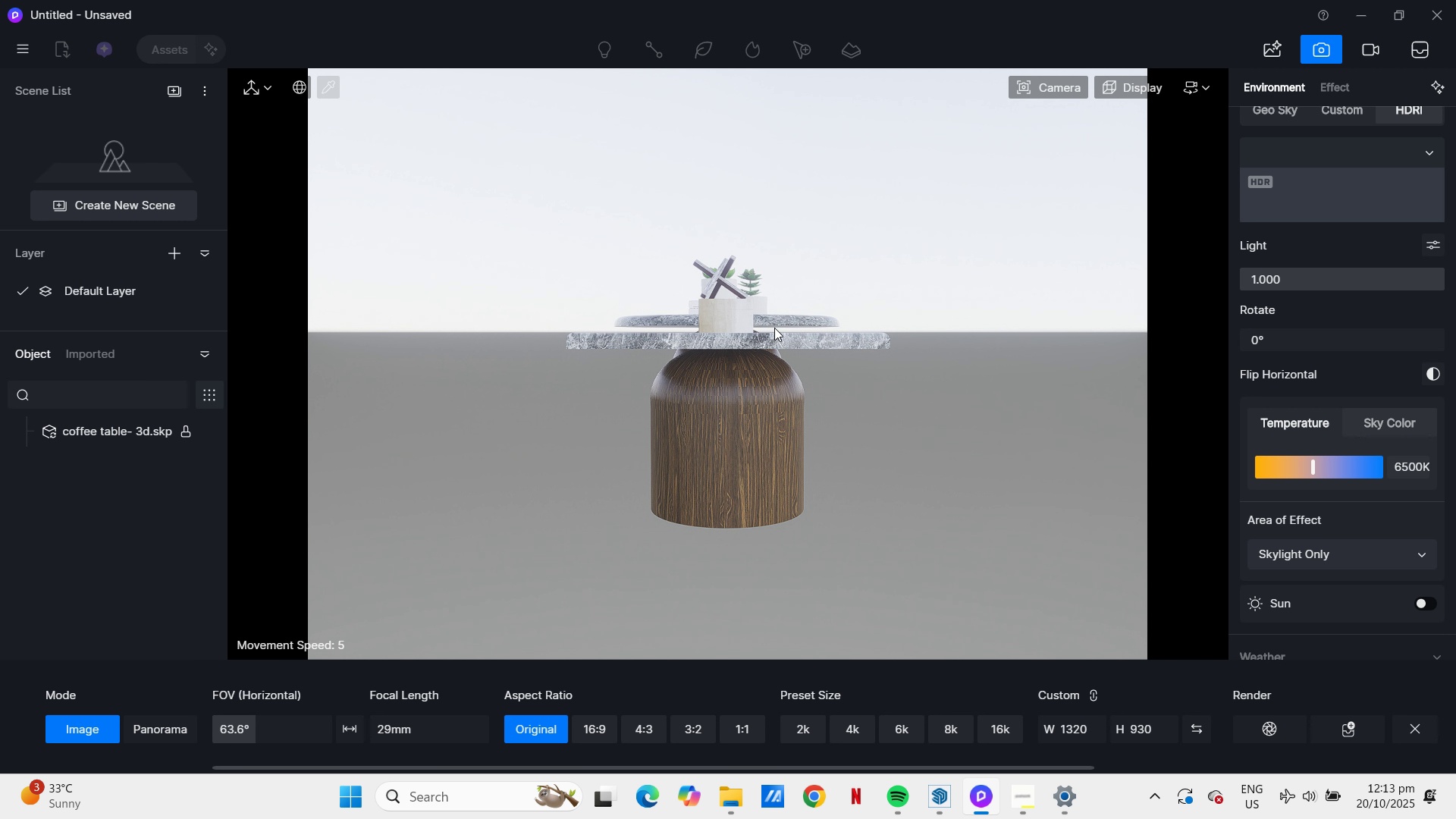 
type(wq)
 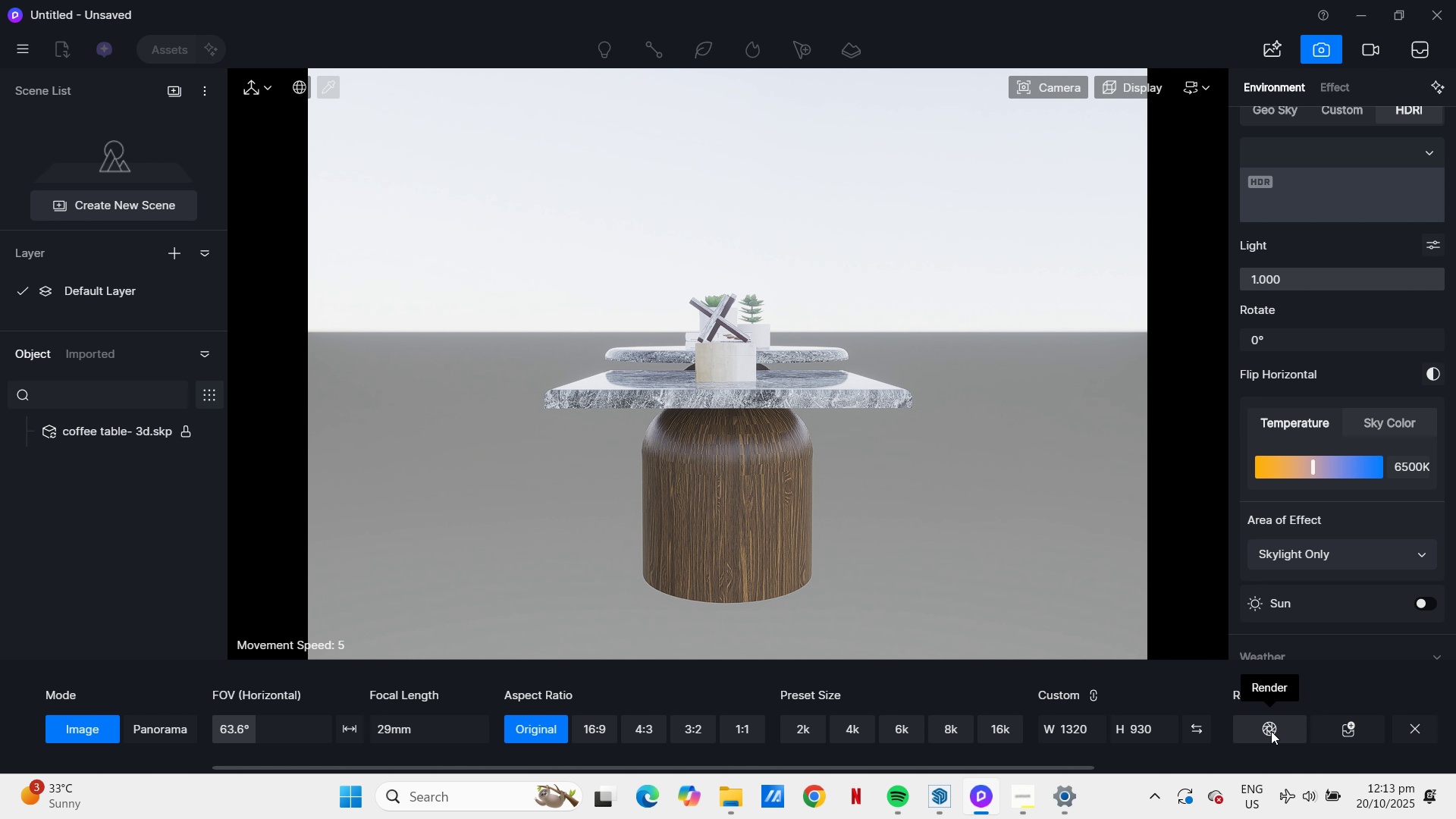 
wait(5.75)
 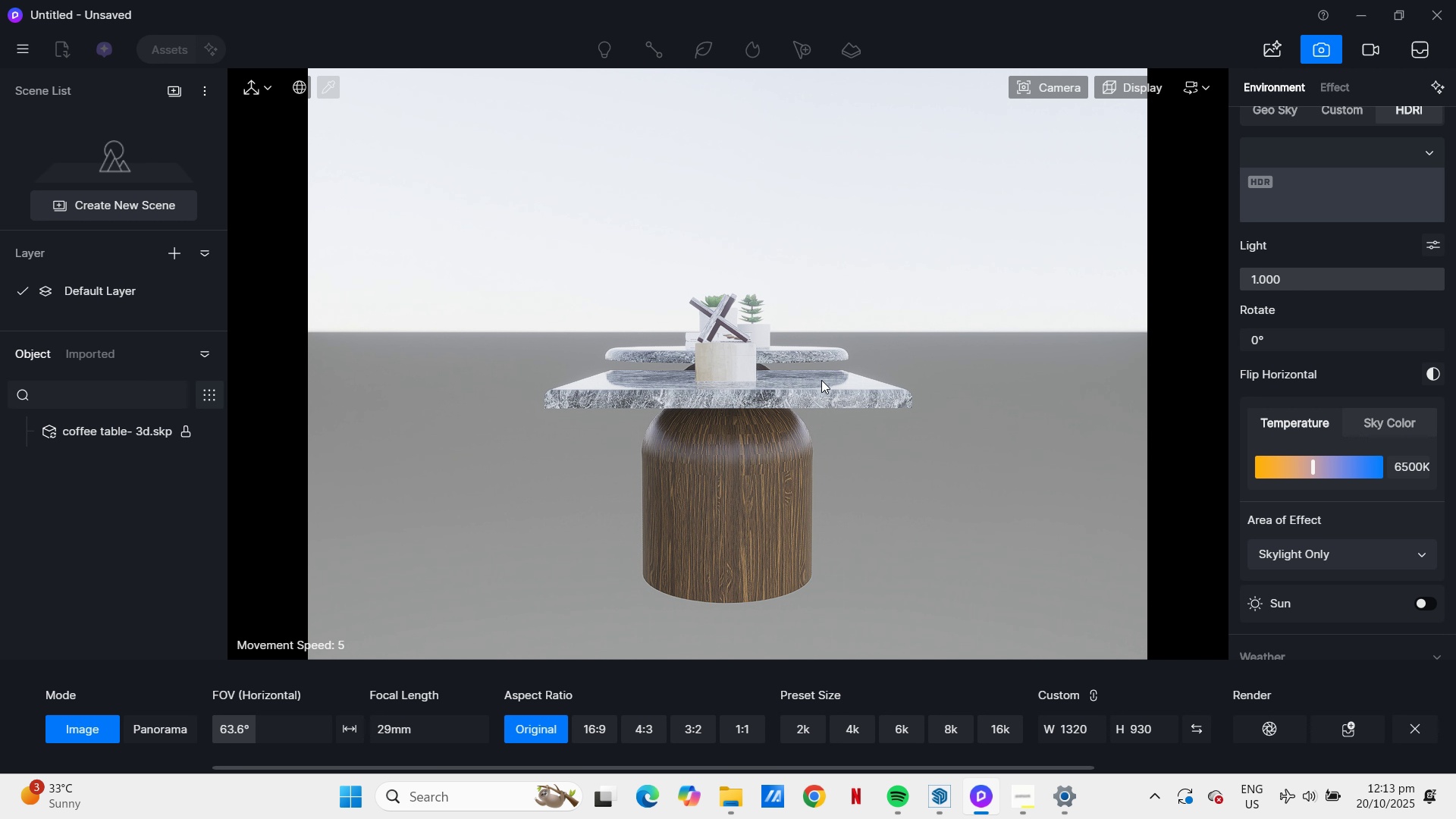 
left_click([1271, 731])
 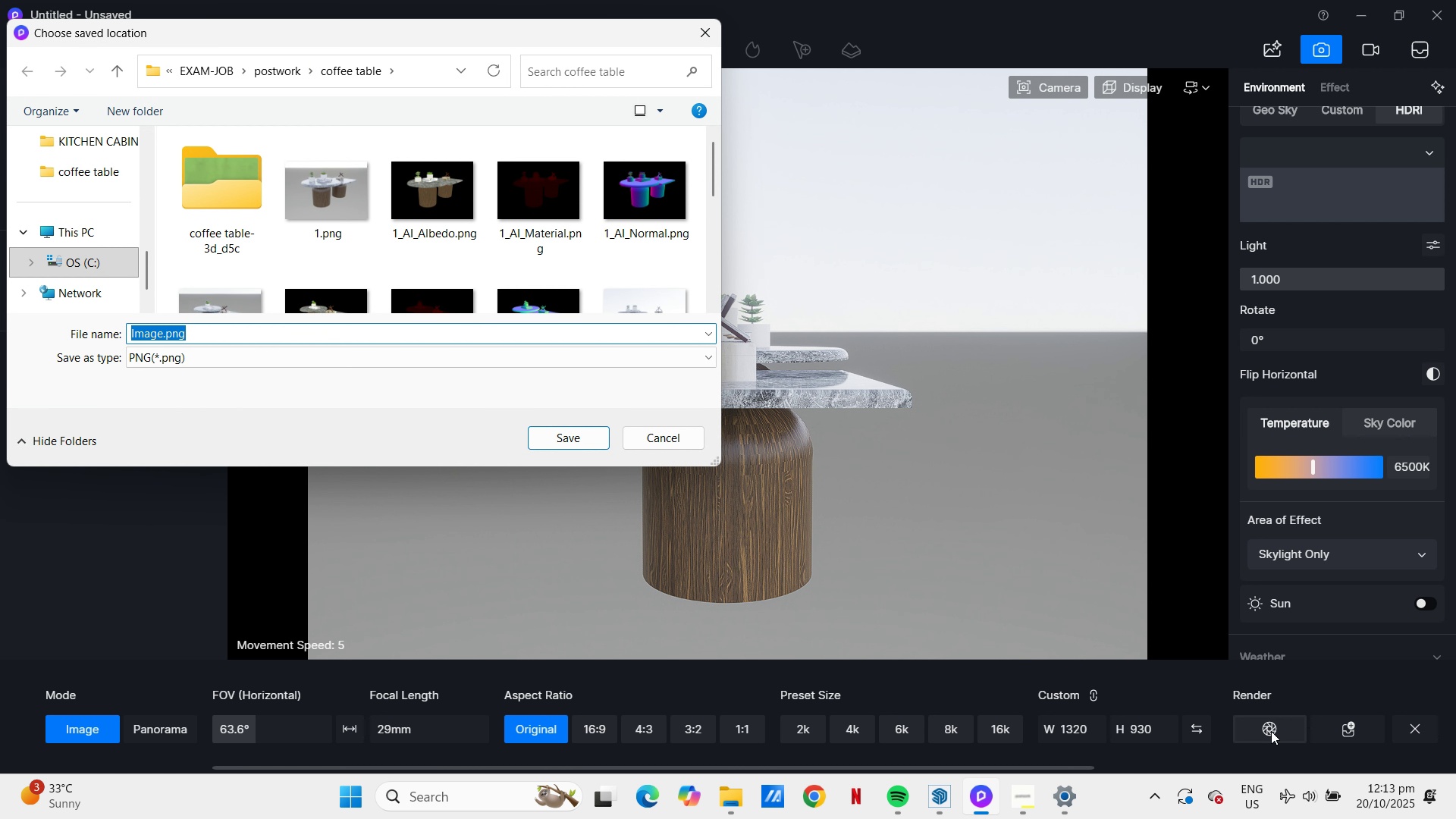 
type(side view)
 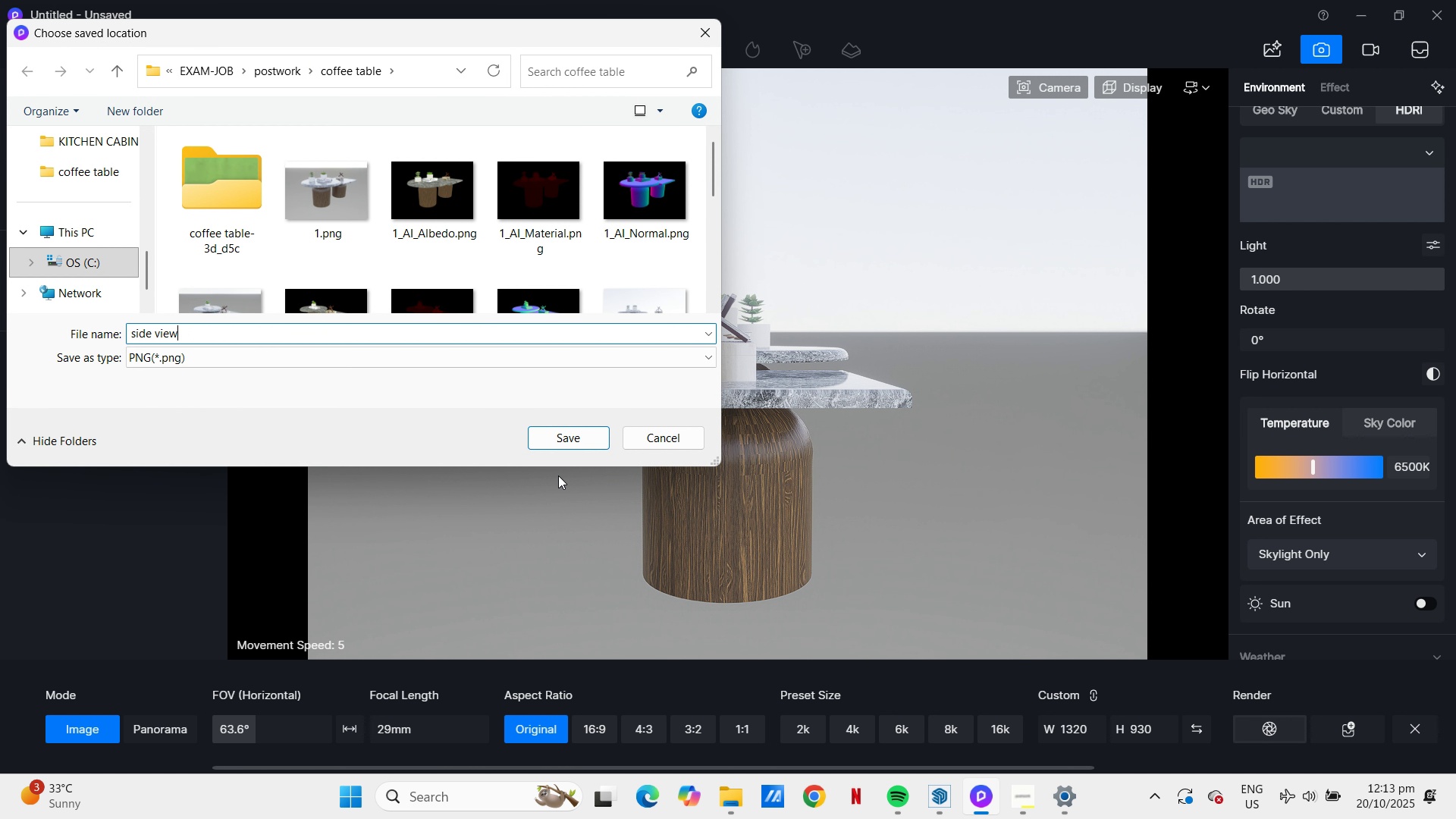 
left_click([577, 438])
 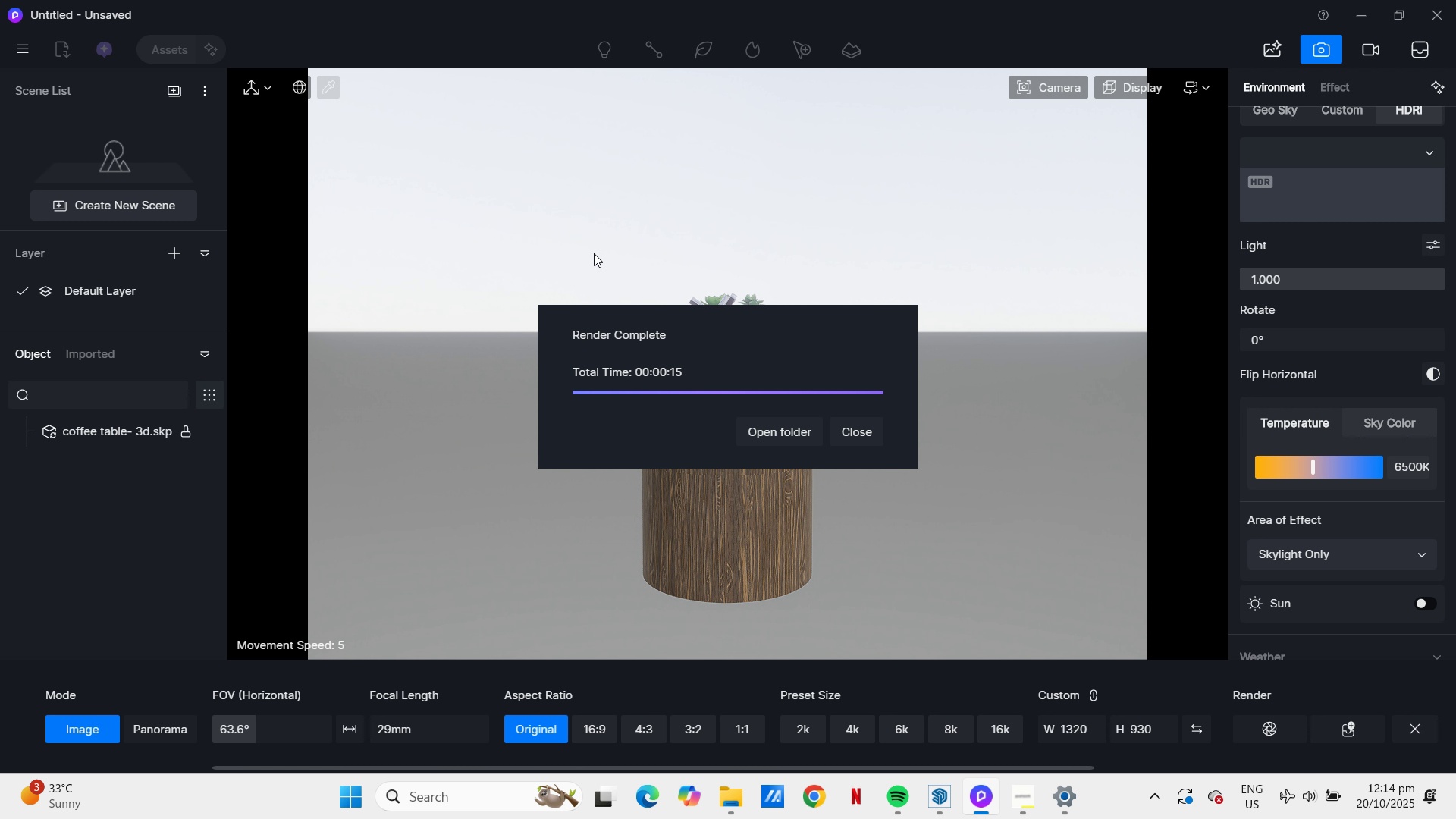 
wait(34.28)
 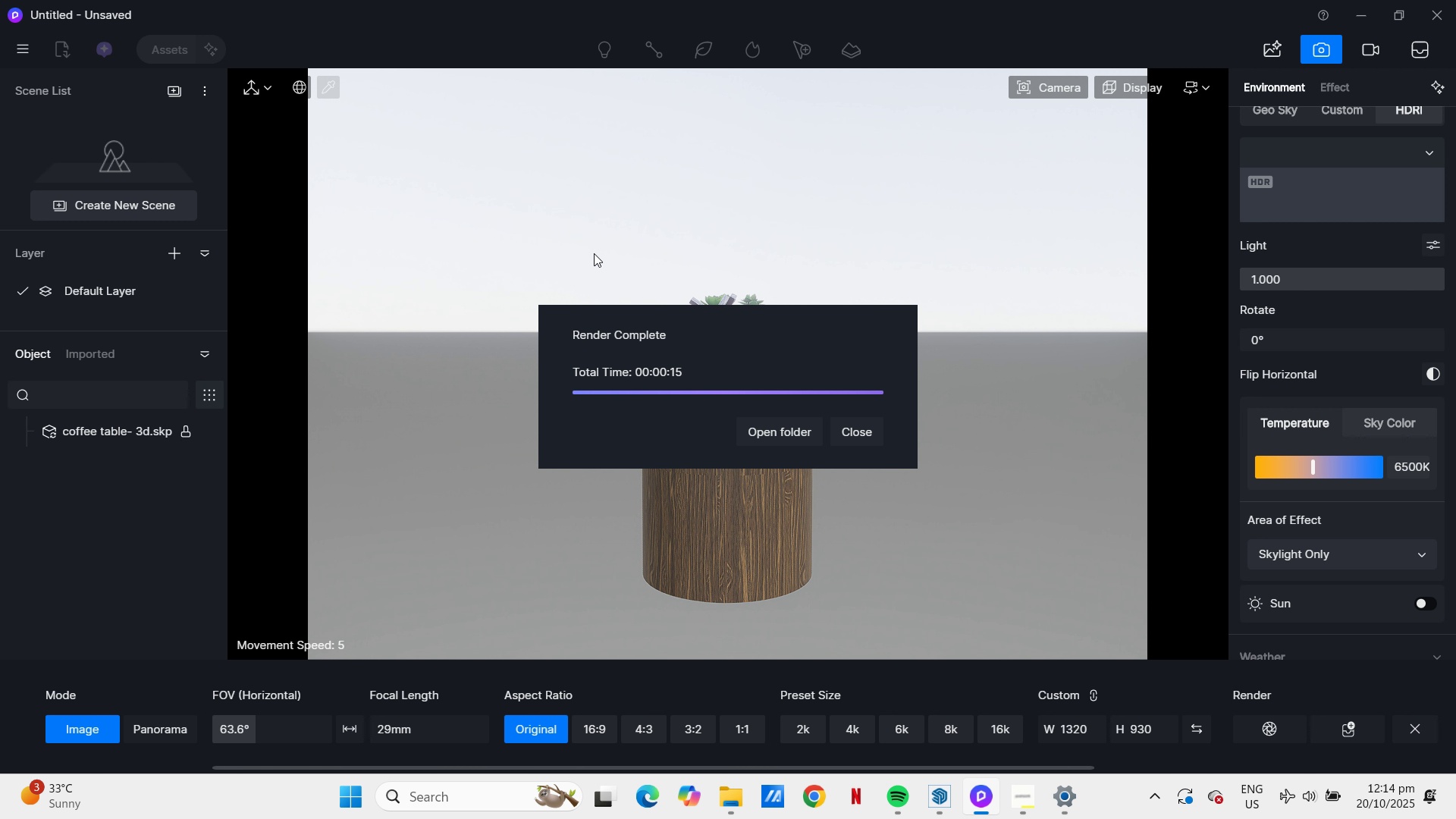 
left_click([951, 795])
 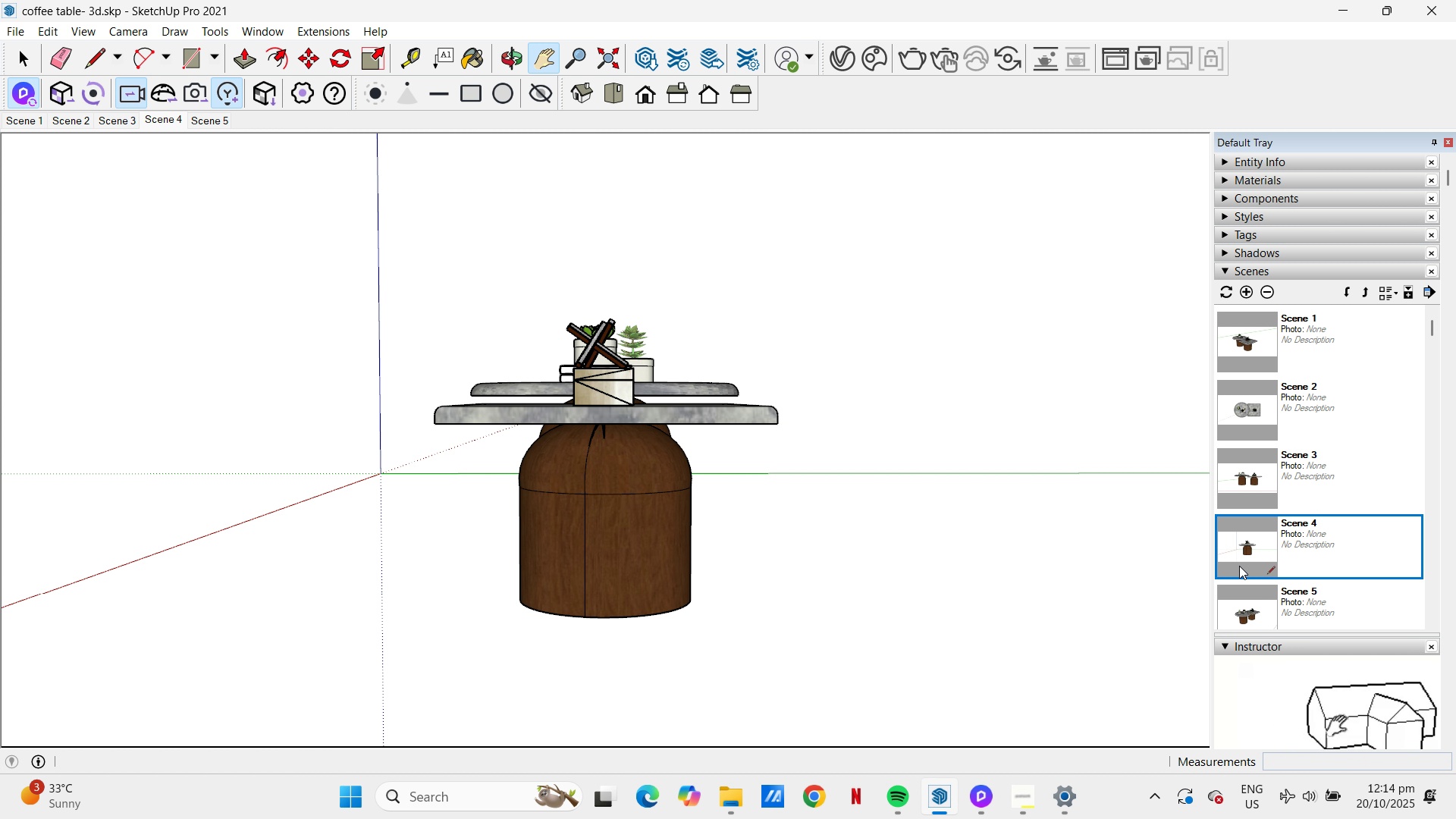 
scroll: coordinate [1244, 547], scroll_direction: down, amount: 1.0
 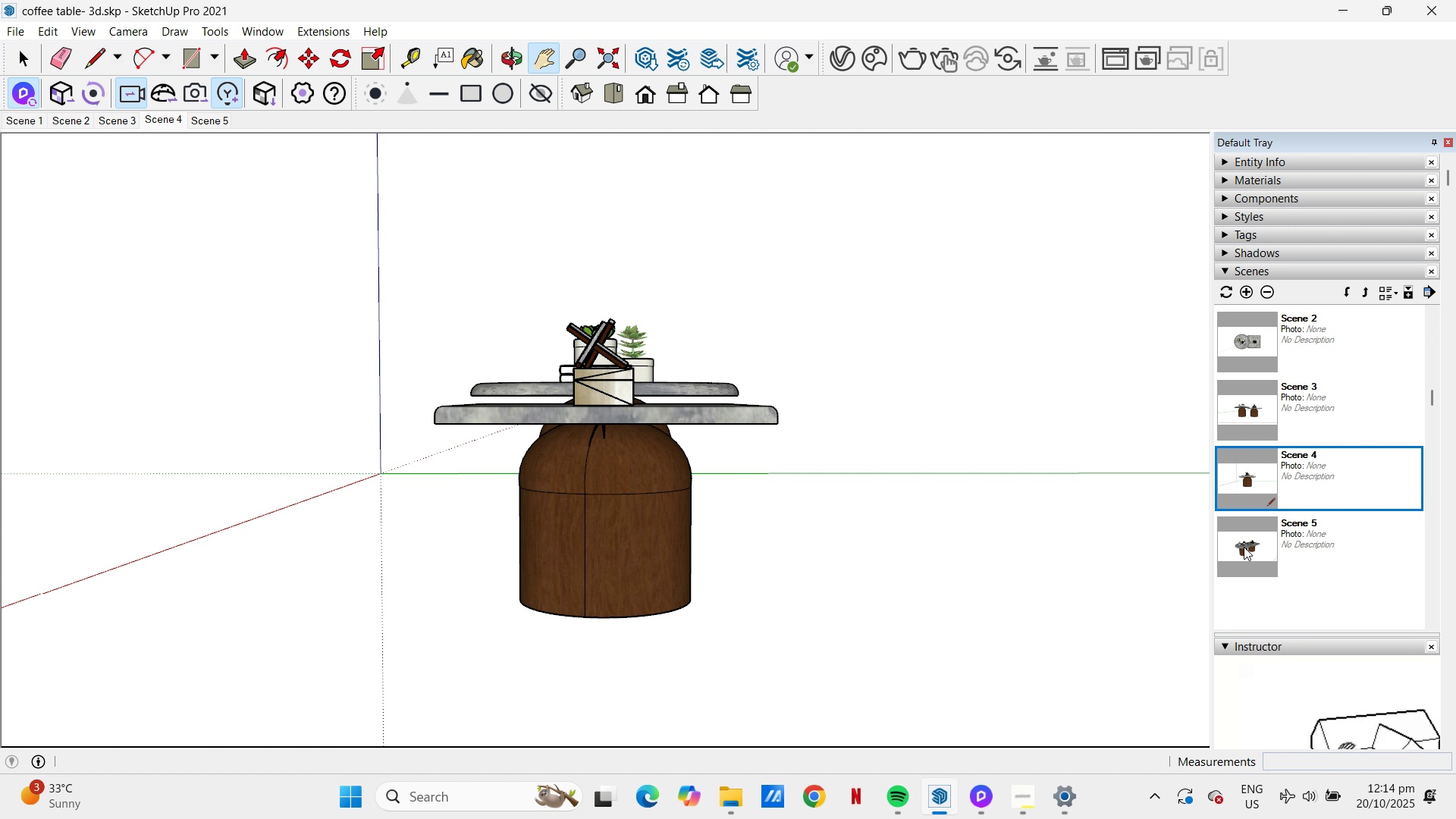 
scroll: coordinate [1244, 547], scroll_direction: up, amount: 4.0
 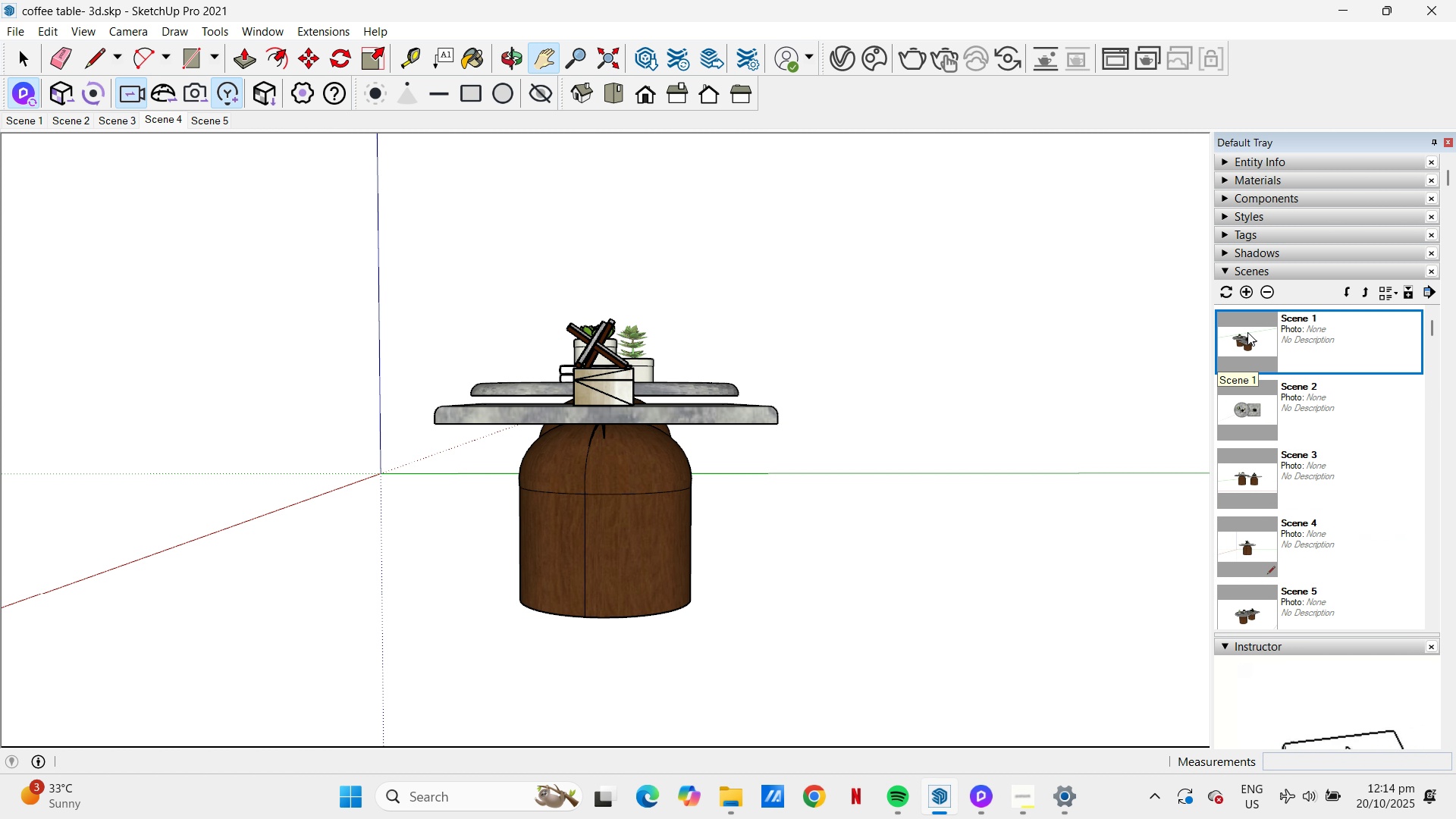 
double_click([1247, 332])
 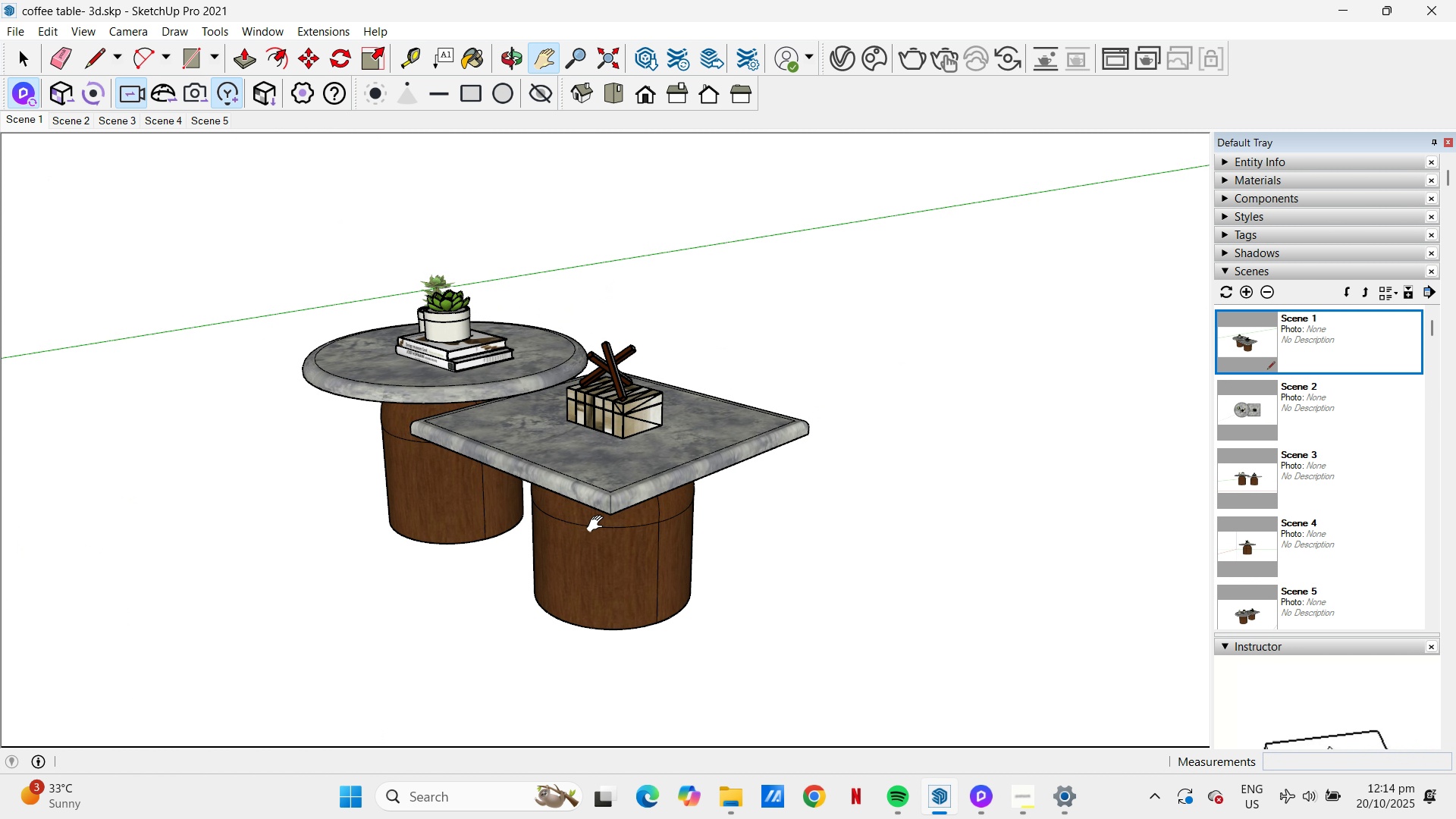 
wait(5.72)
 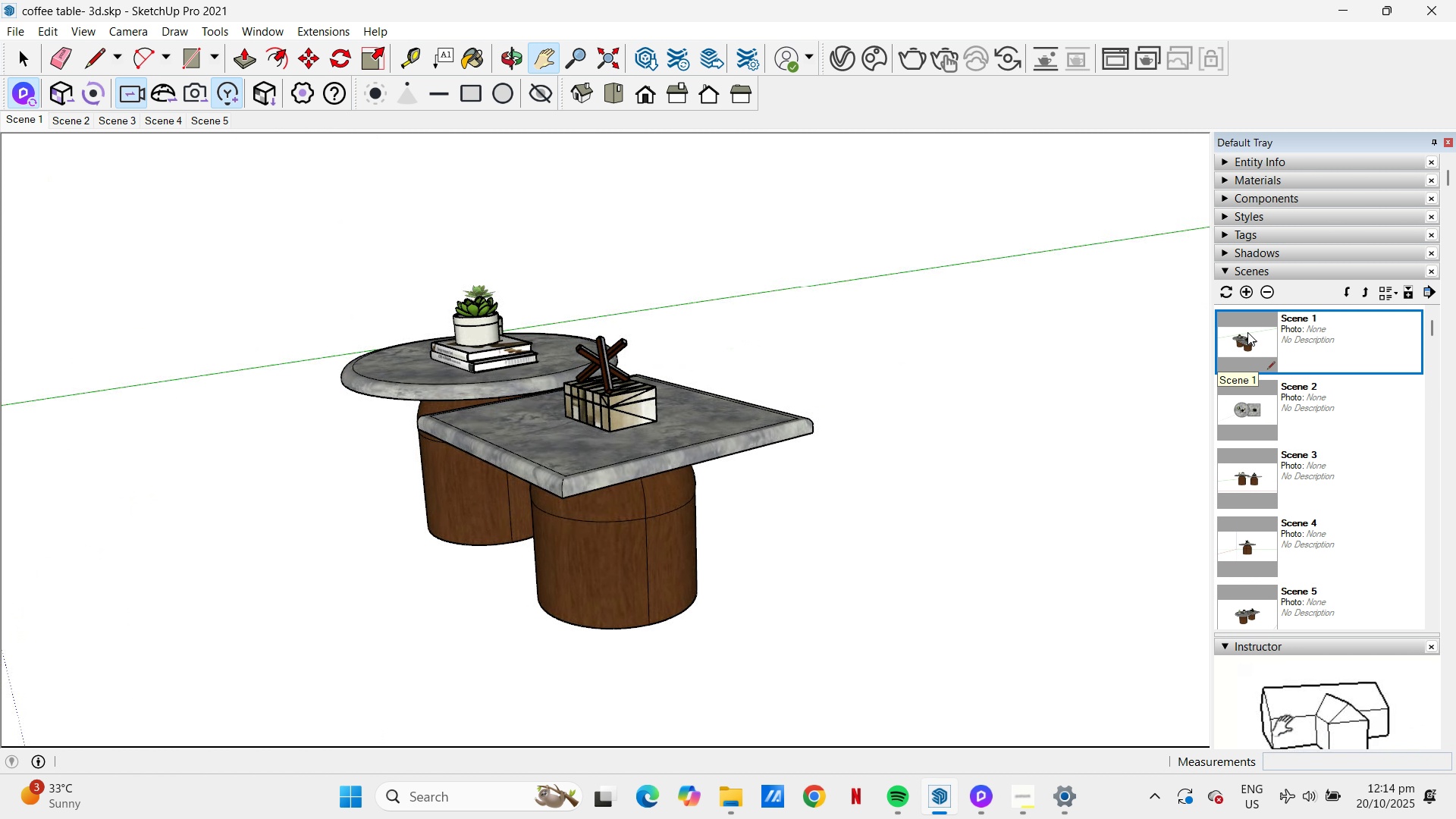 
key(H)
 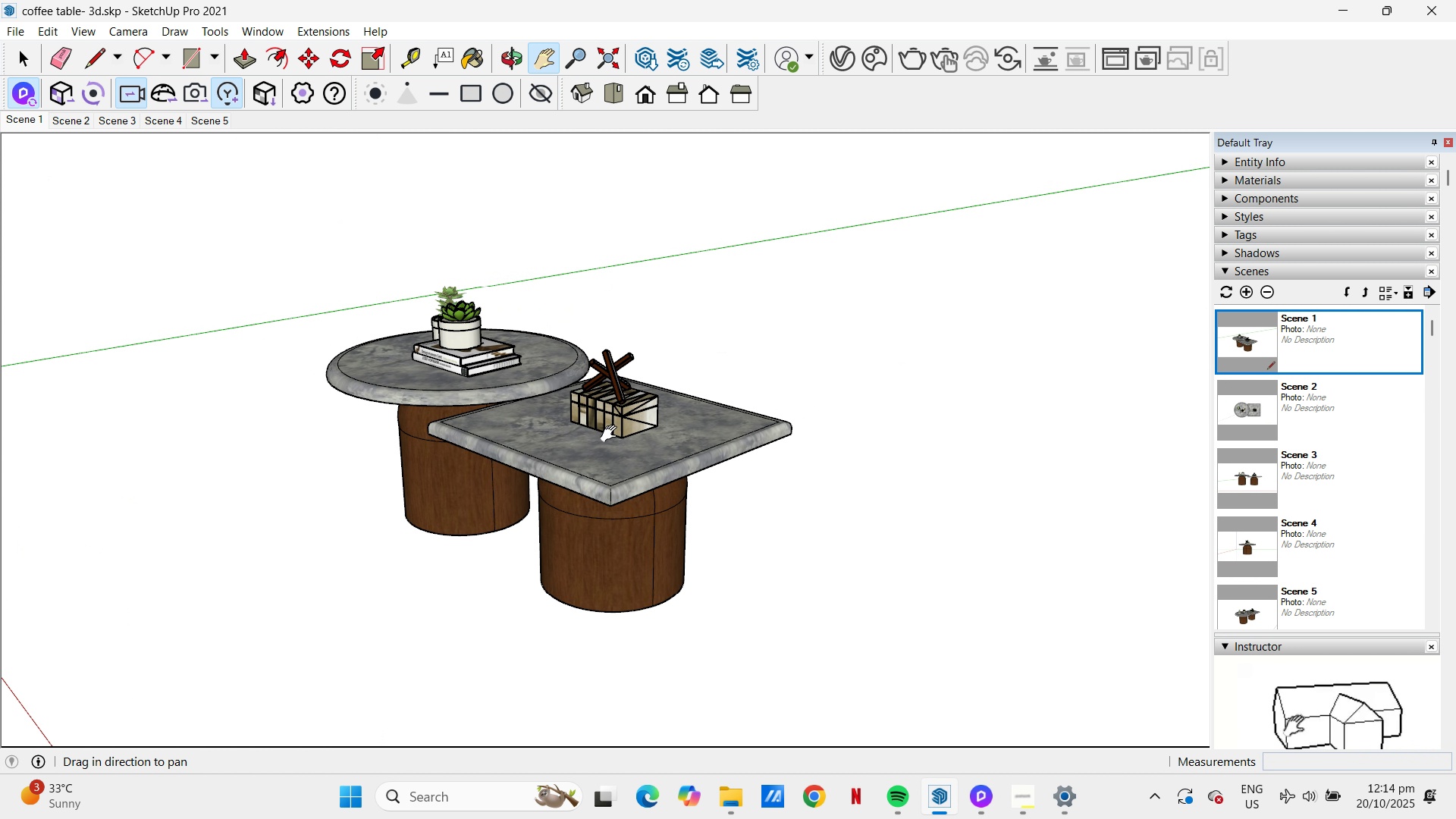 
scroll: coordinate [616, 499], scroll_direction: down, amount: 14.0
 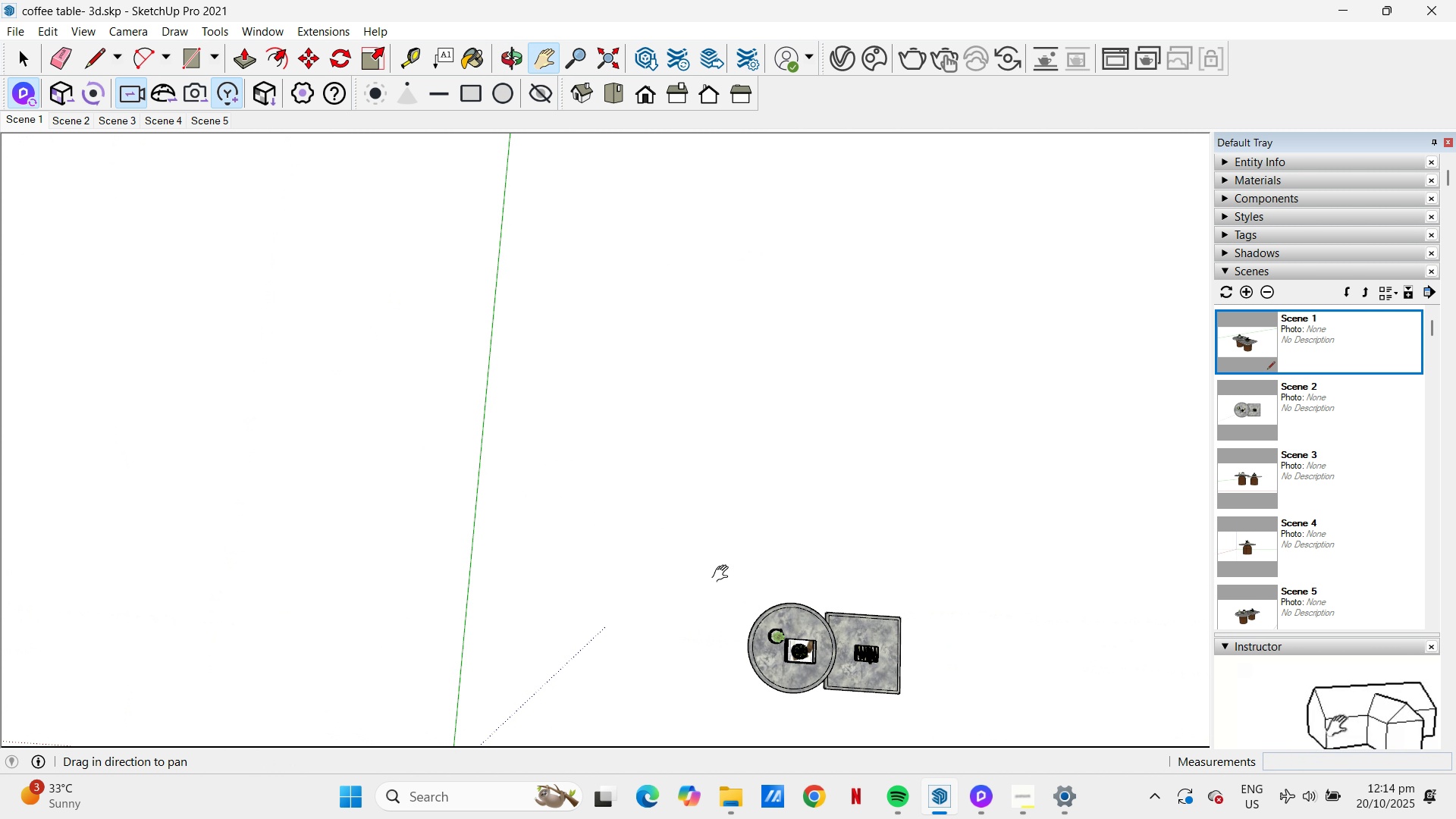 
key(Space)
 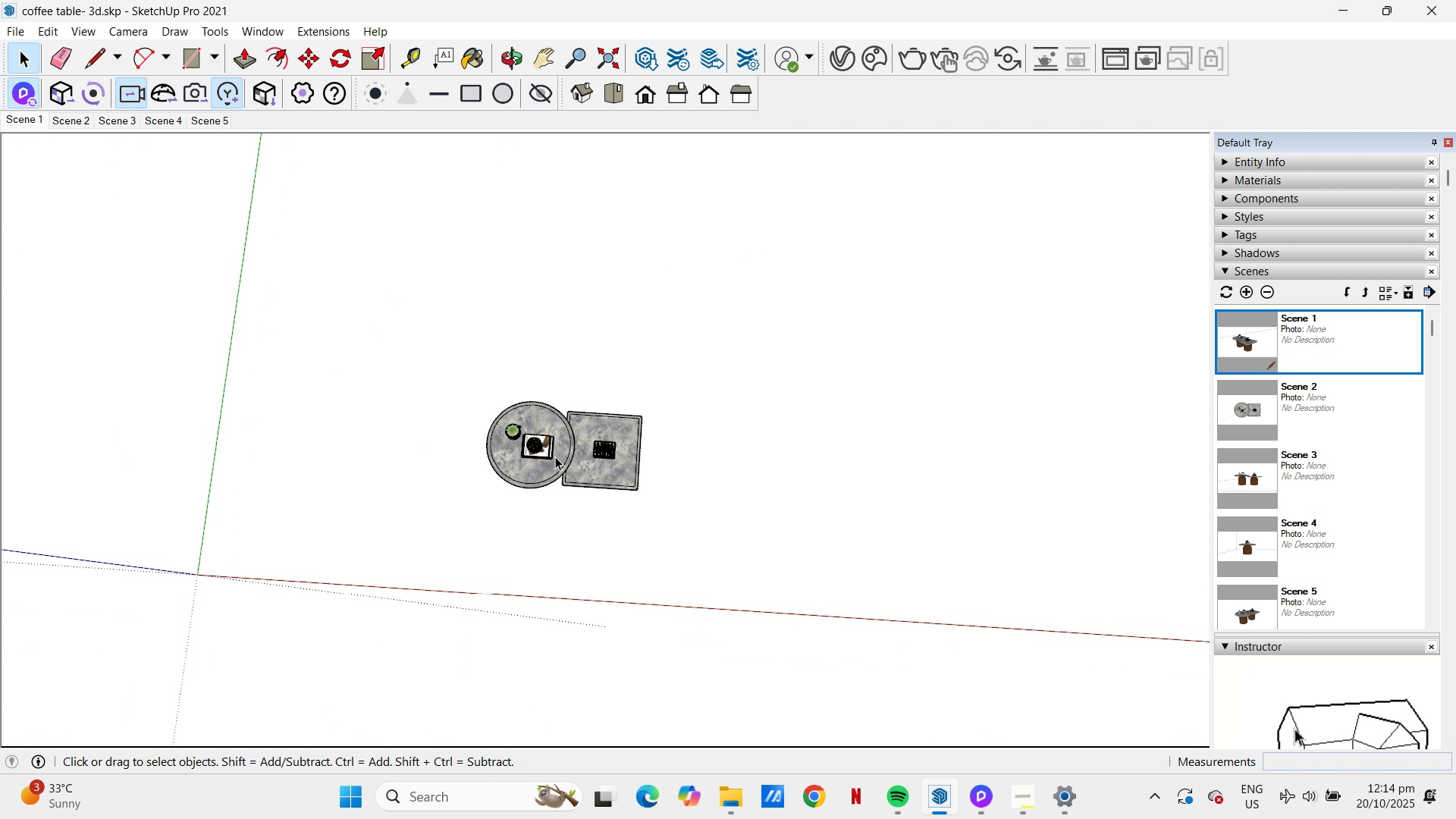 
left_click([555, 457])
 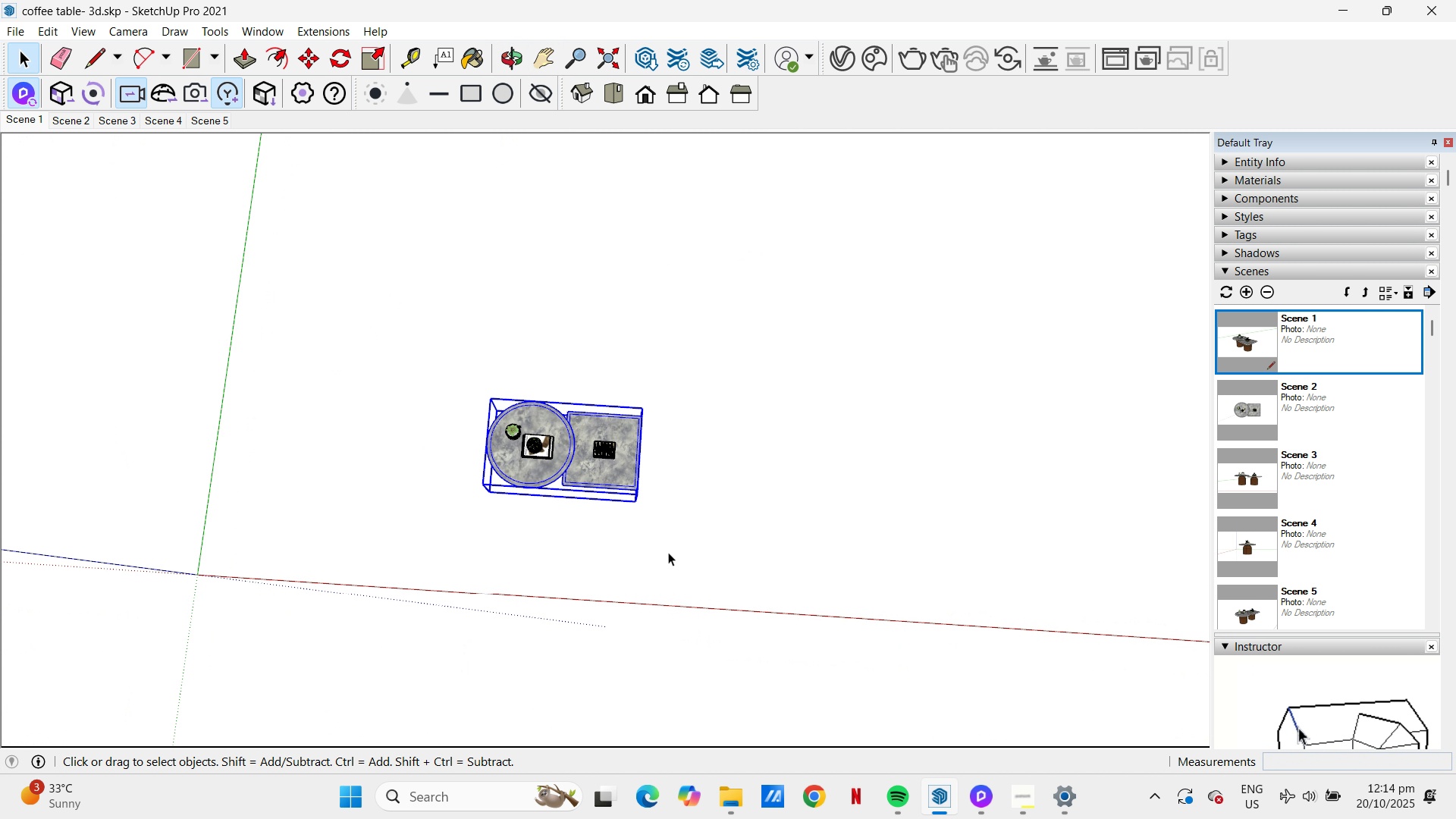 
key(M)
 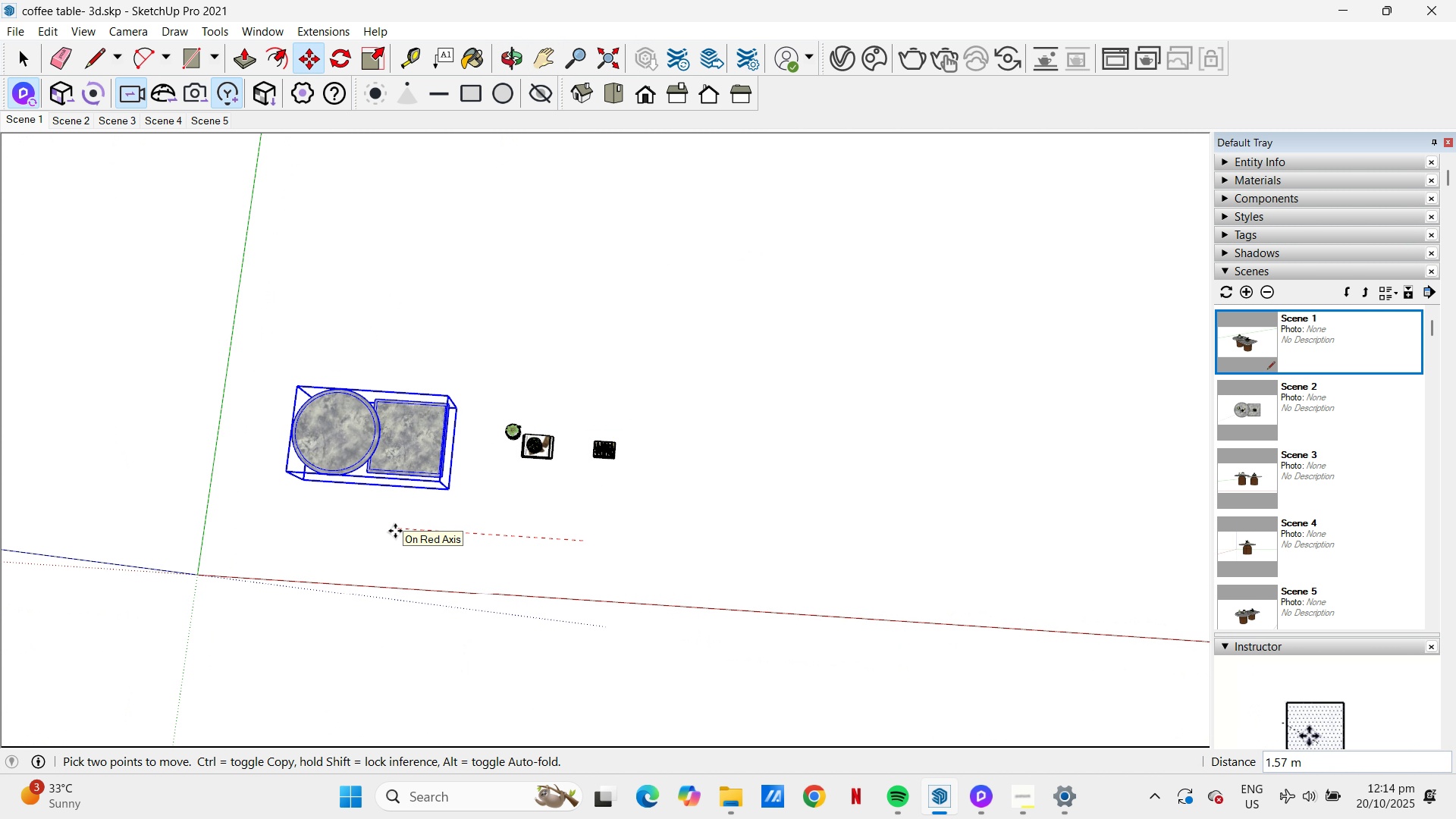 
key(Escape)
 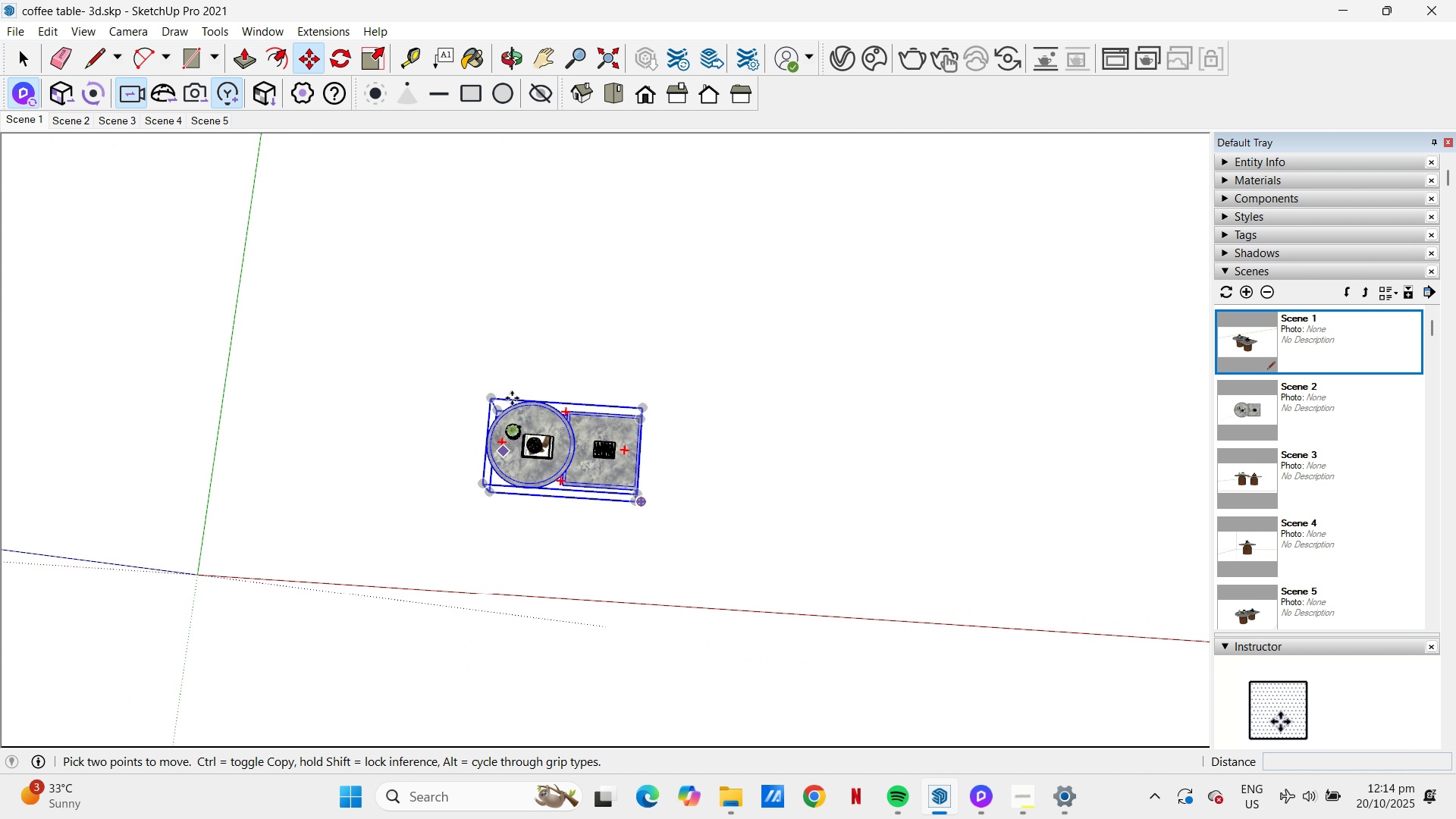 
key(Space)
 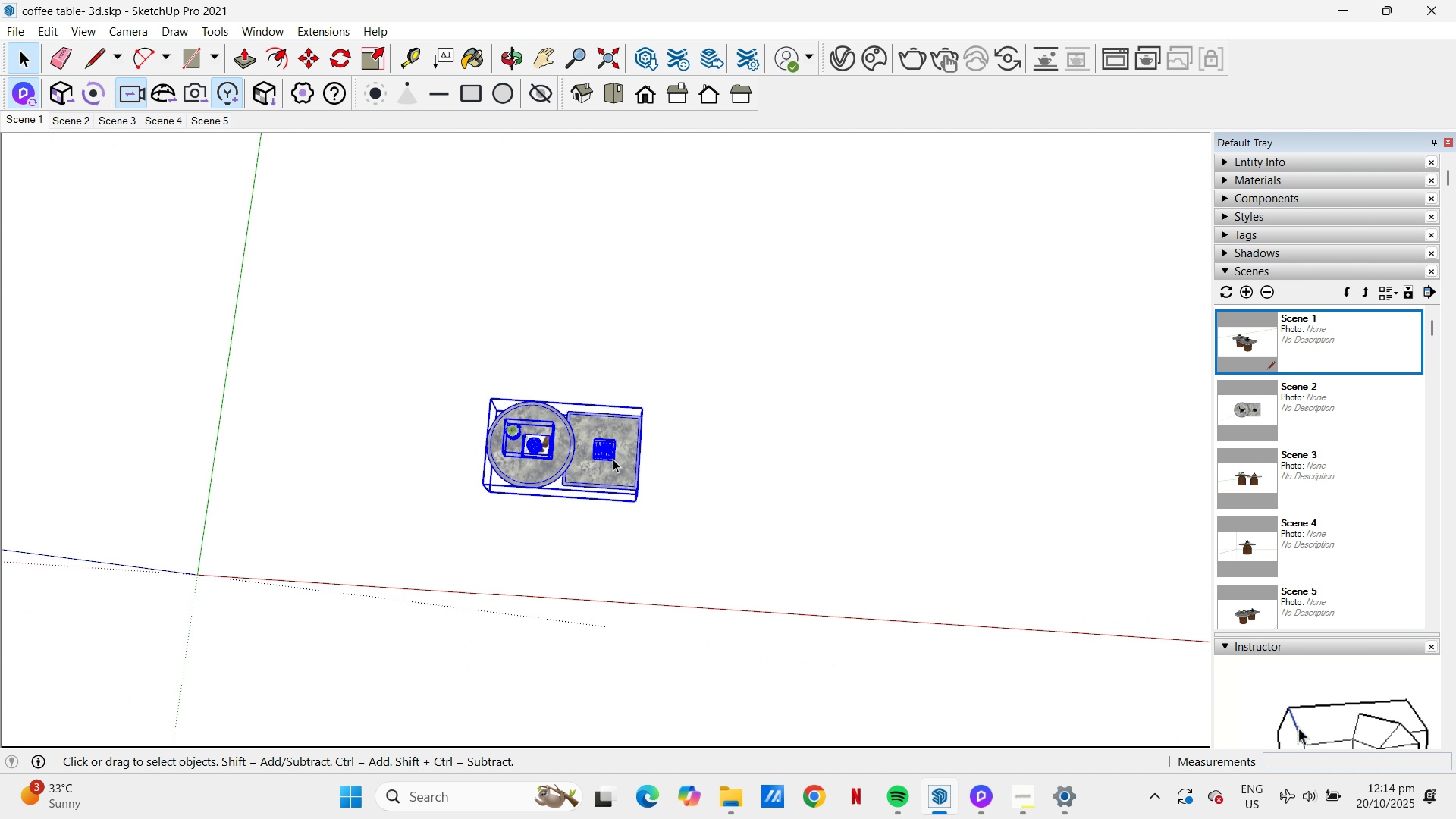 
right_click([599, 453])
 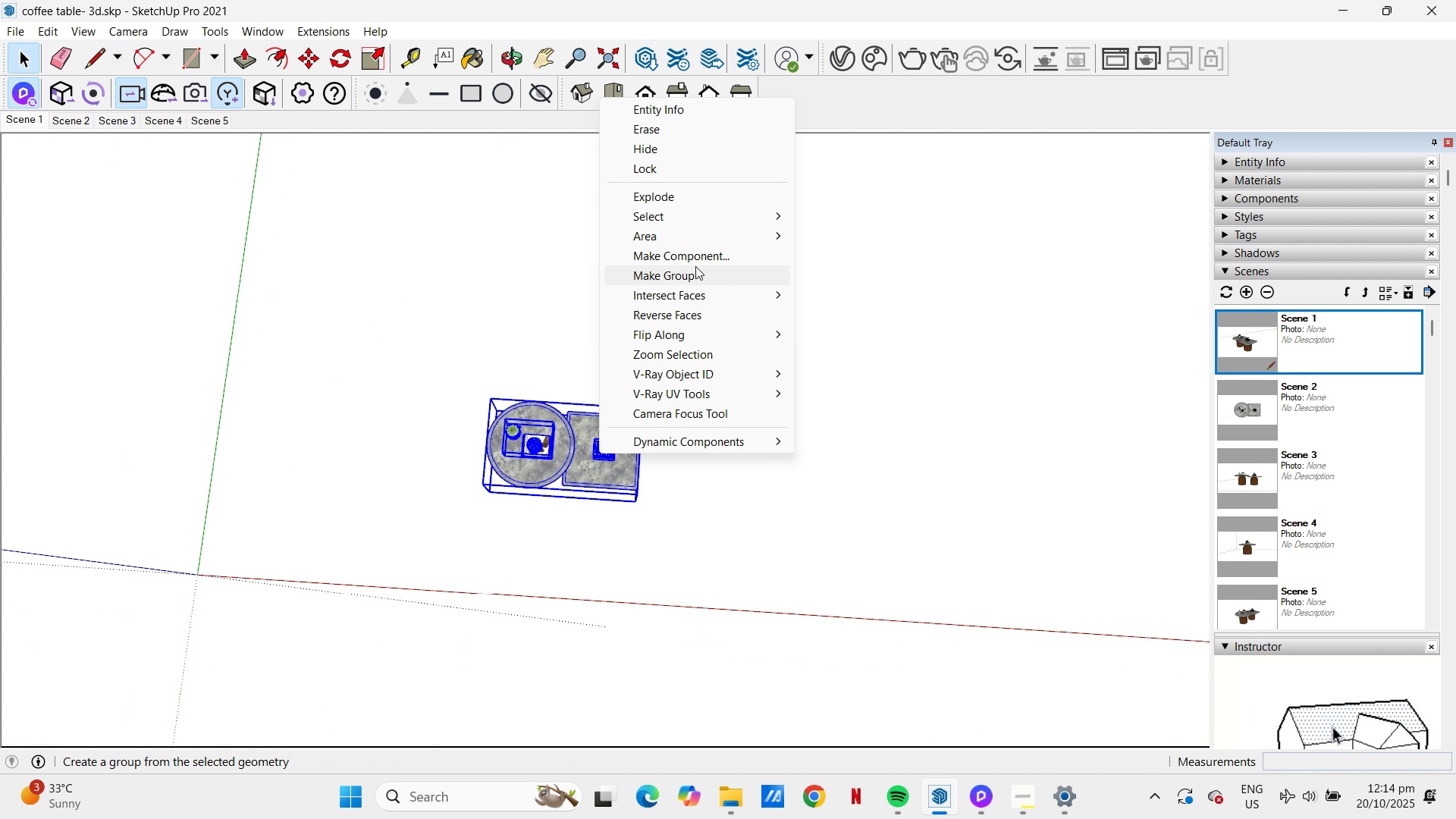 
left_click([696, 267])
 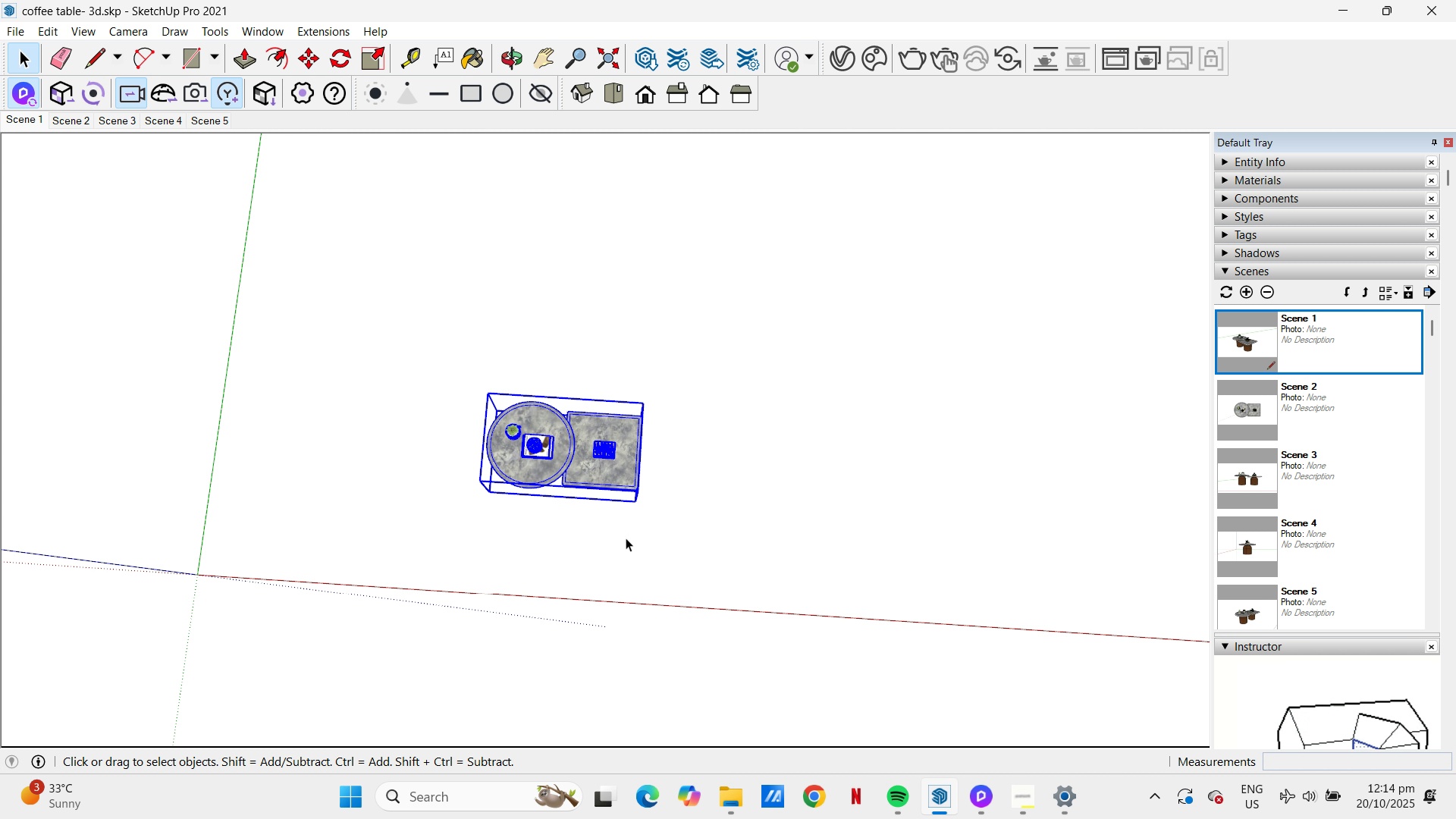 
key(M)
 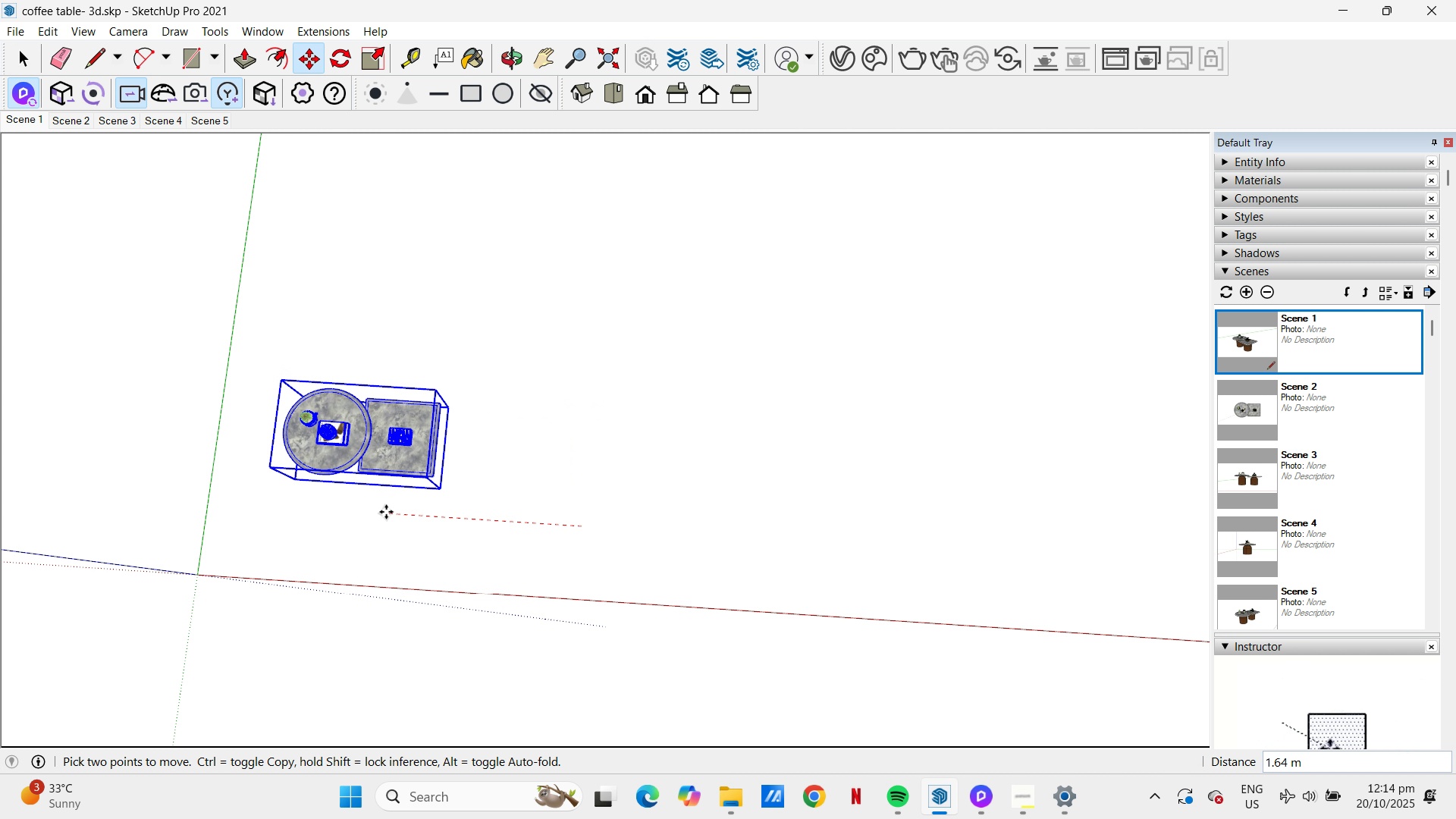 
key(Escape)
 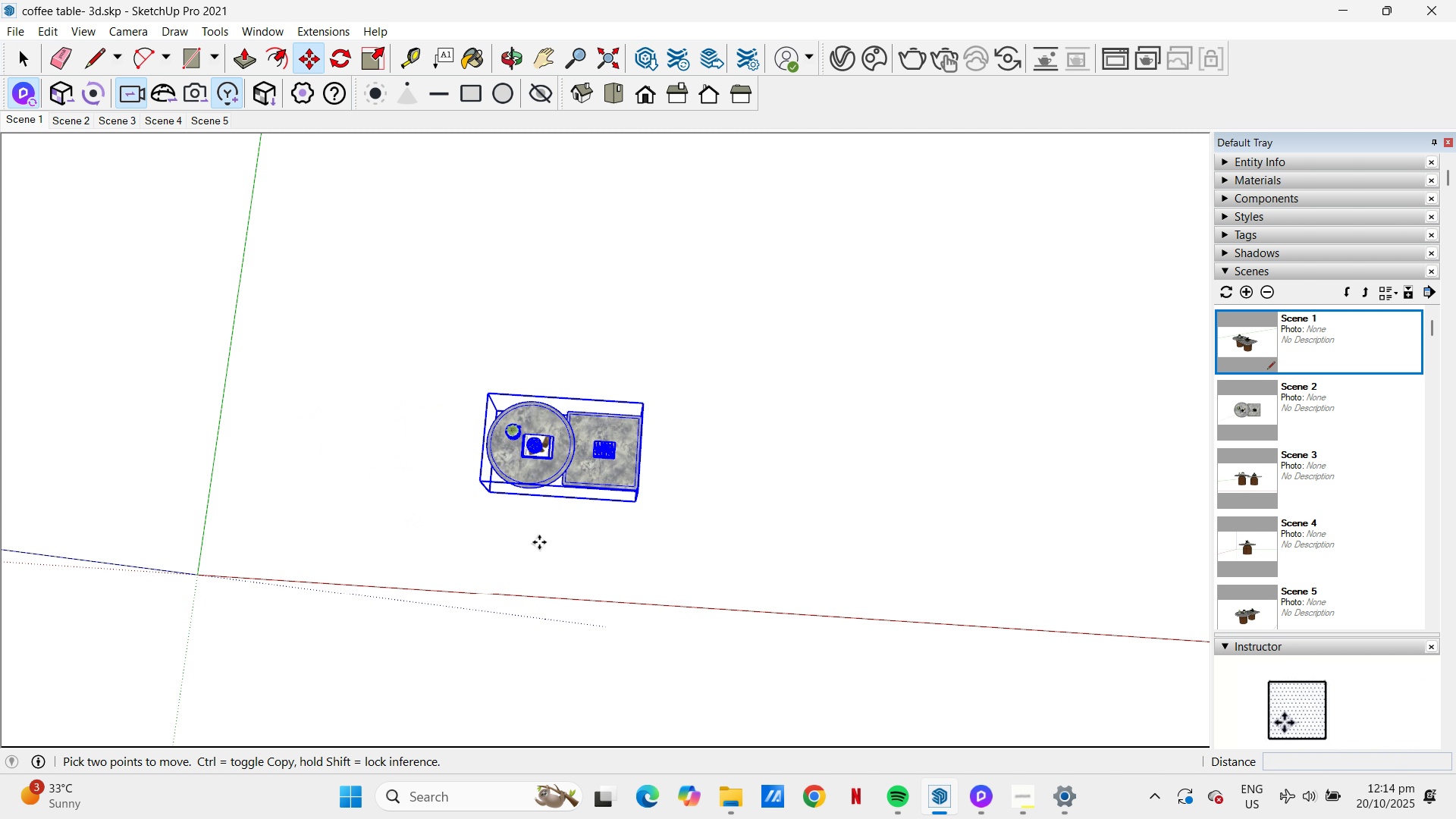 
left_click([539, 542])
 